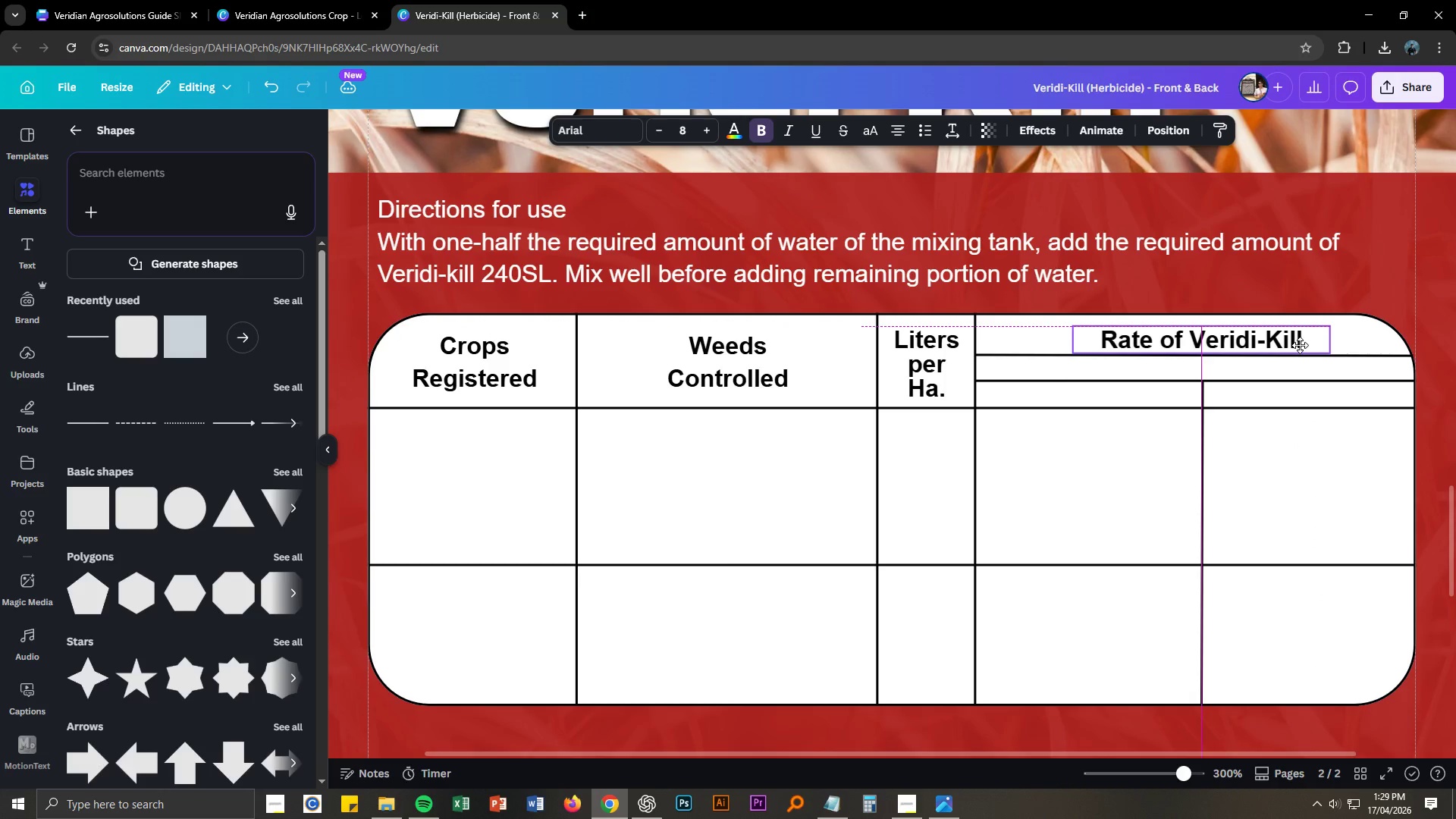 
hold_key(key=ControlLeft, duration=0.73)
 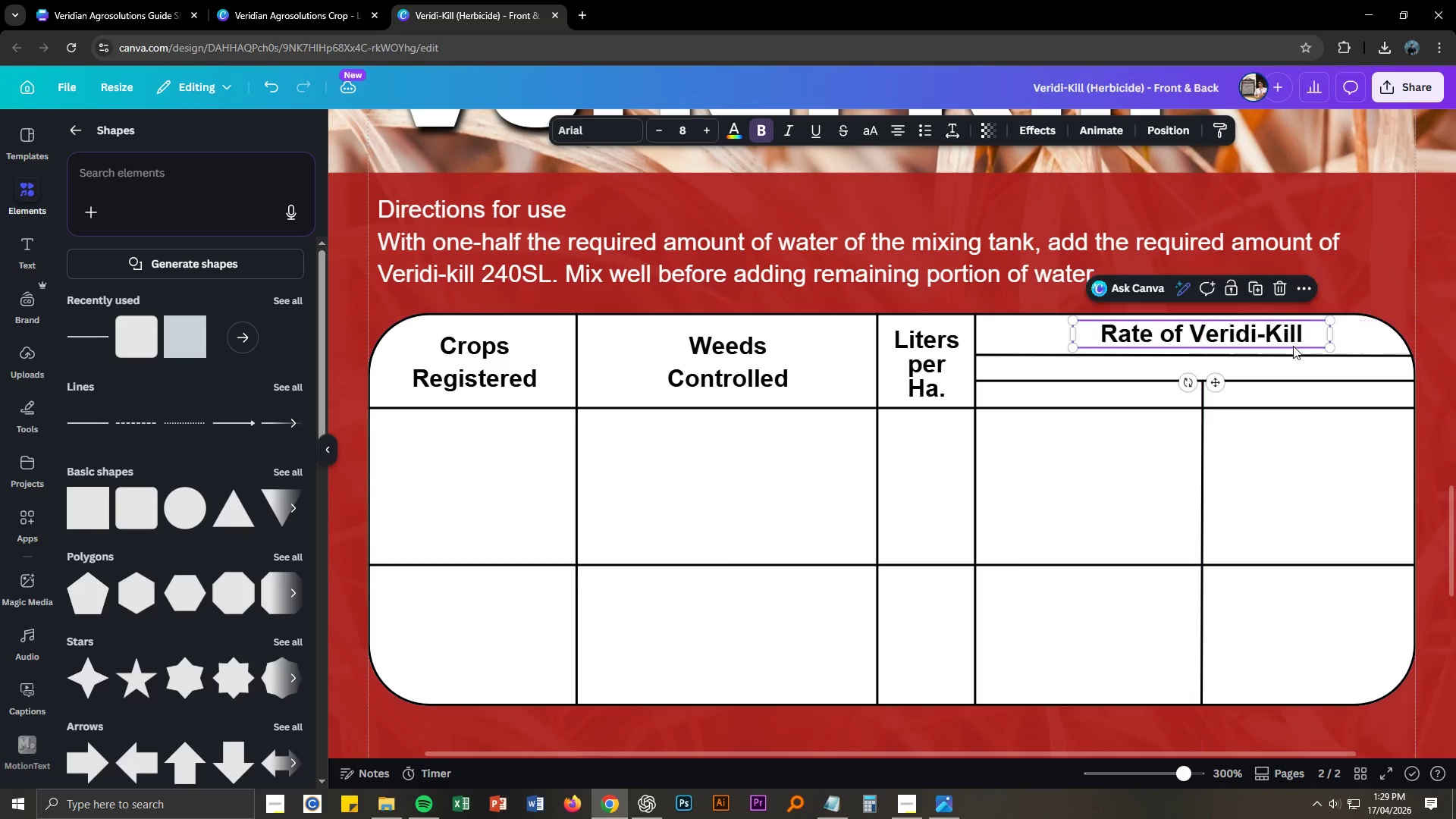 
left_click([1301, 410])
 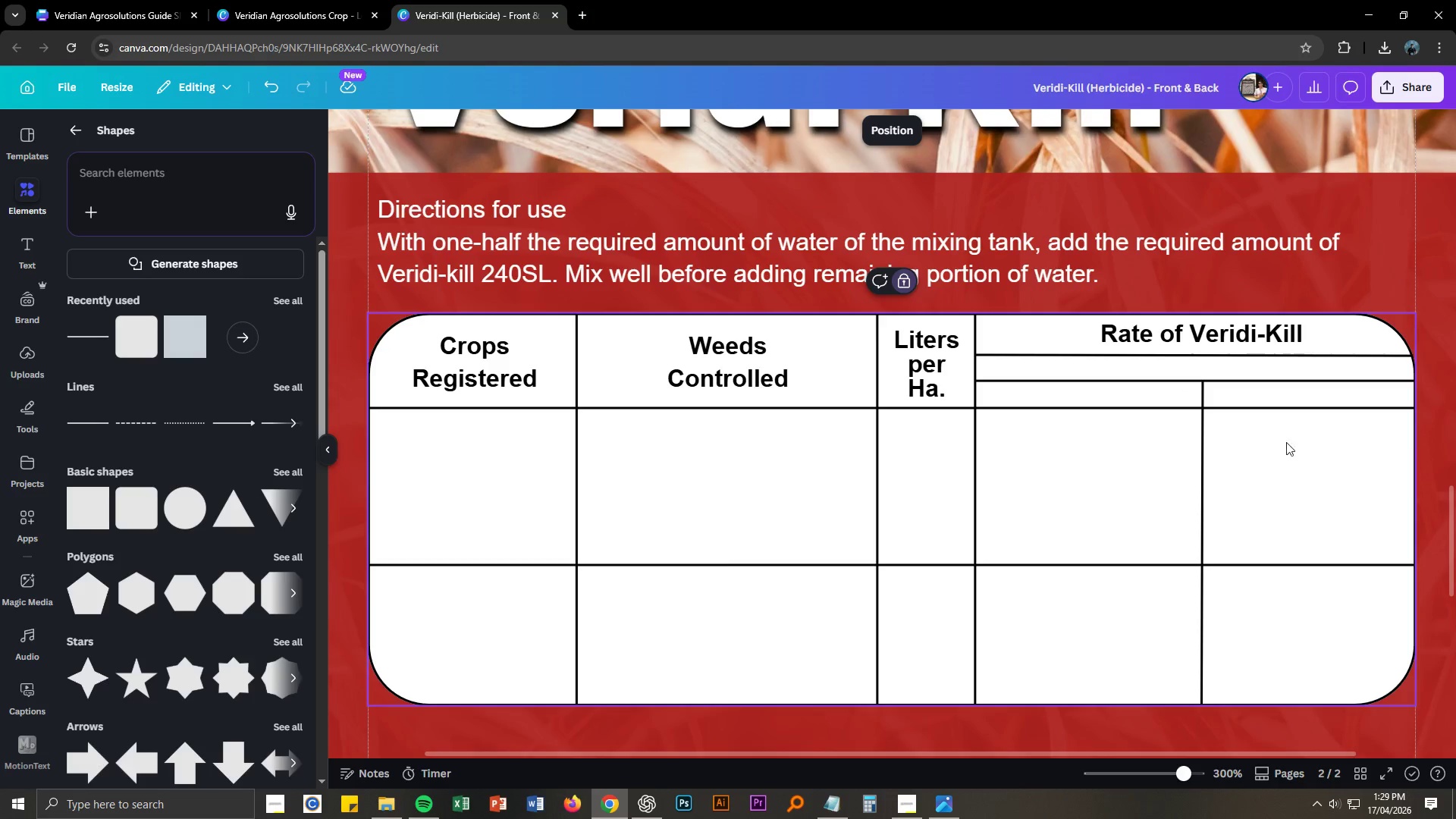 
key(Alt+AltLeft)
 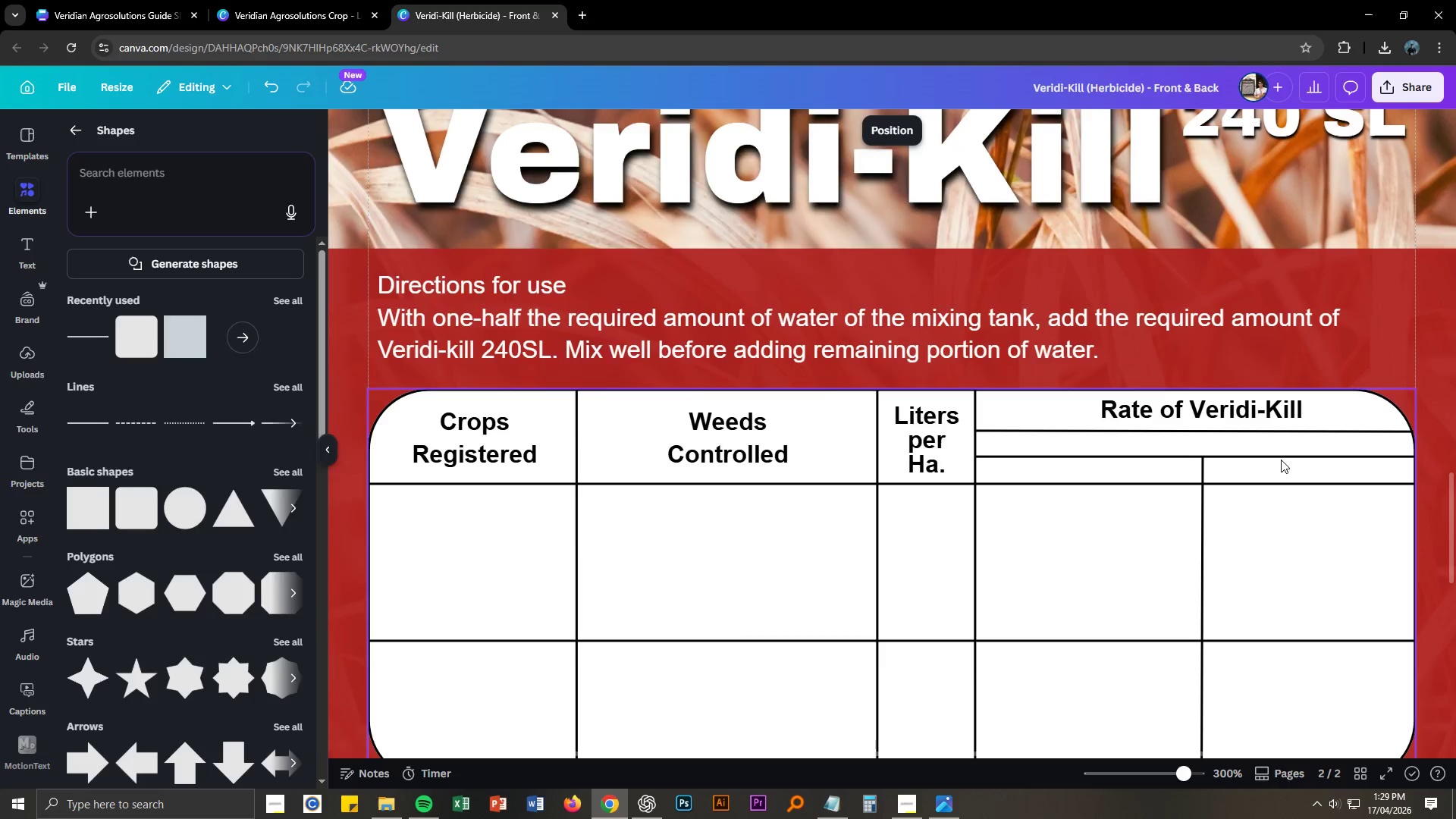 
key(Alt+Tab)
 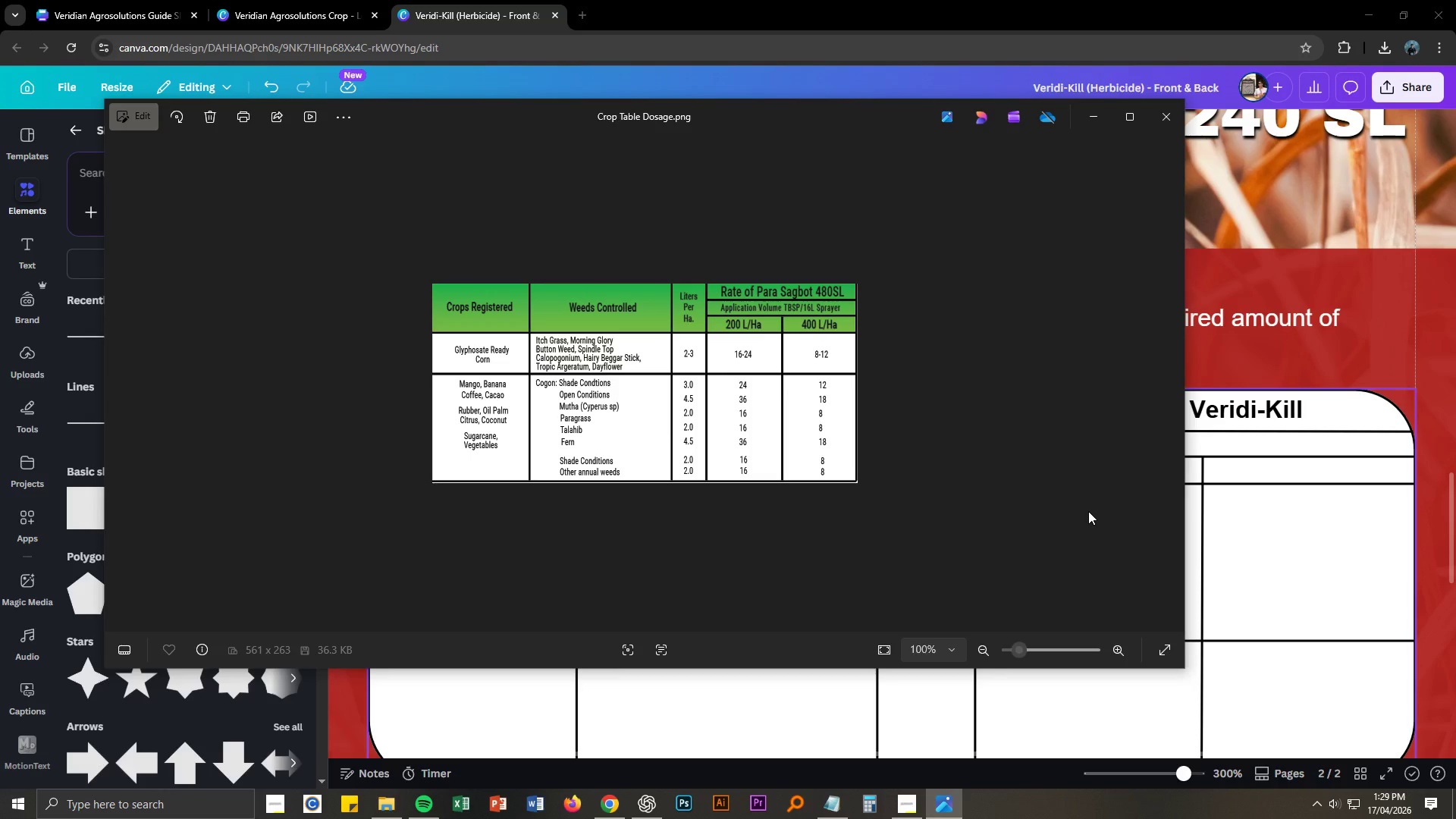 
scroll: coordinate [1285, 451], scroll_direction: up, amount: 1.0
 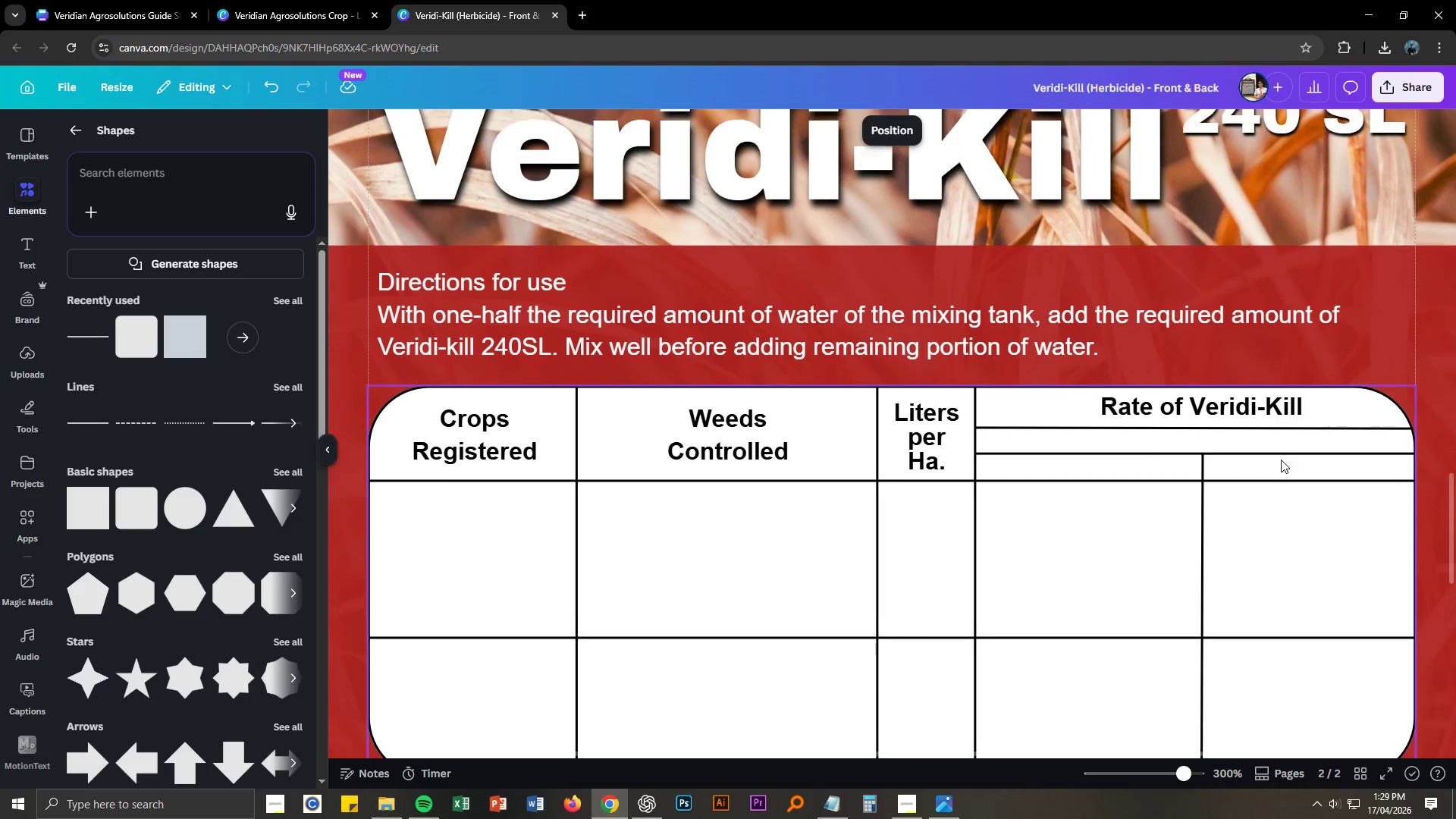 
key(Alt+AltLeft)
 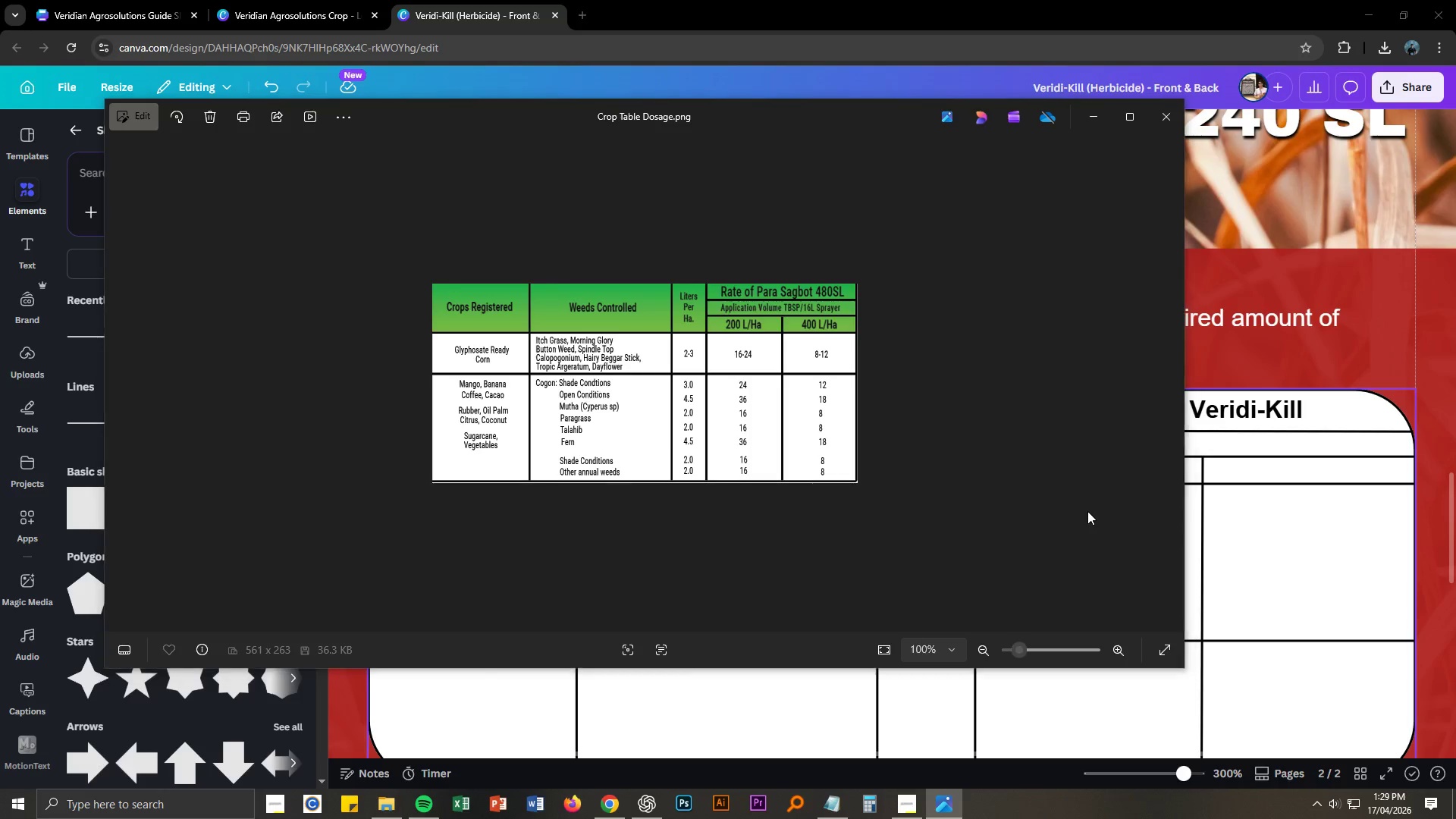 
key(Alt+Tab)
 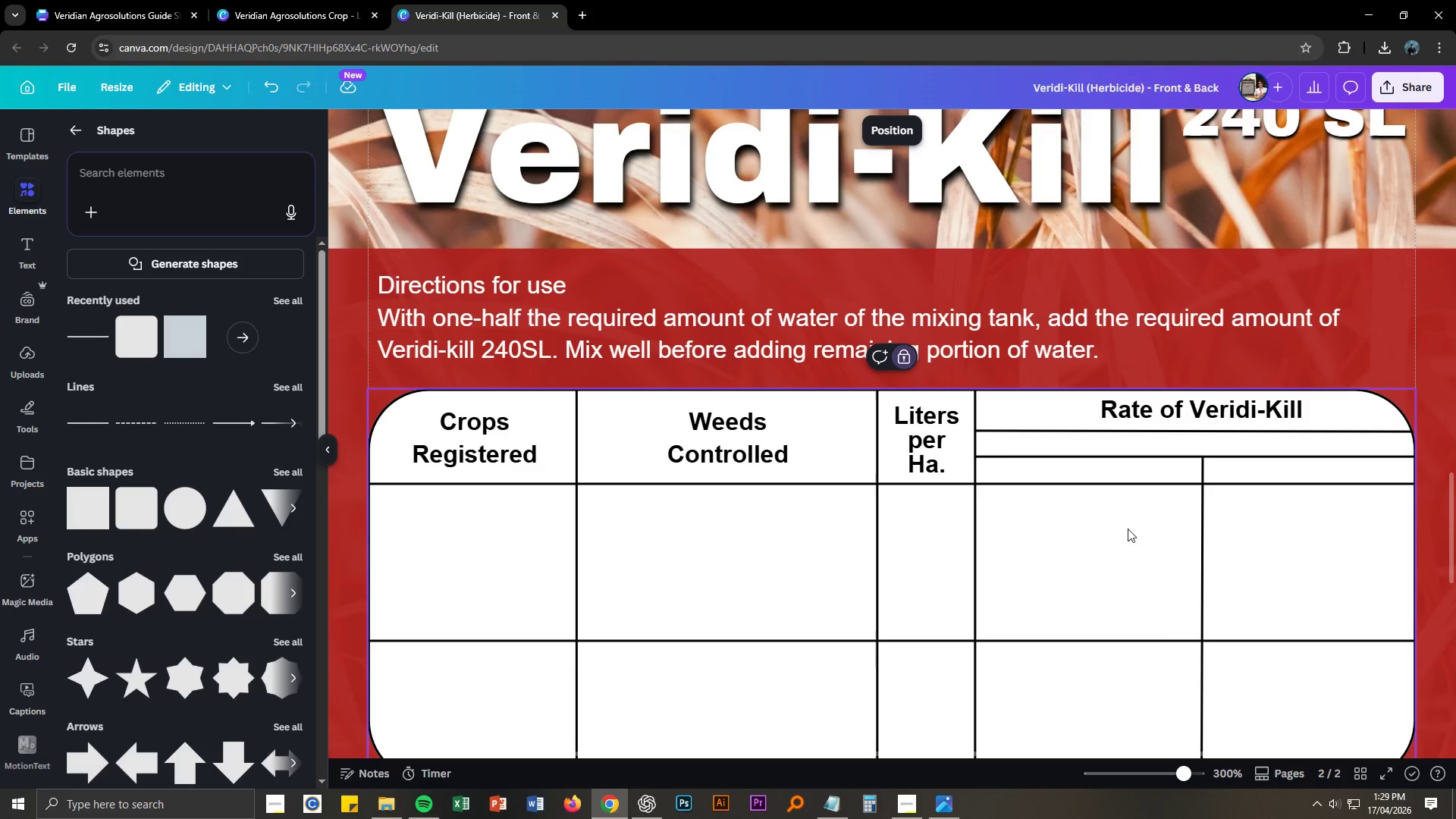 
left_click([1138, 532])
 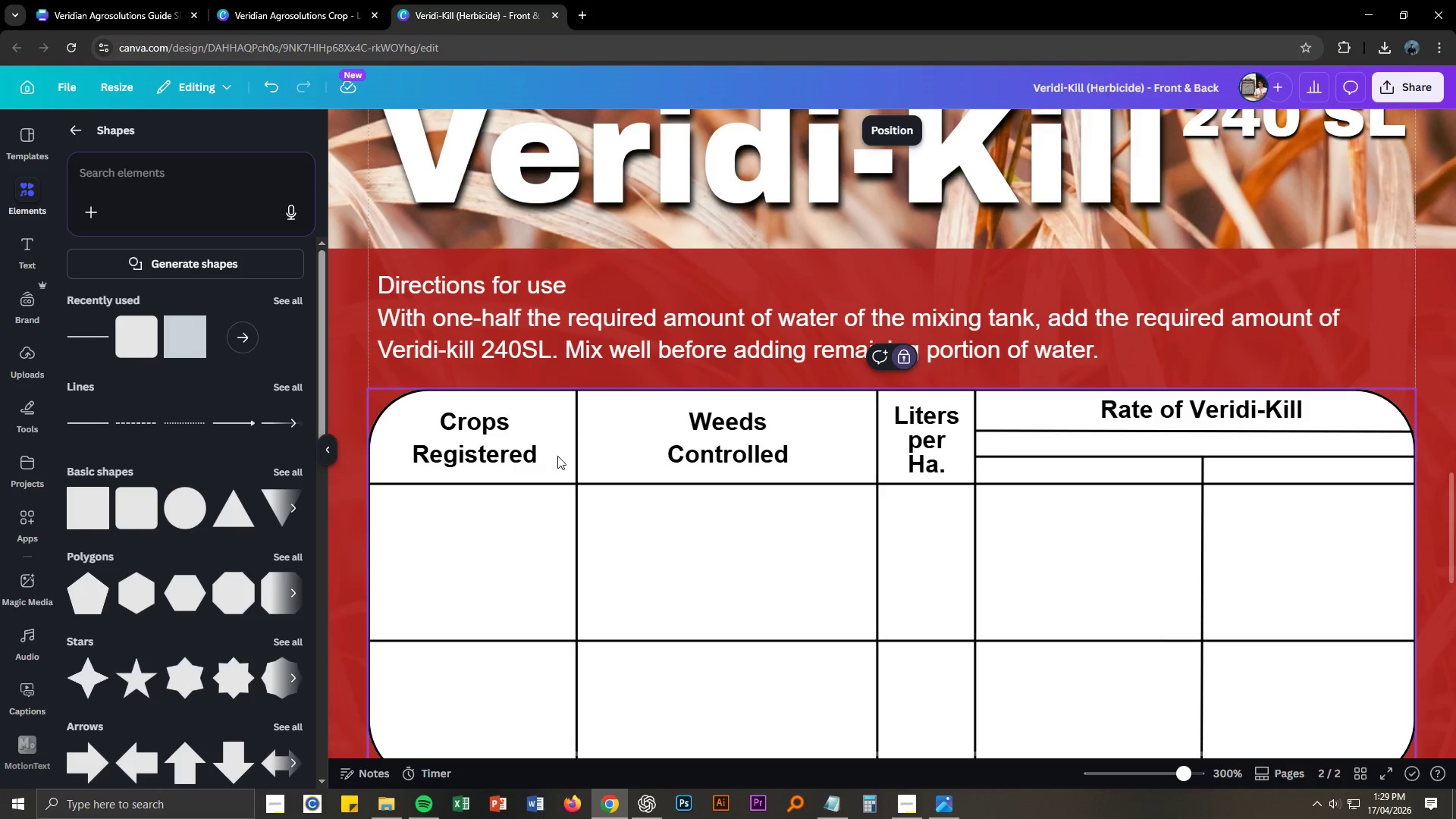 
left_click([522, 457])
 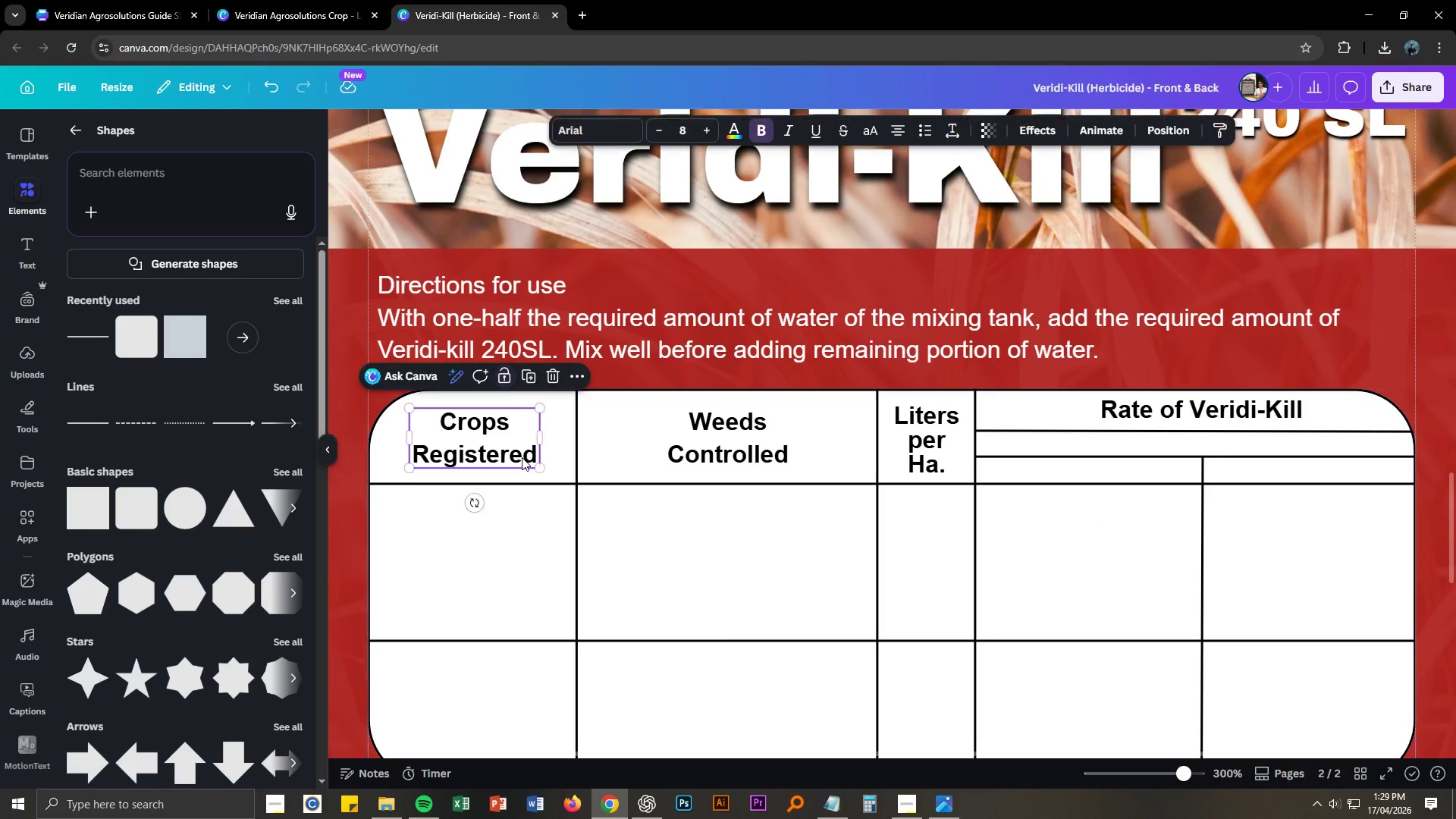 
key(Alt+Control+C)
 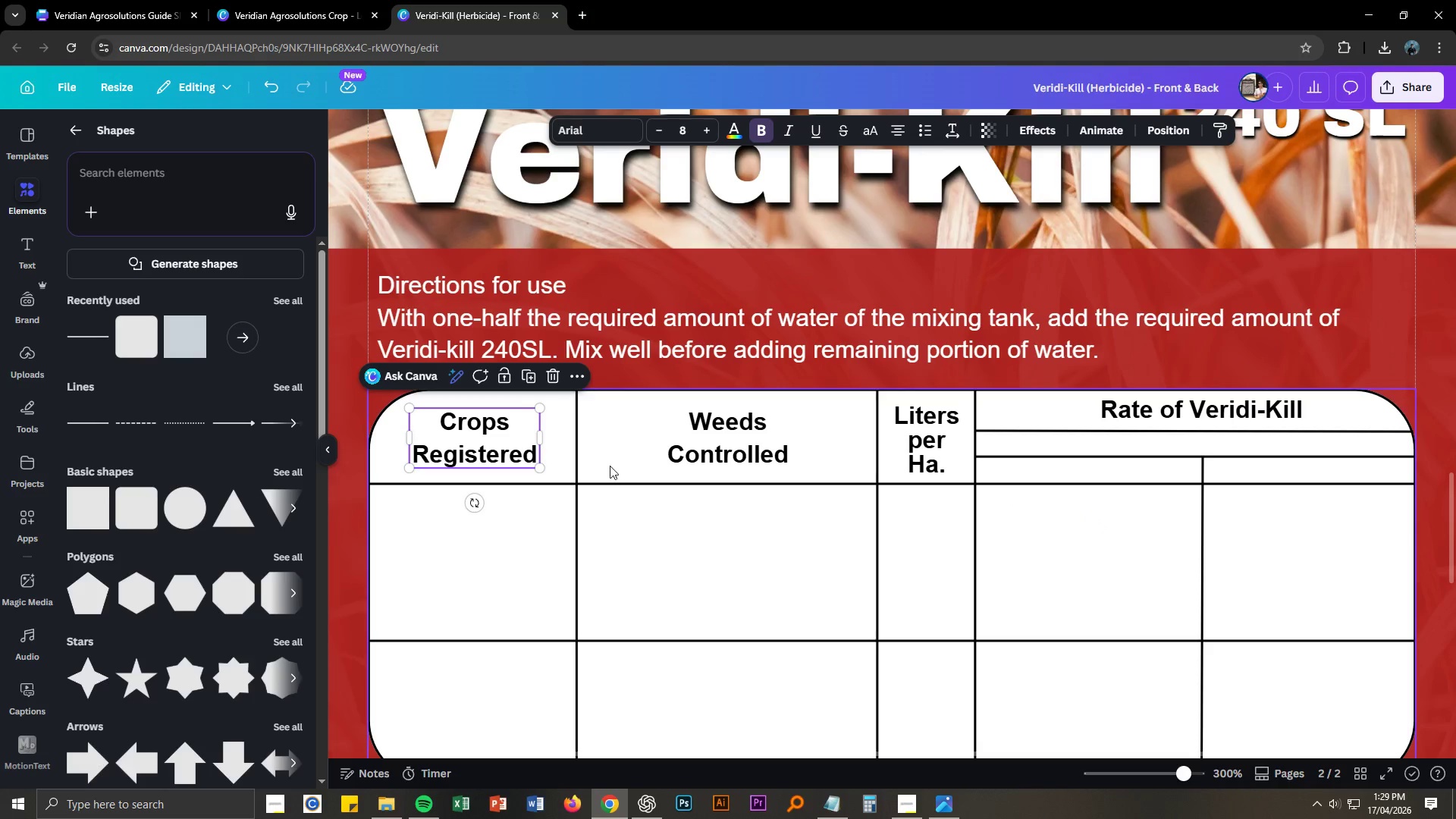 
key(Control+V)
 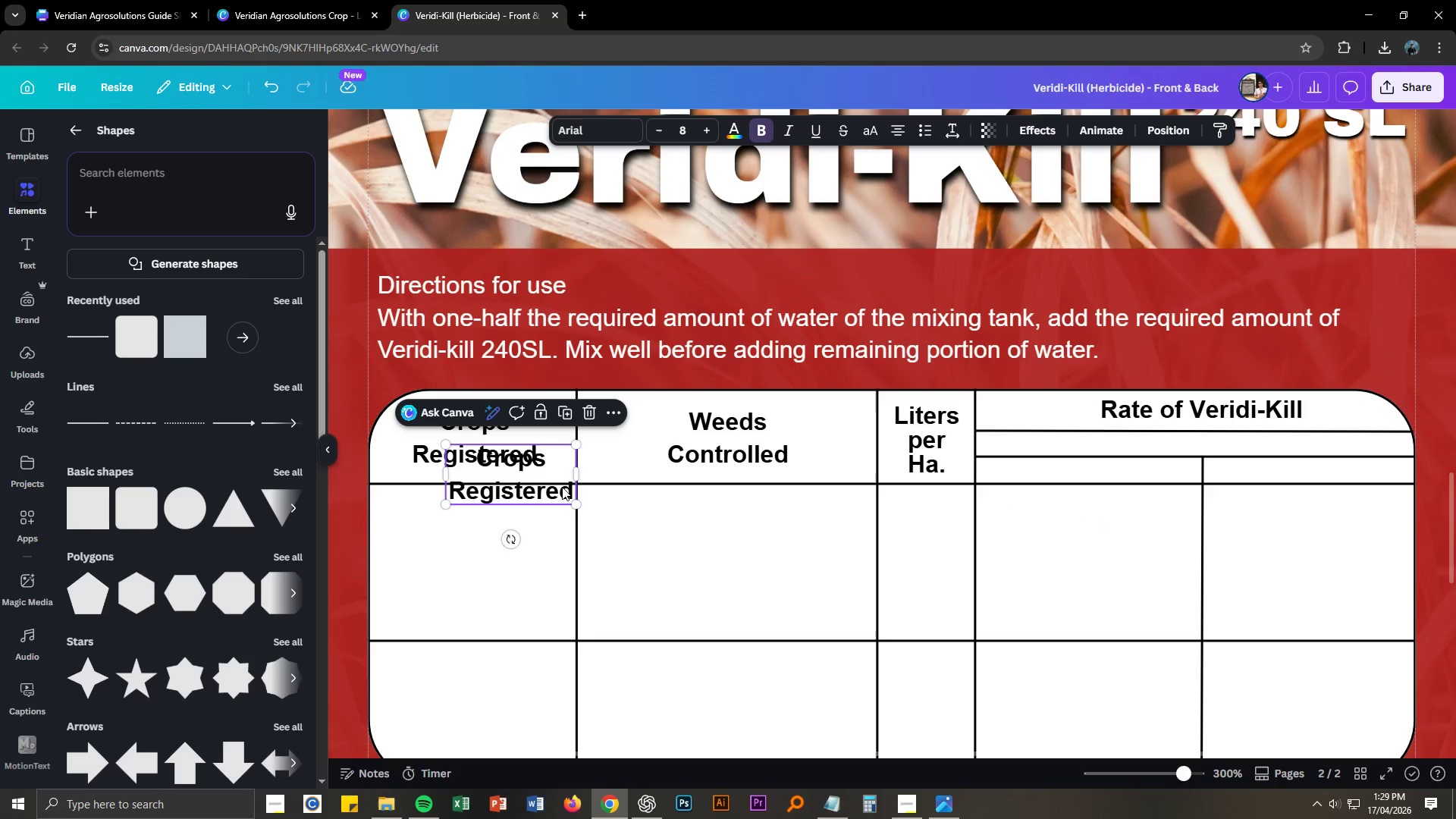 
left_click_drag(start_coordinate=[559, 493], to_coordinate=[768, 563])
 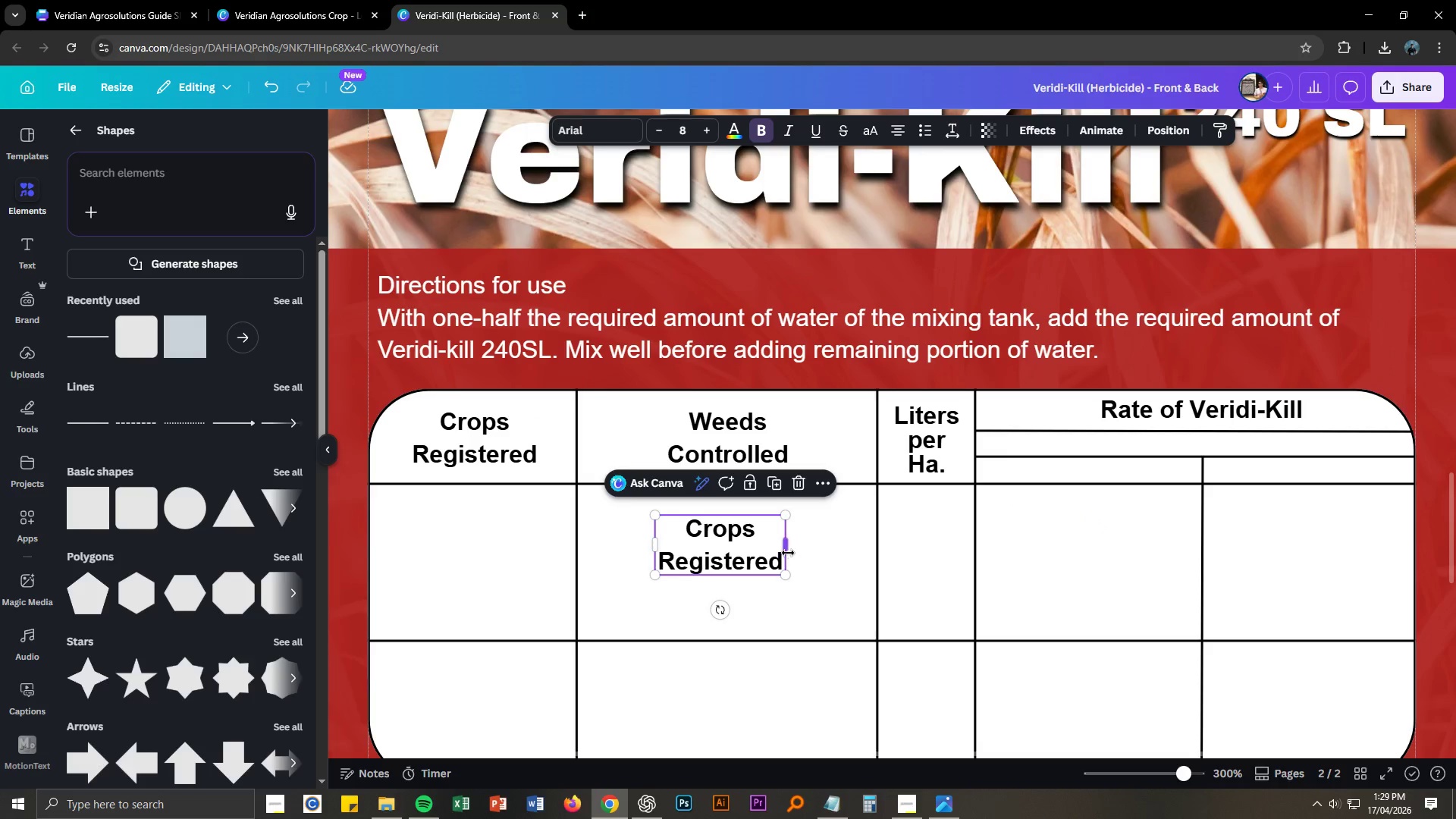 
left_click_drag(start_coordinate=[788, 553], to_coordinate=[1011, 554])
 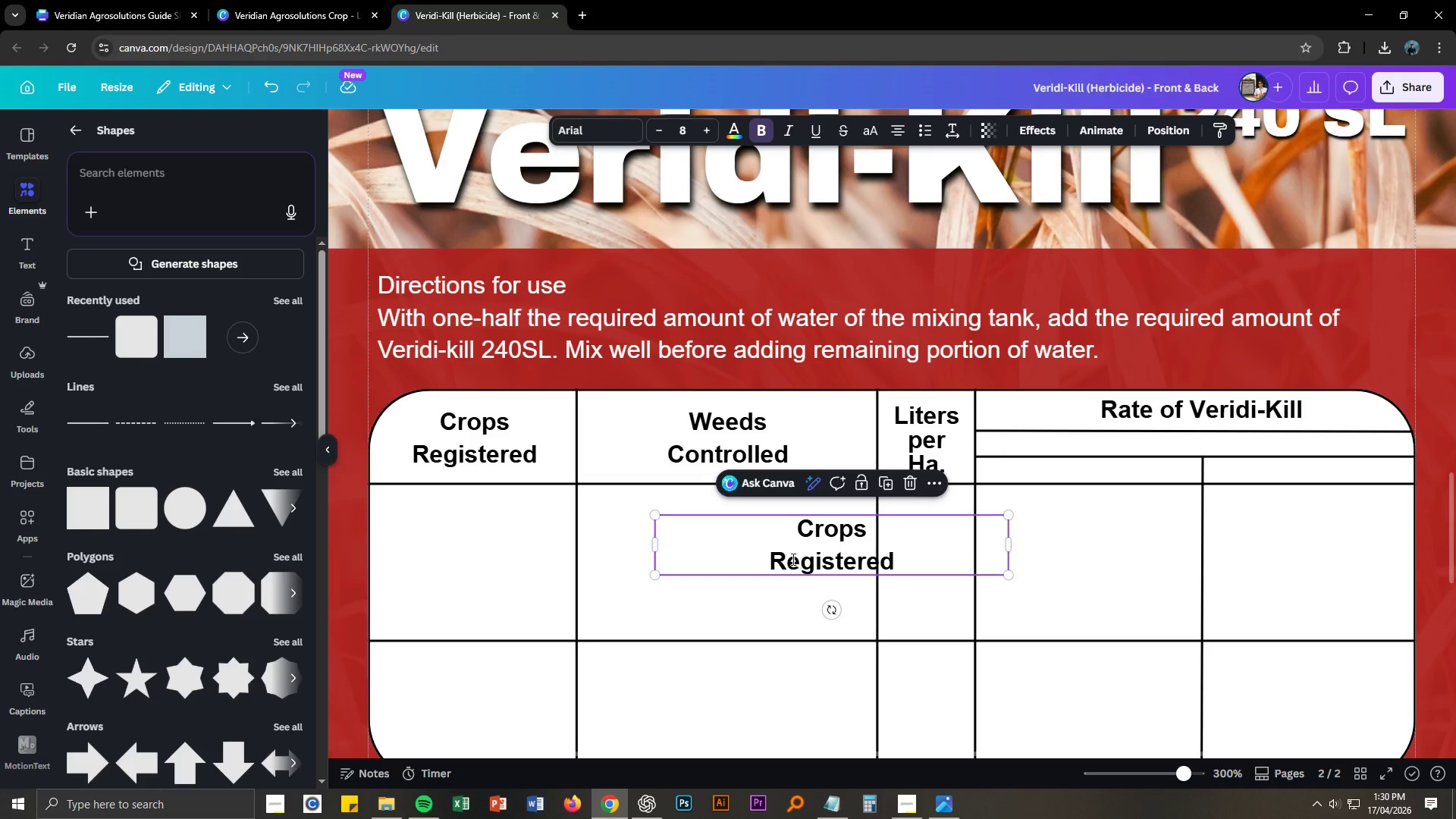 
double_click([792, 559])
 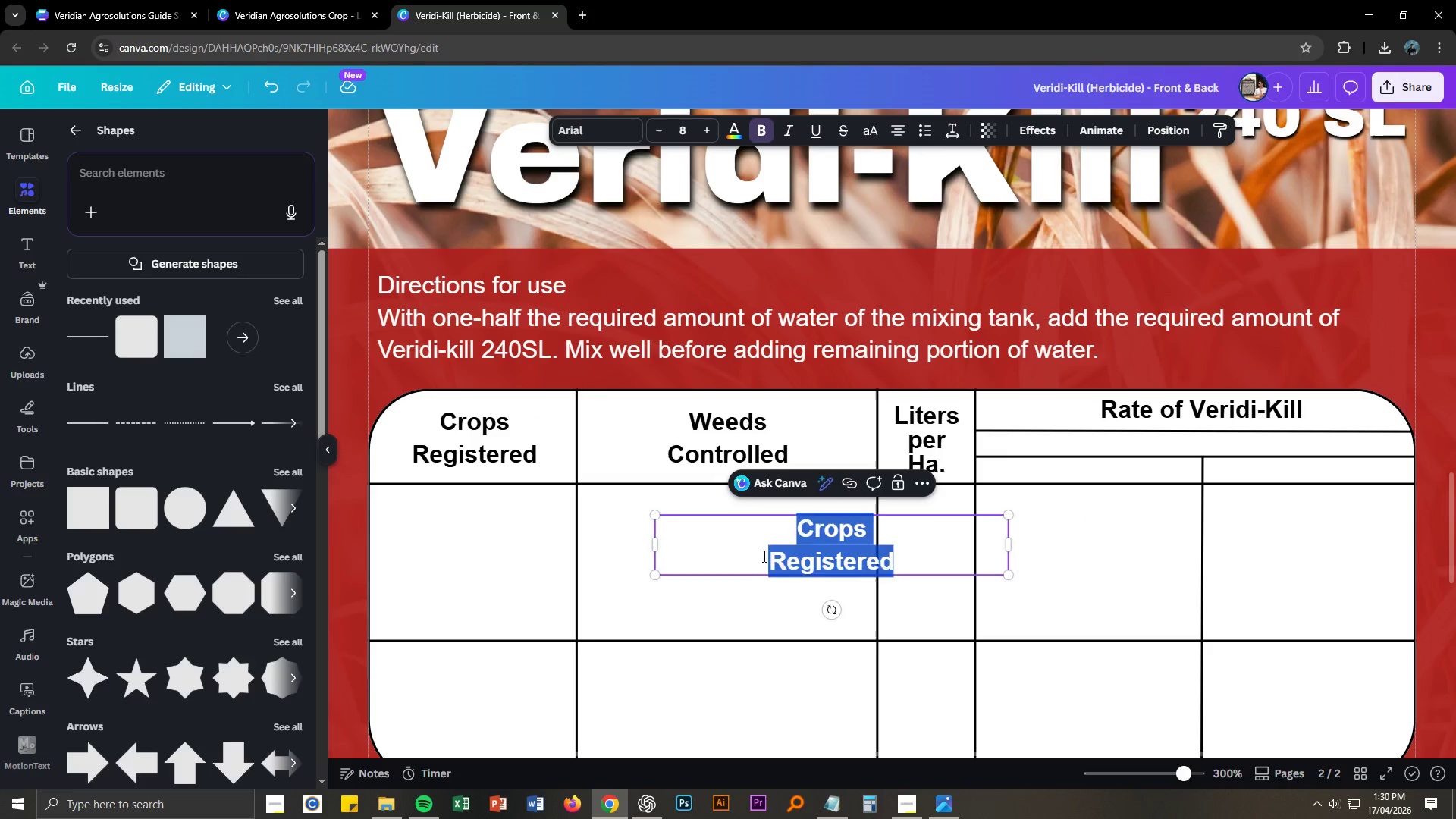 
triple_click([763, 556])
 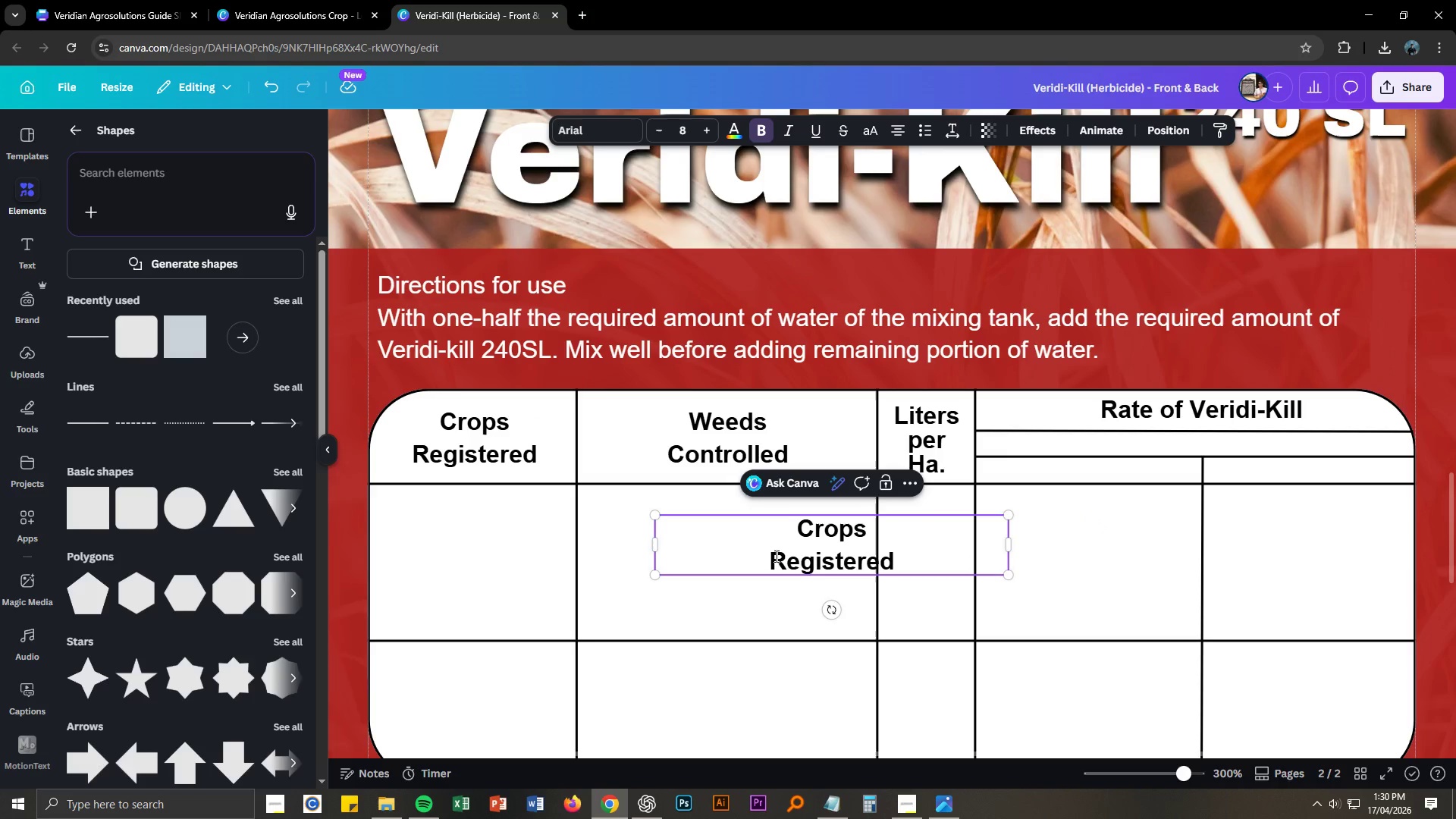 
key(Backspace)
 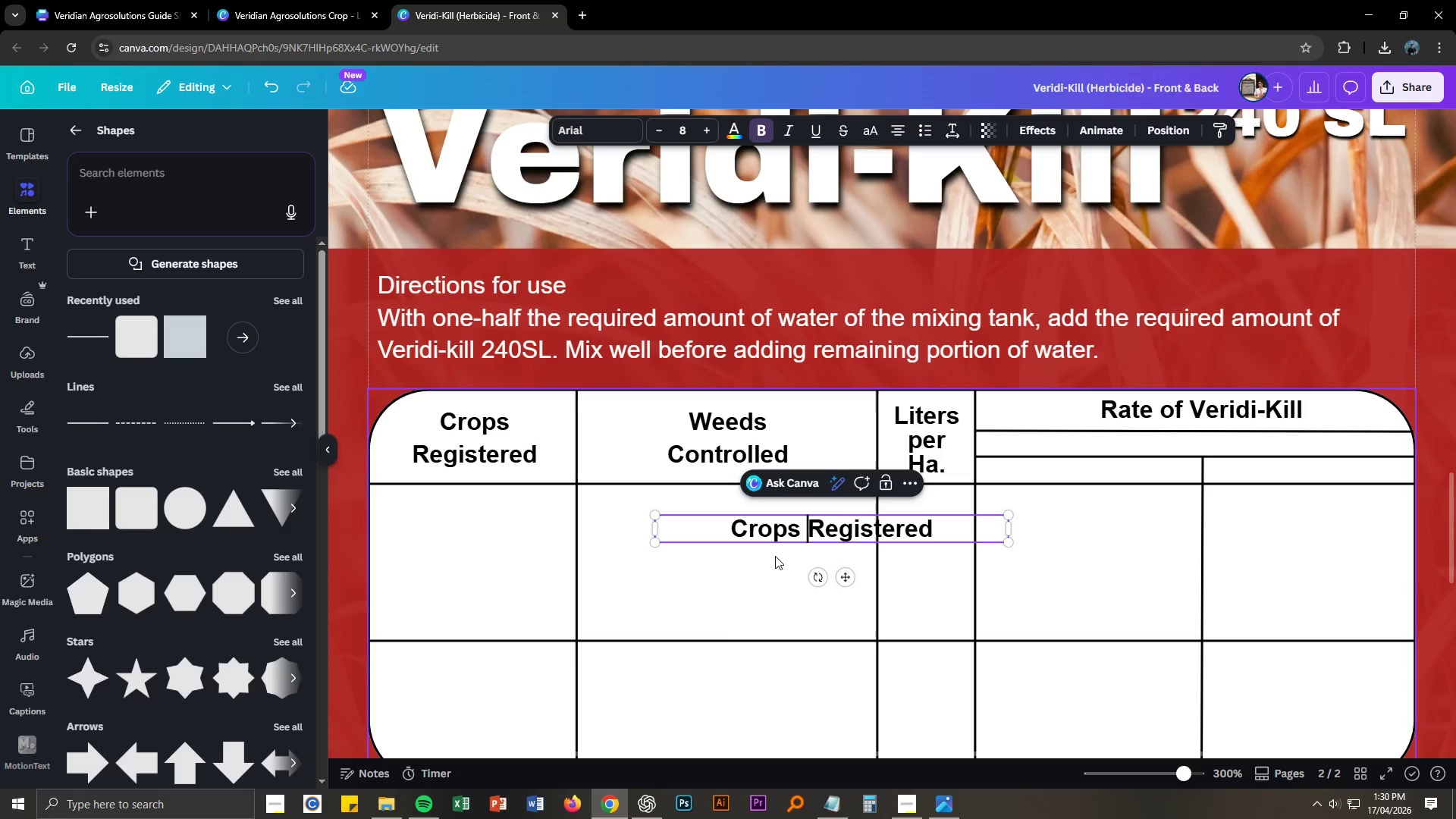 
key(Space)
 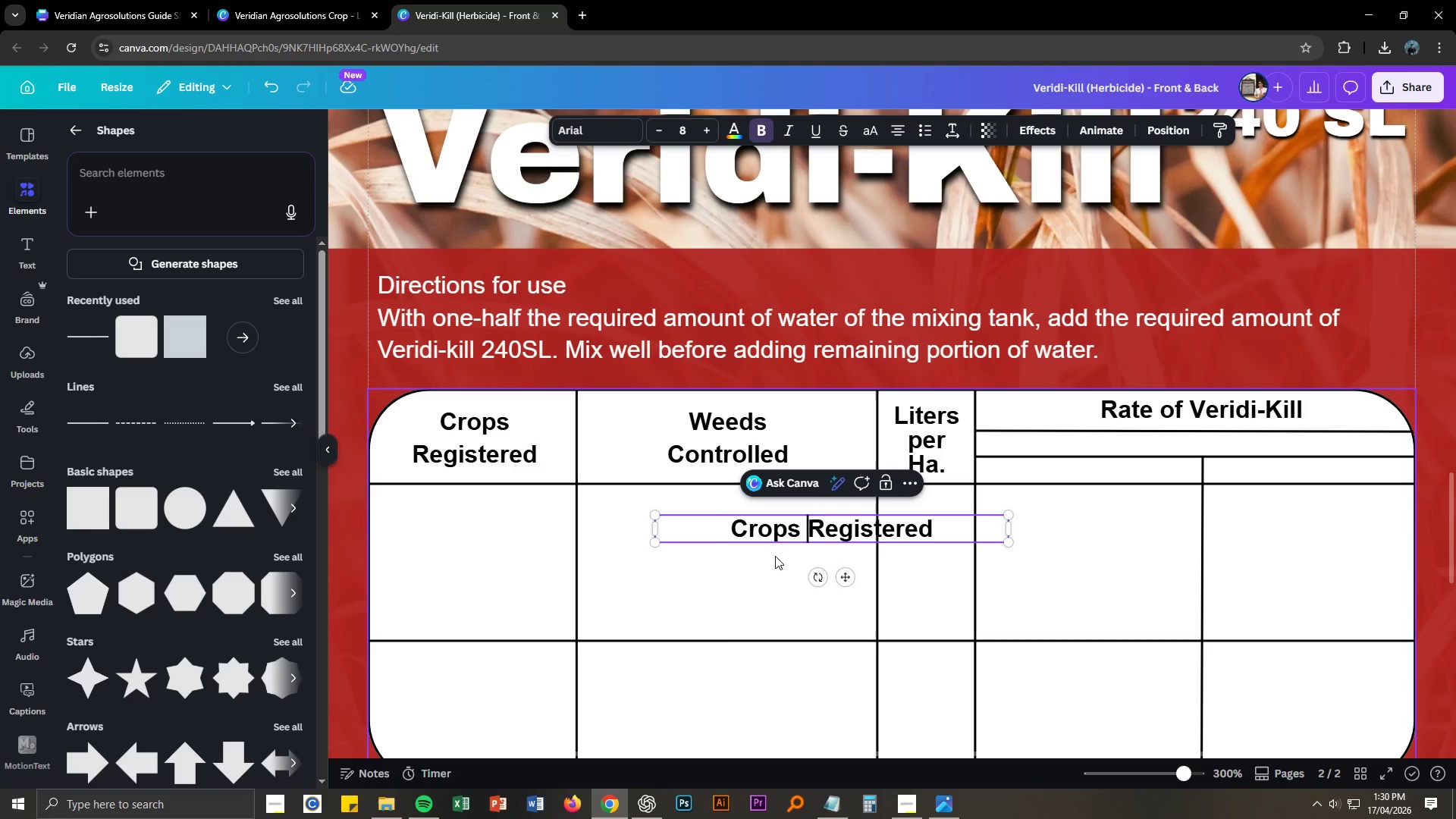 
key(Shift+ShiftLeft)
 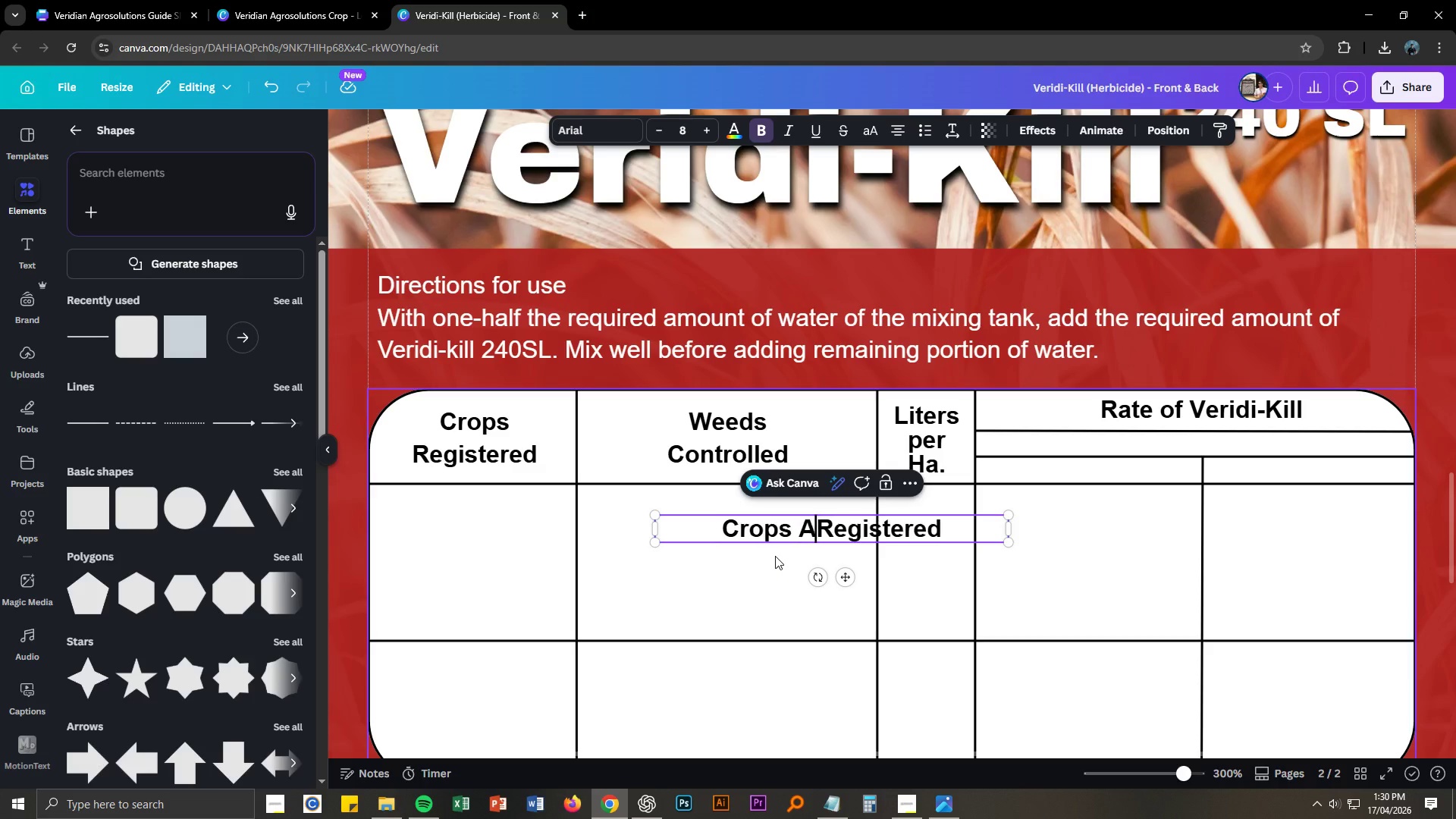 
key(Shift+A)
 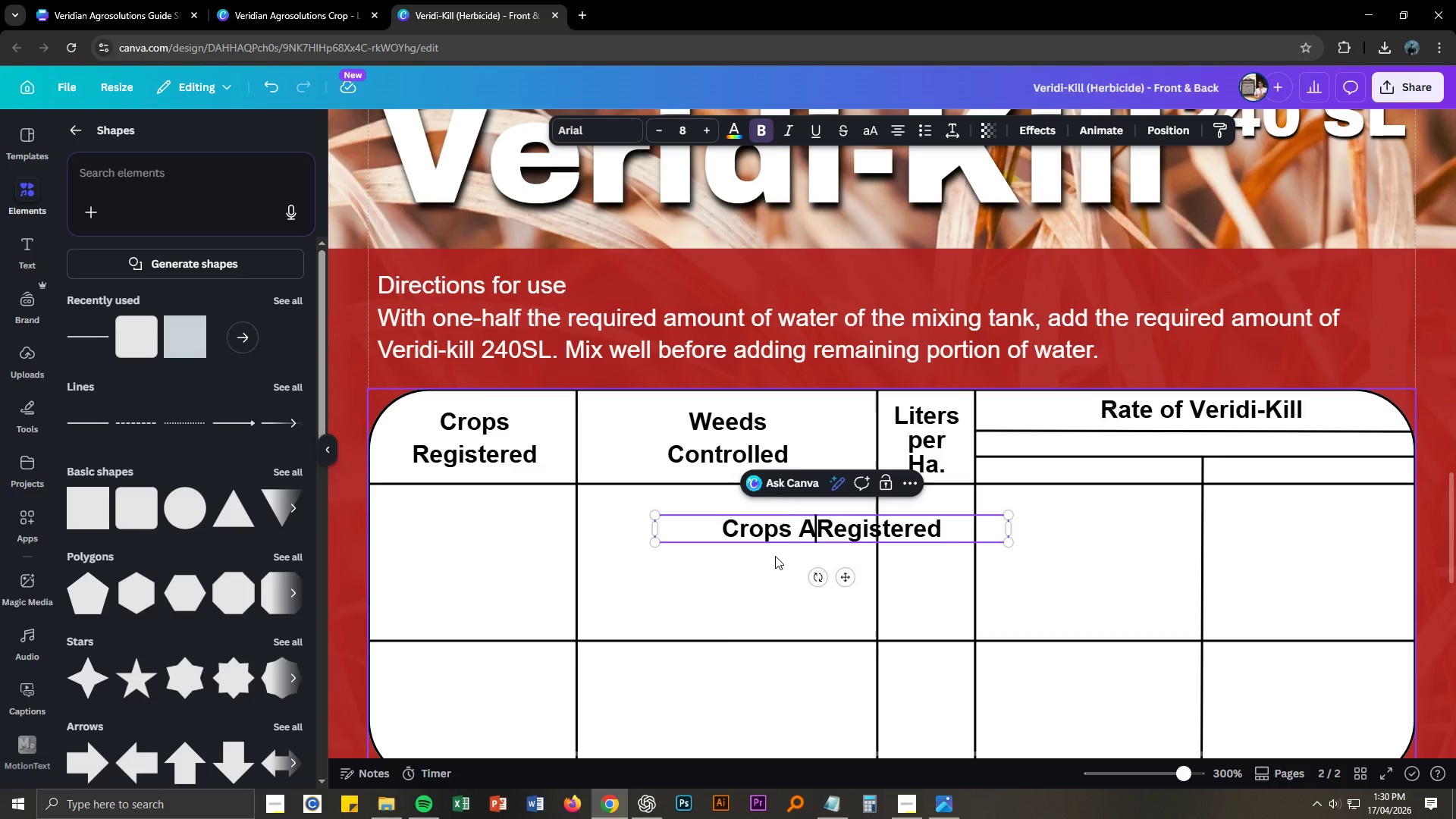 
key(Control+ControlLeft)
 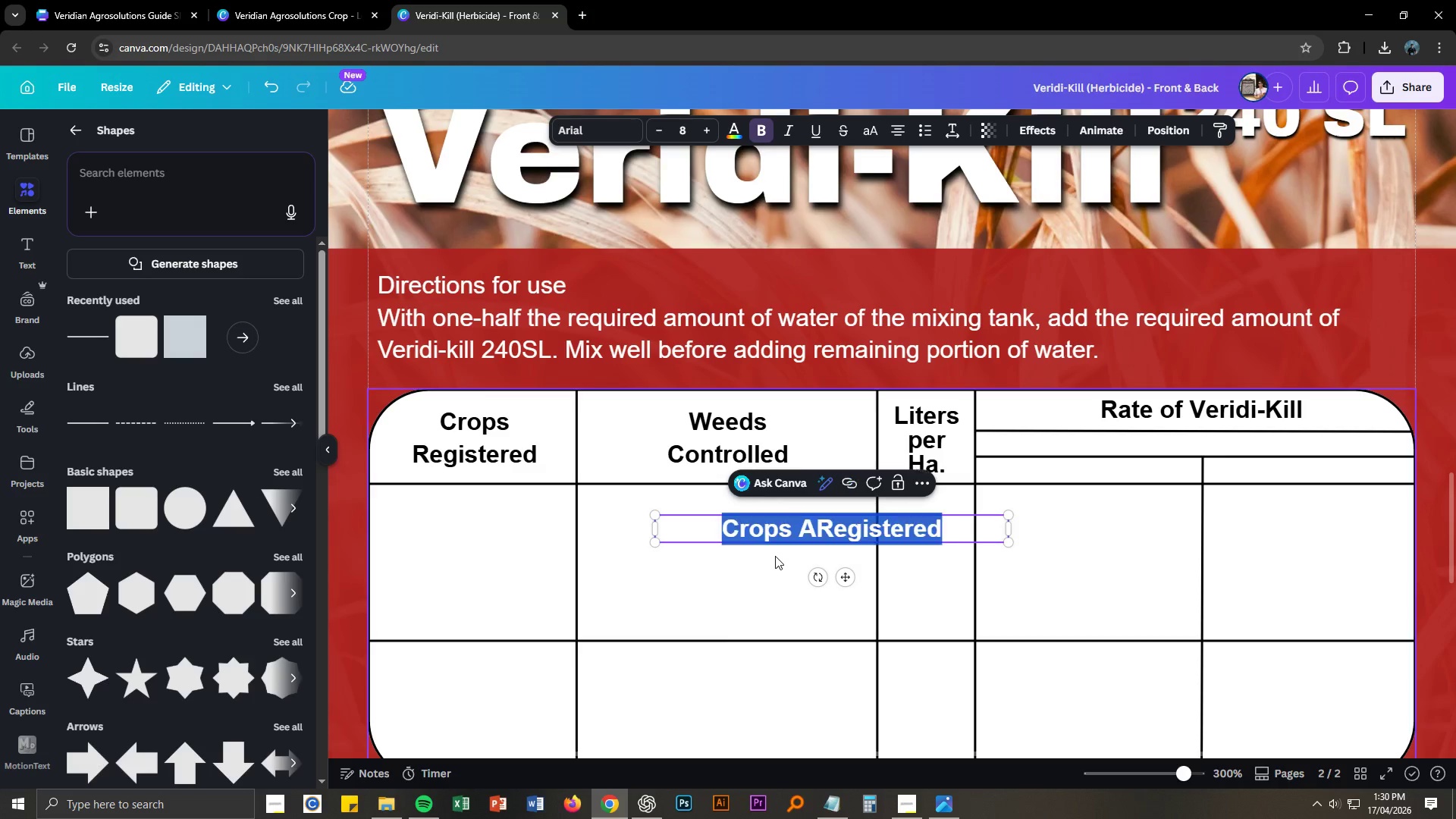 
key(Control+A)
 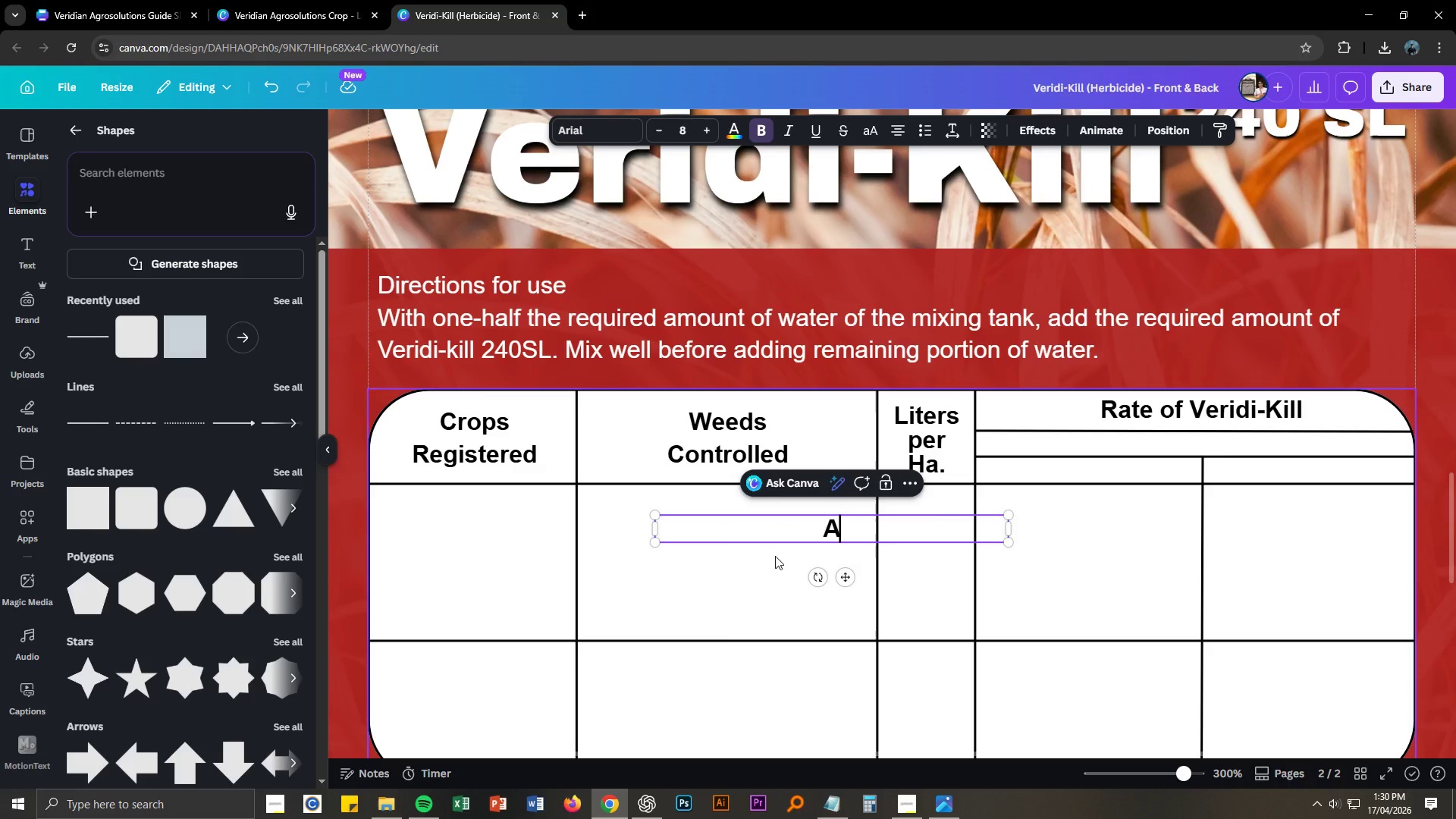 
type(Application per f)
key(Backspace)
type(volume)
 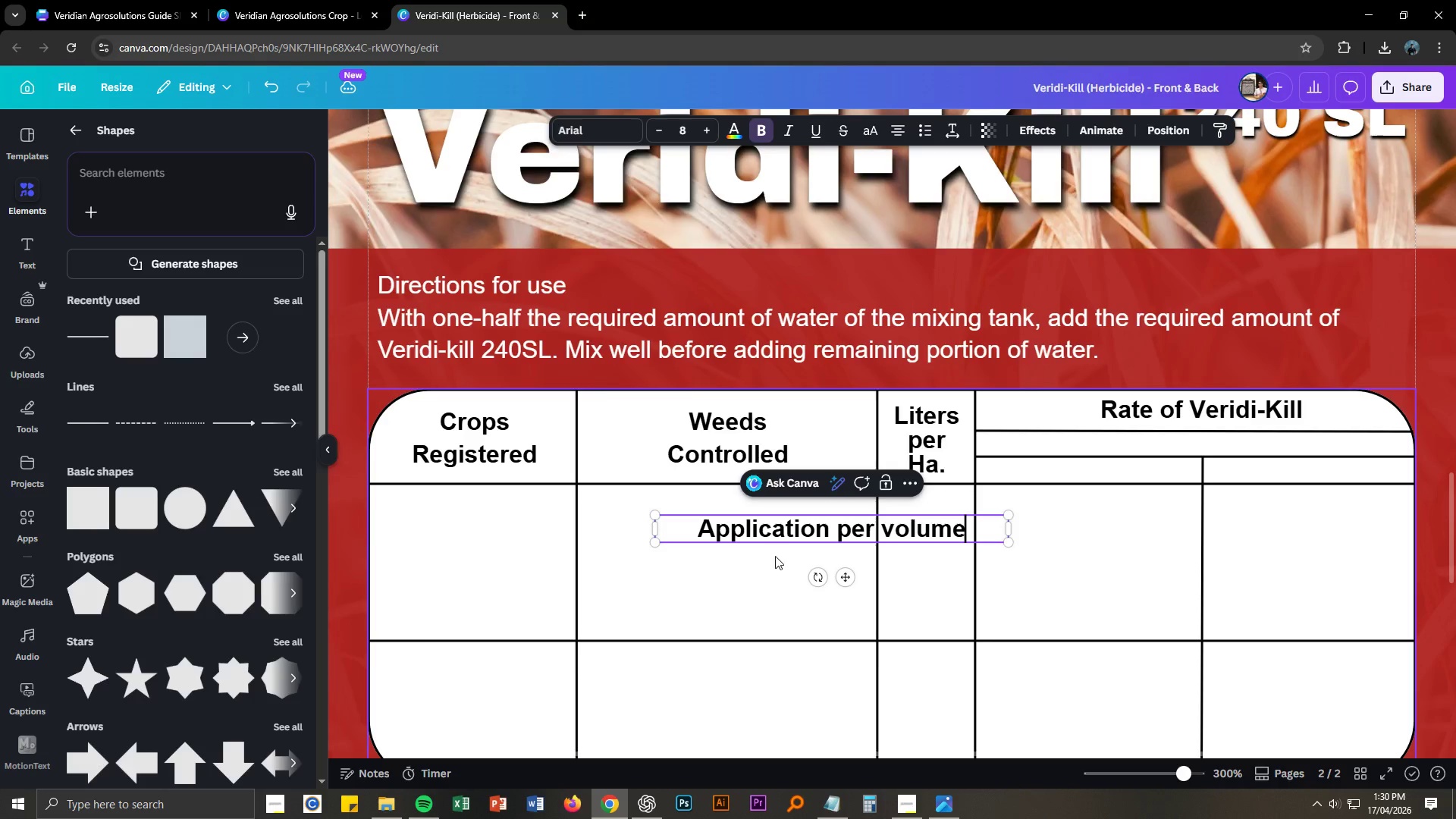 
key(Alt+AltLeft)
 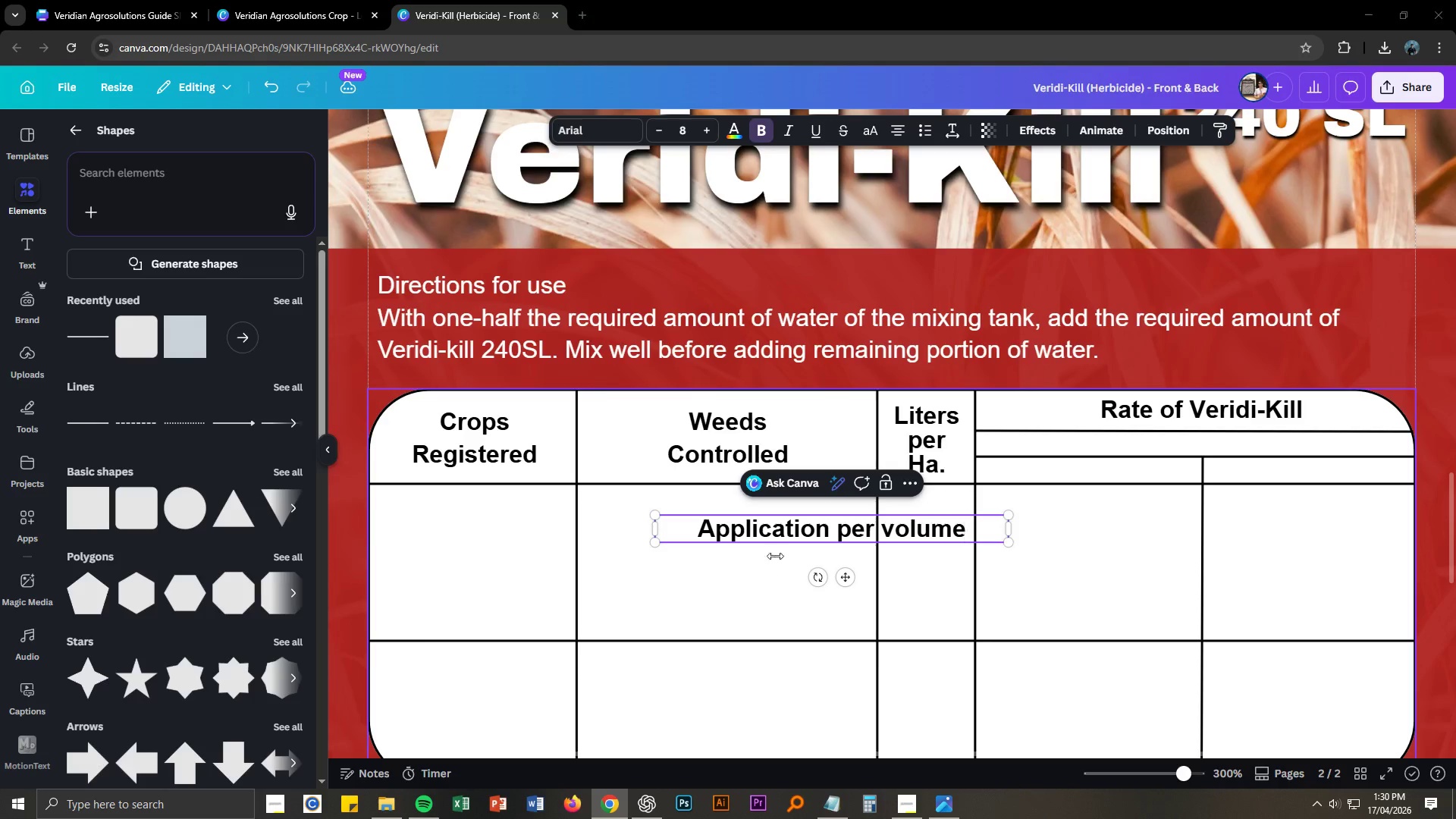 
key(Alt+Tab)
 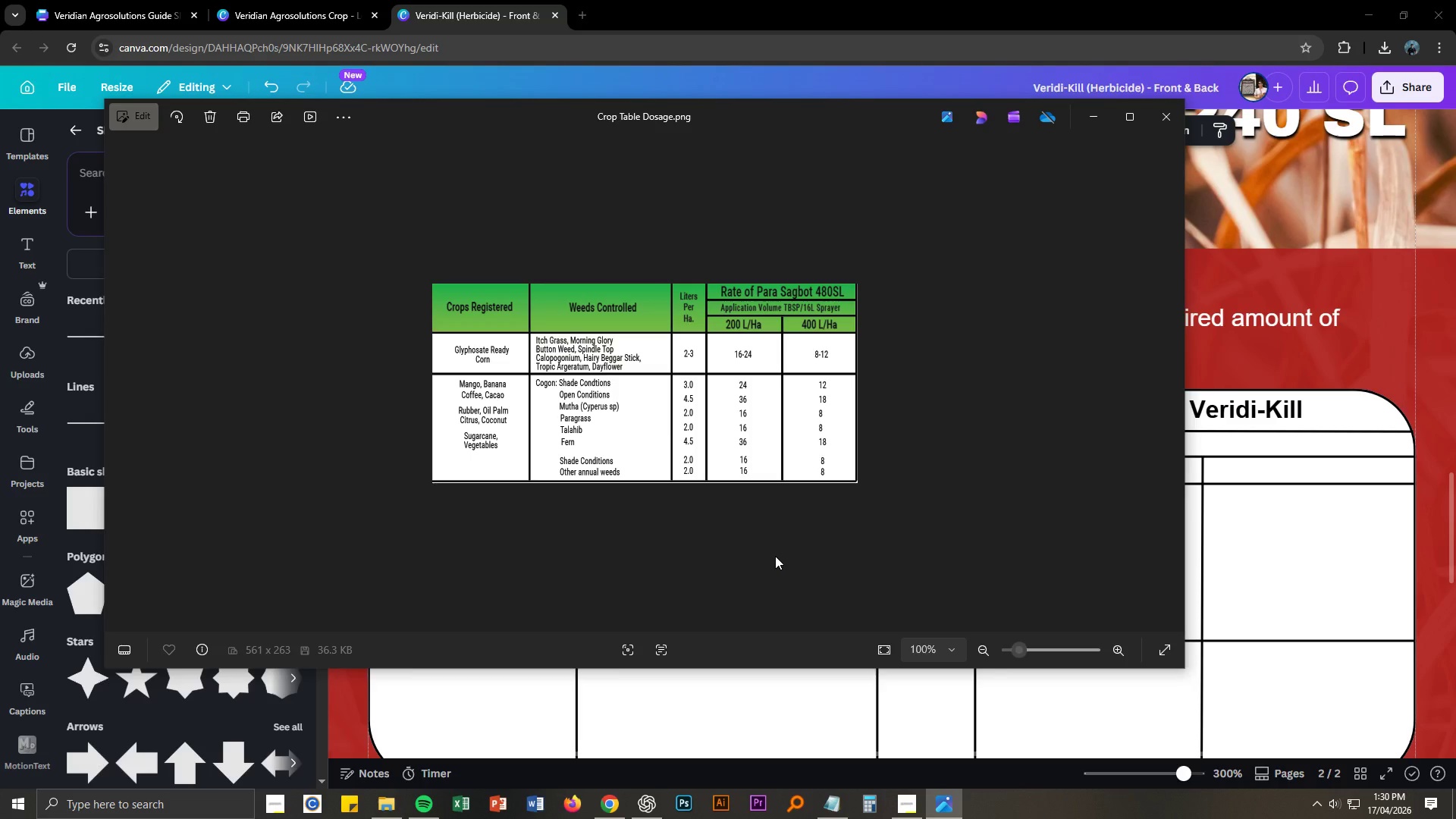 
key(Alt+AltLeft)
 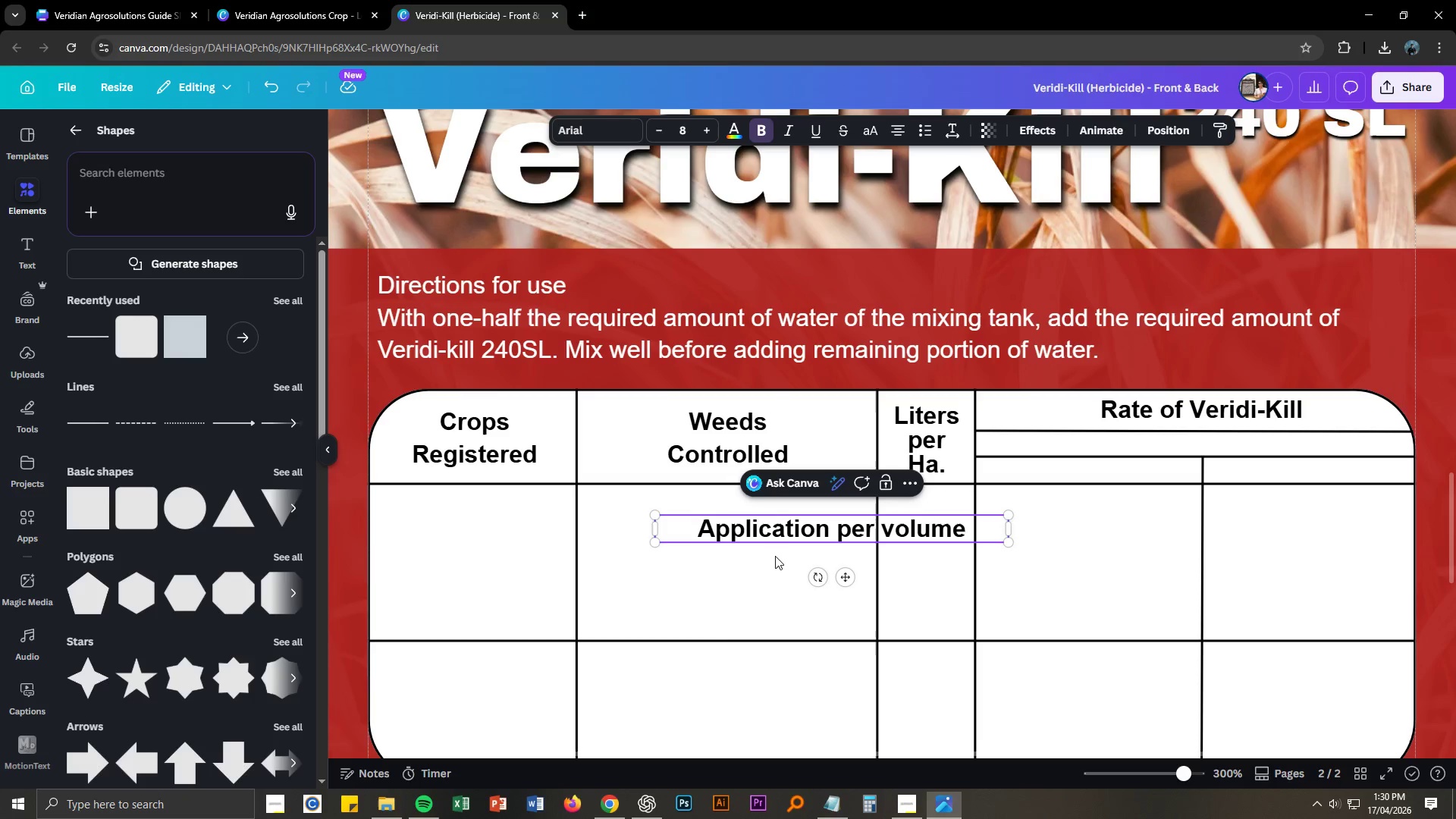 
key(Tab)
type( TBSP/16L )
 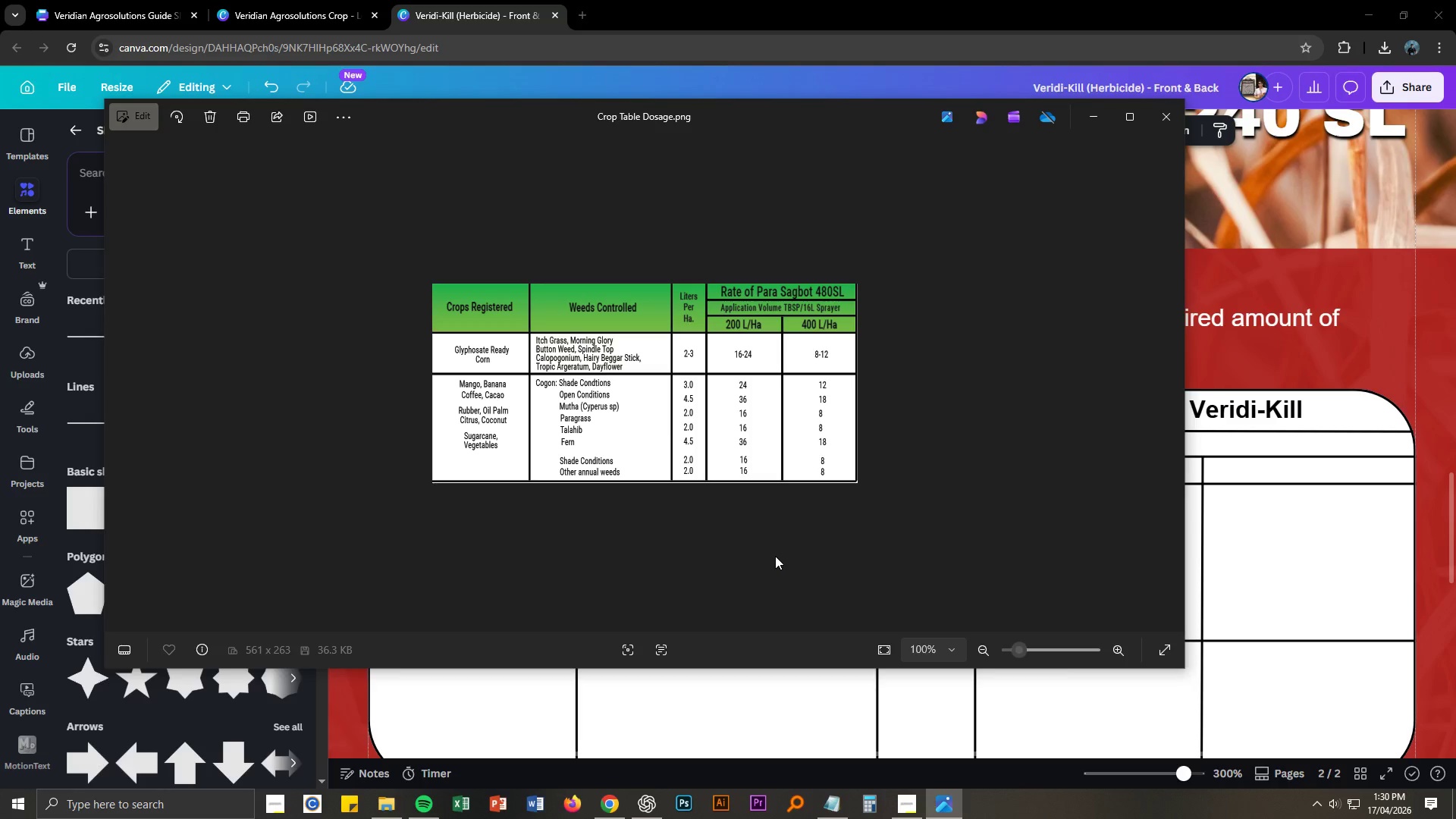 
 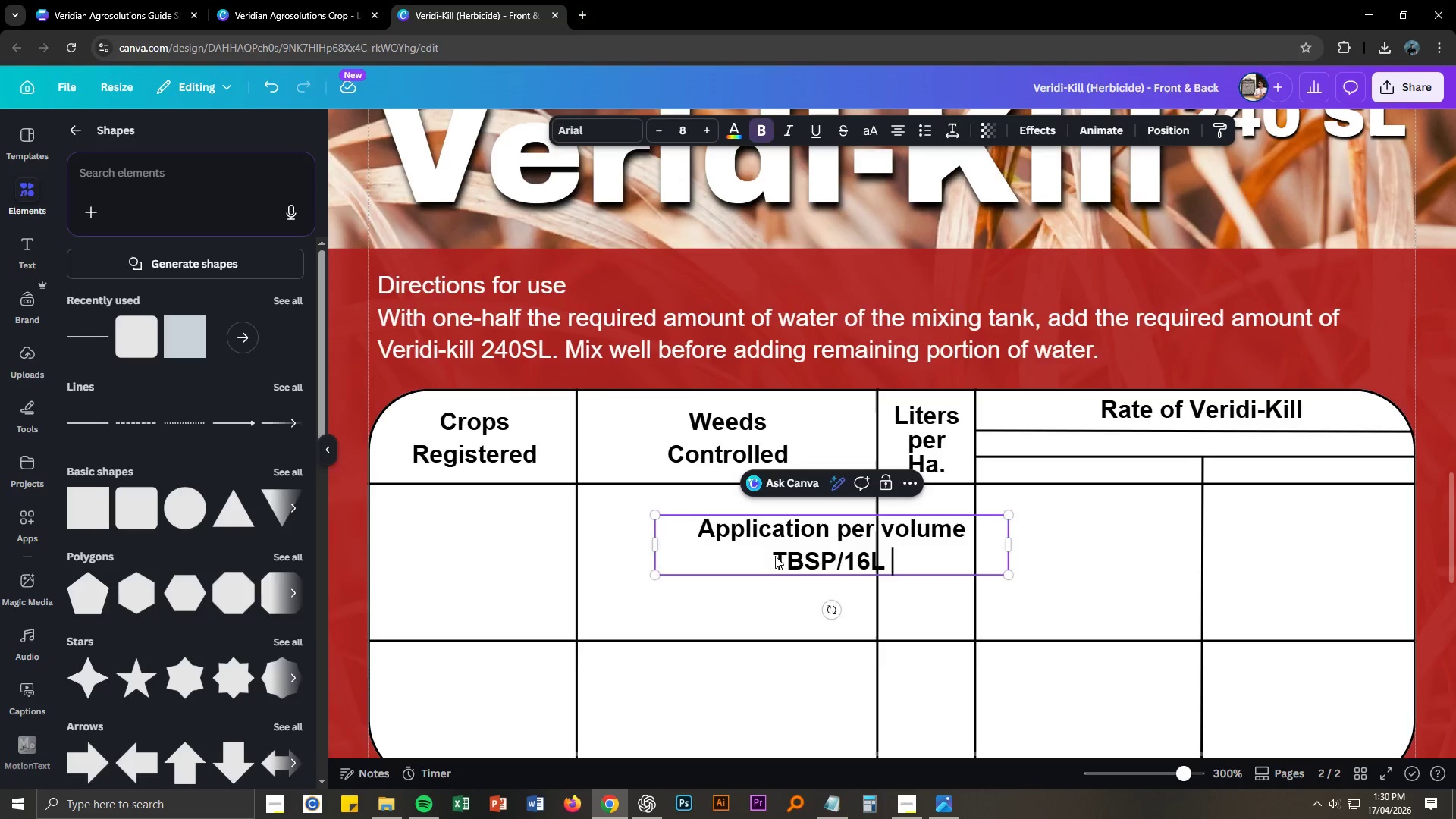 
key(Alt+AltLeft)
 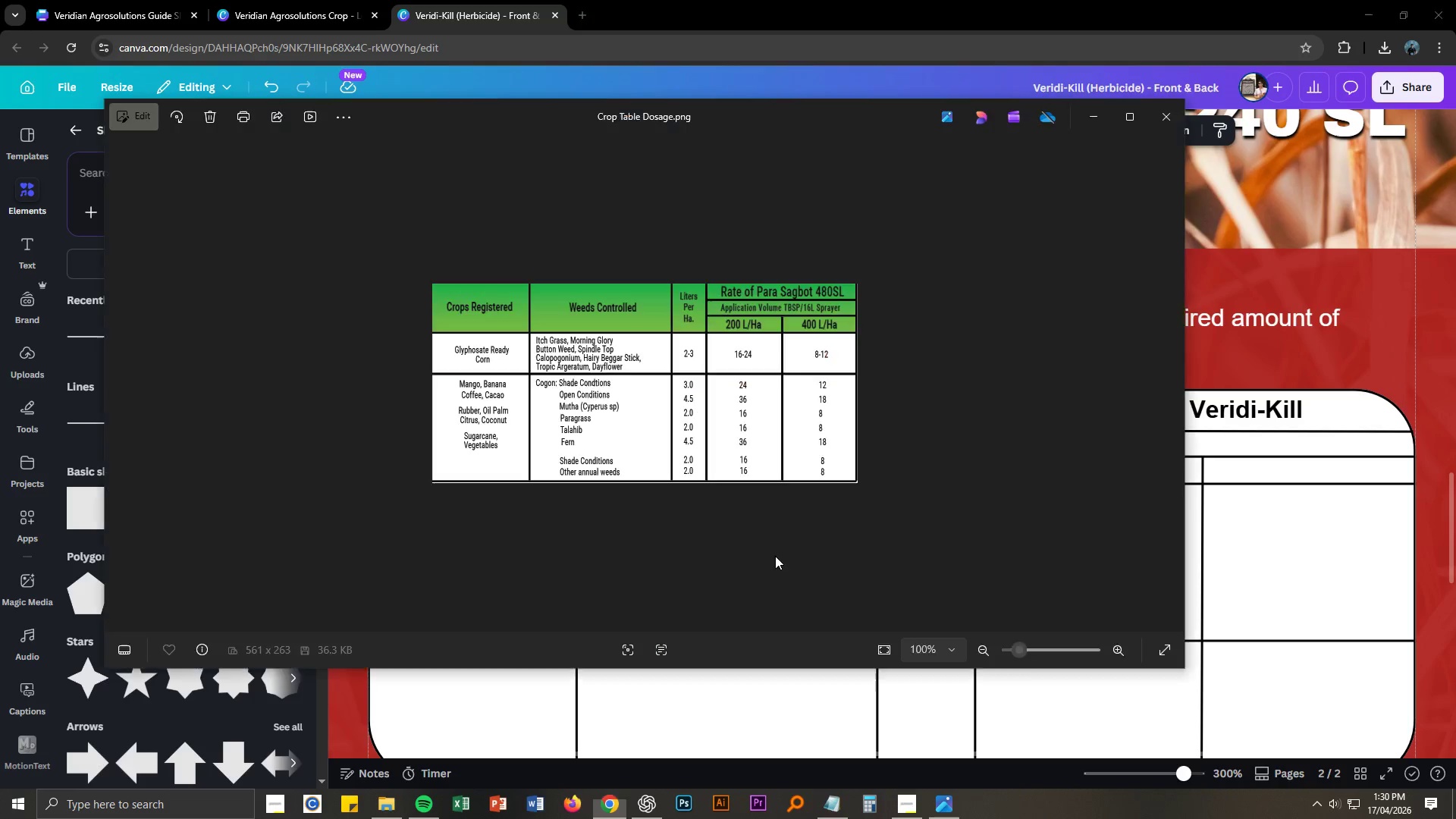 
key(Alt+Tab)
 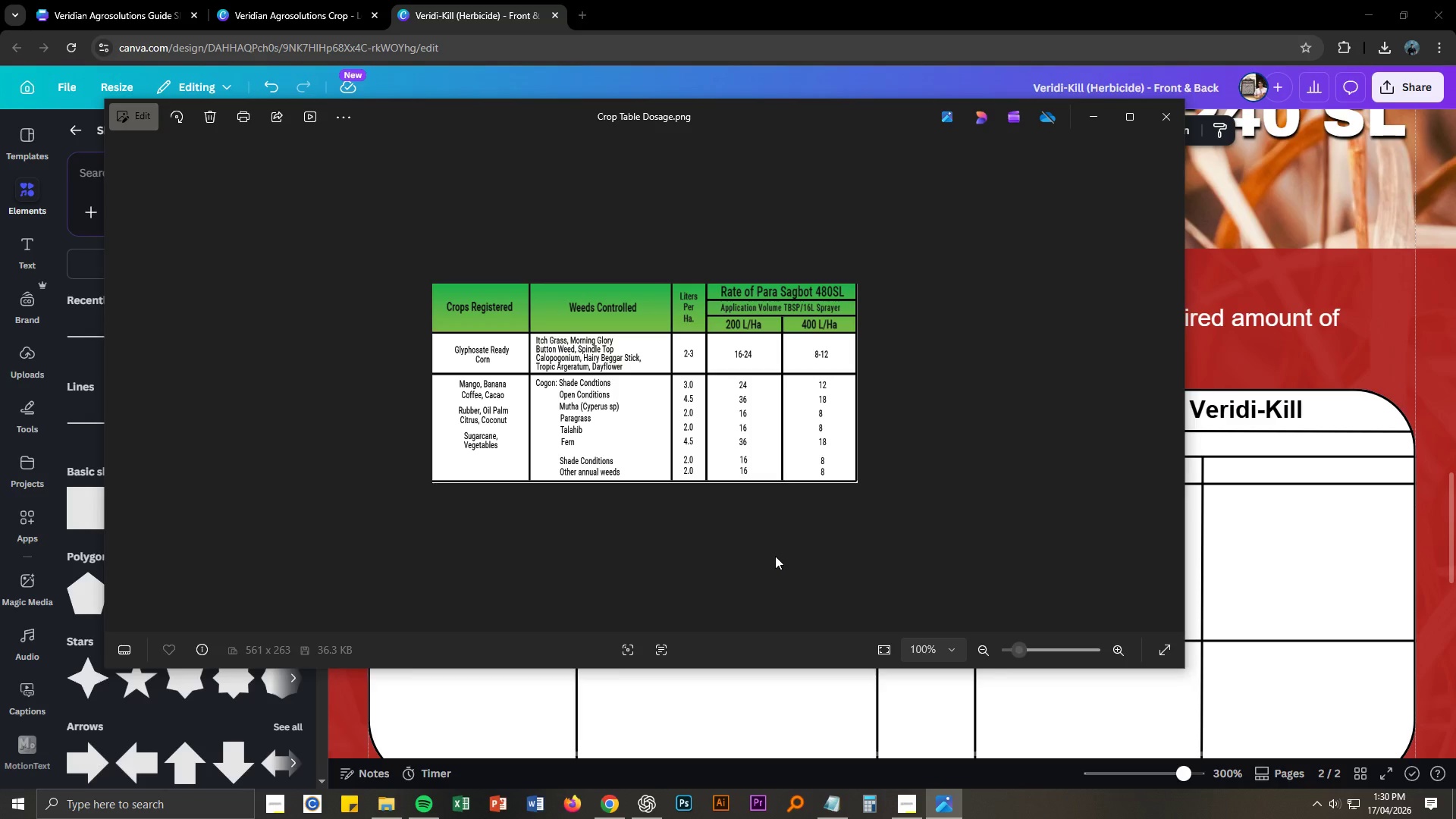 
key(Alt+AltLeft)
 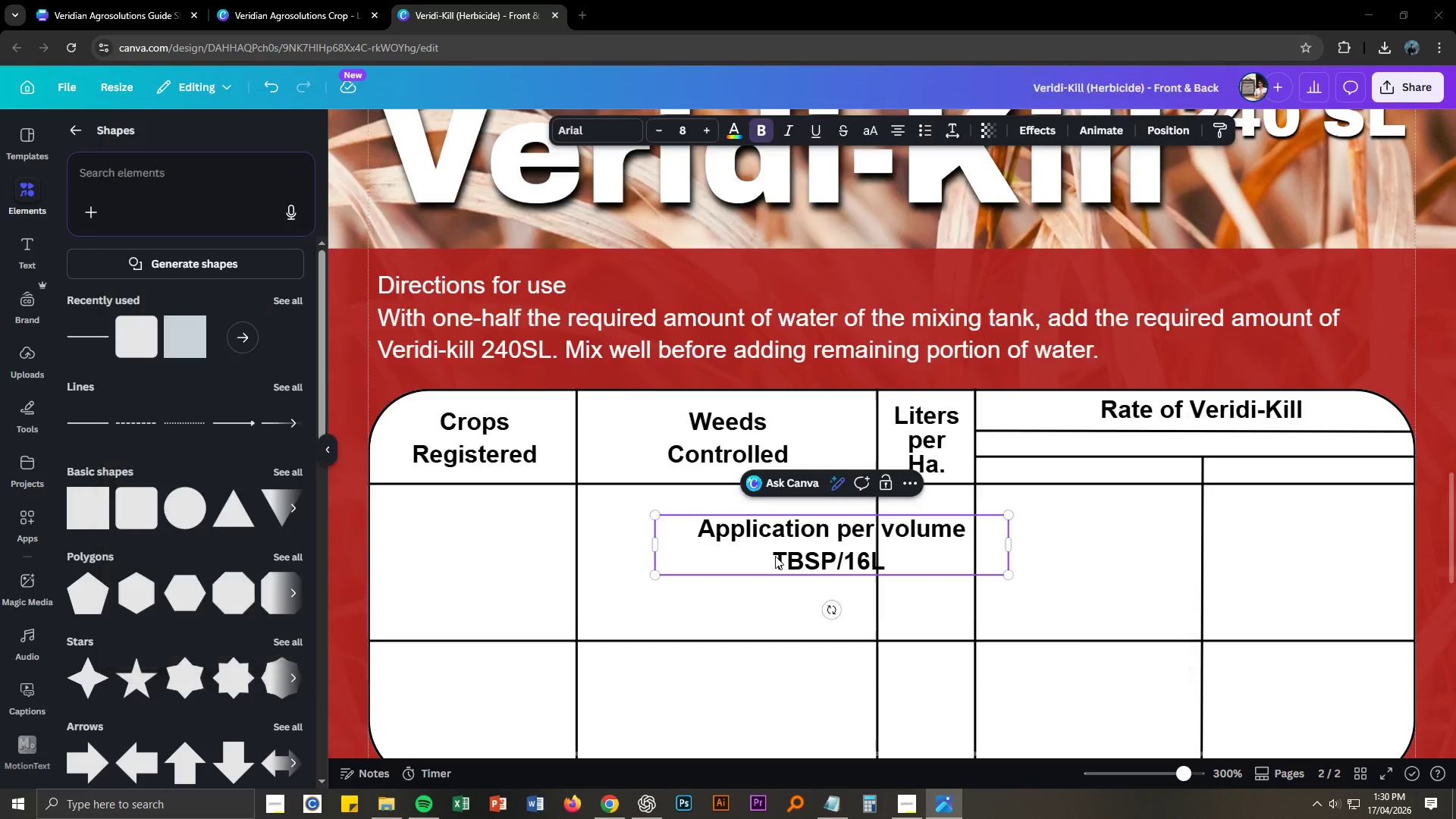 
key(Tab)
type(Sptr)
key(Backspace)
key(Backspace)
type(rayer)
 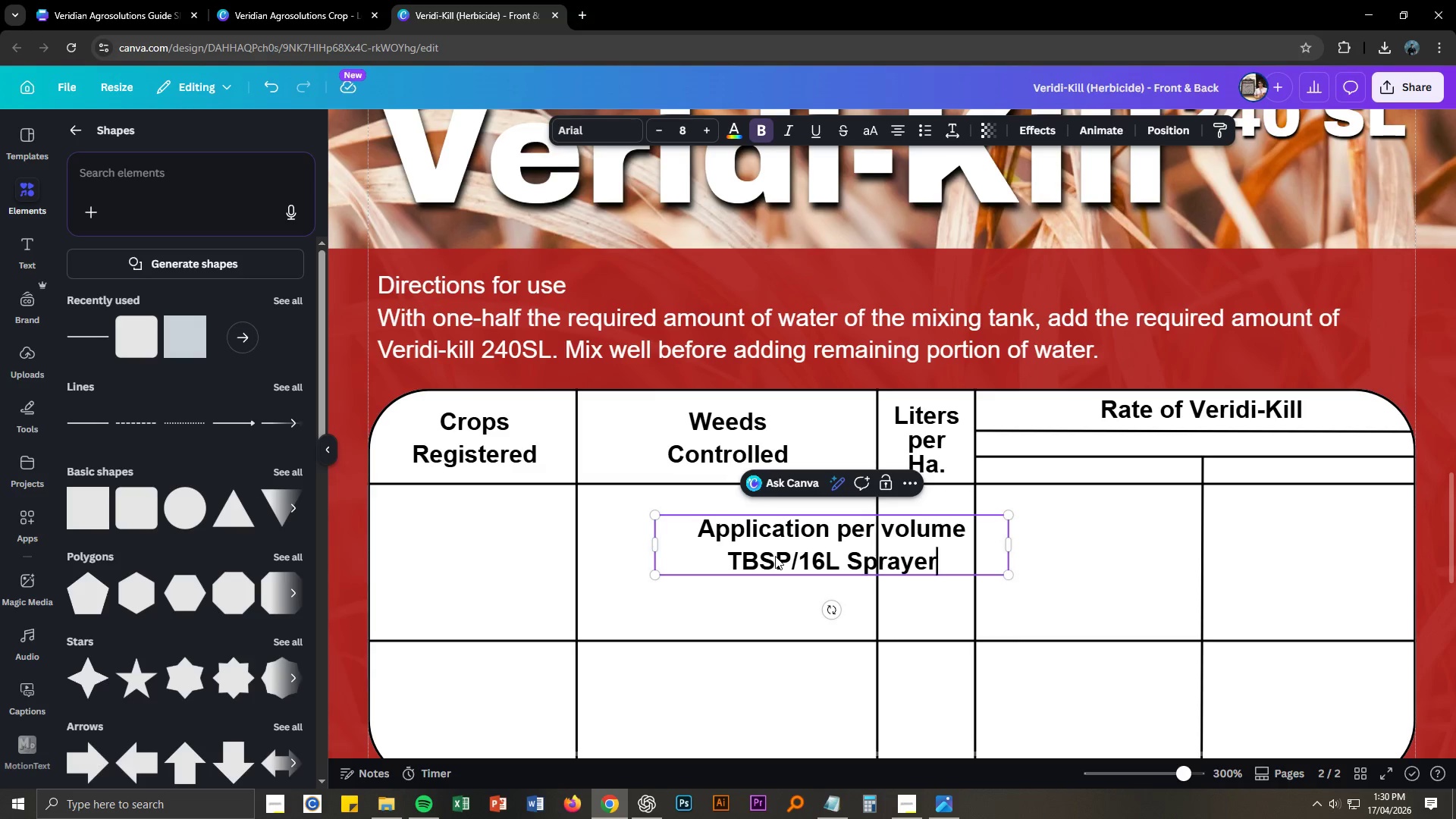 
key(Control+ControlLeft)
 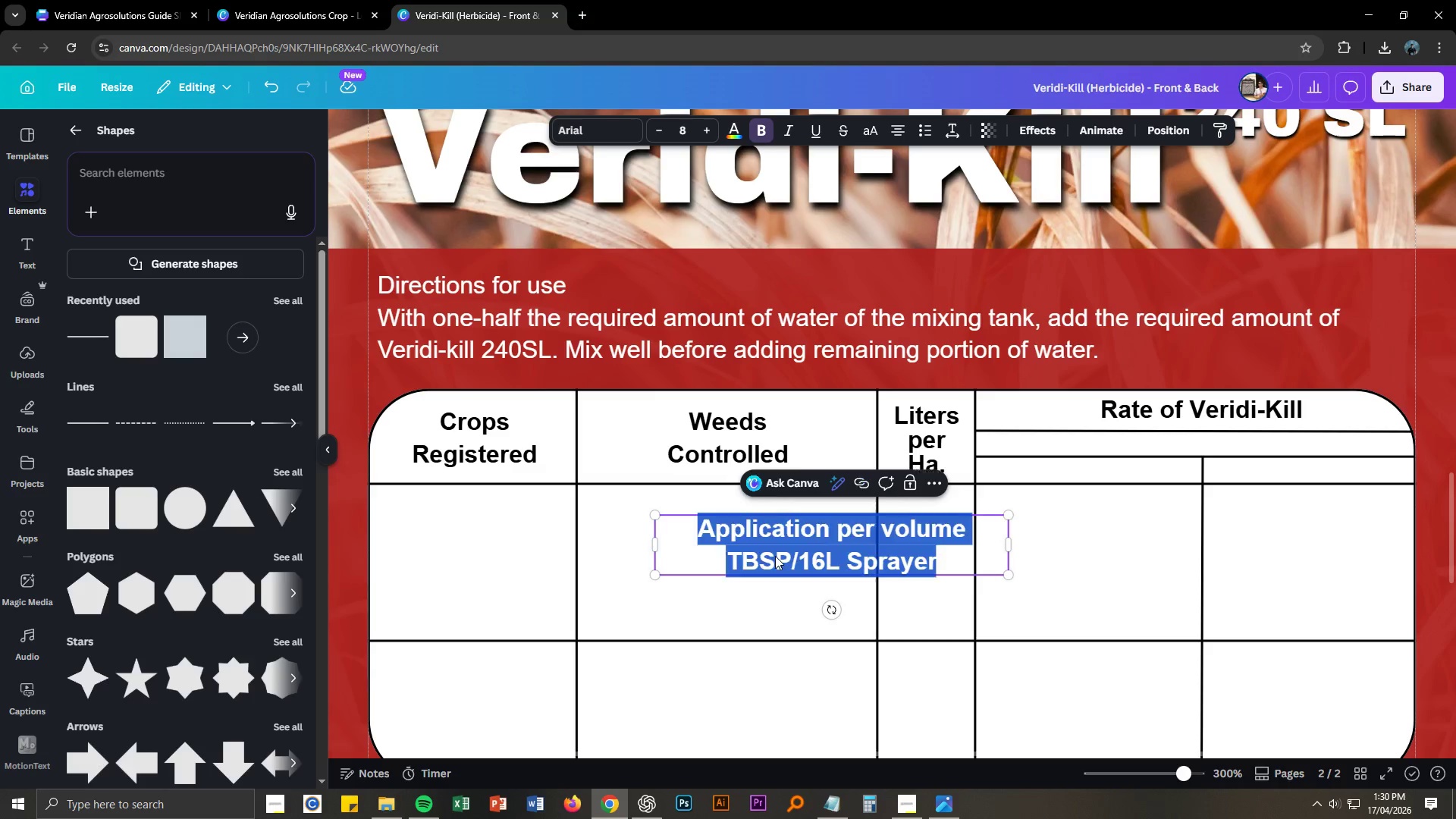 
key(Control+A)
 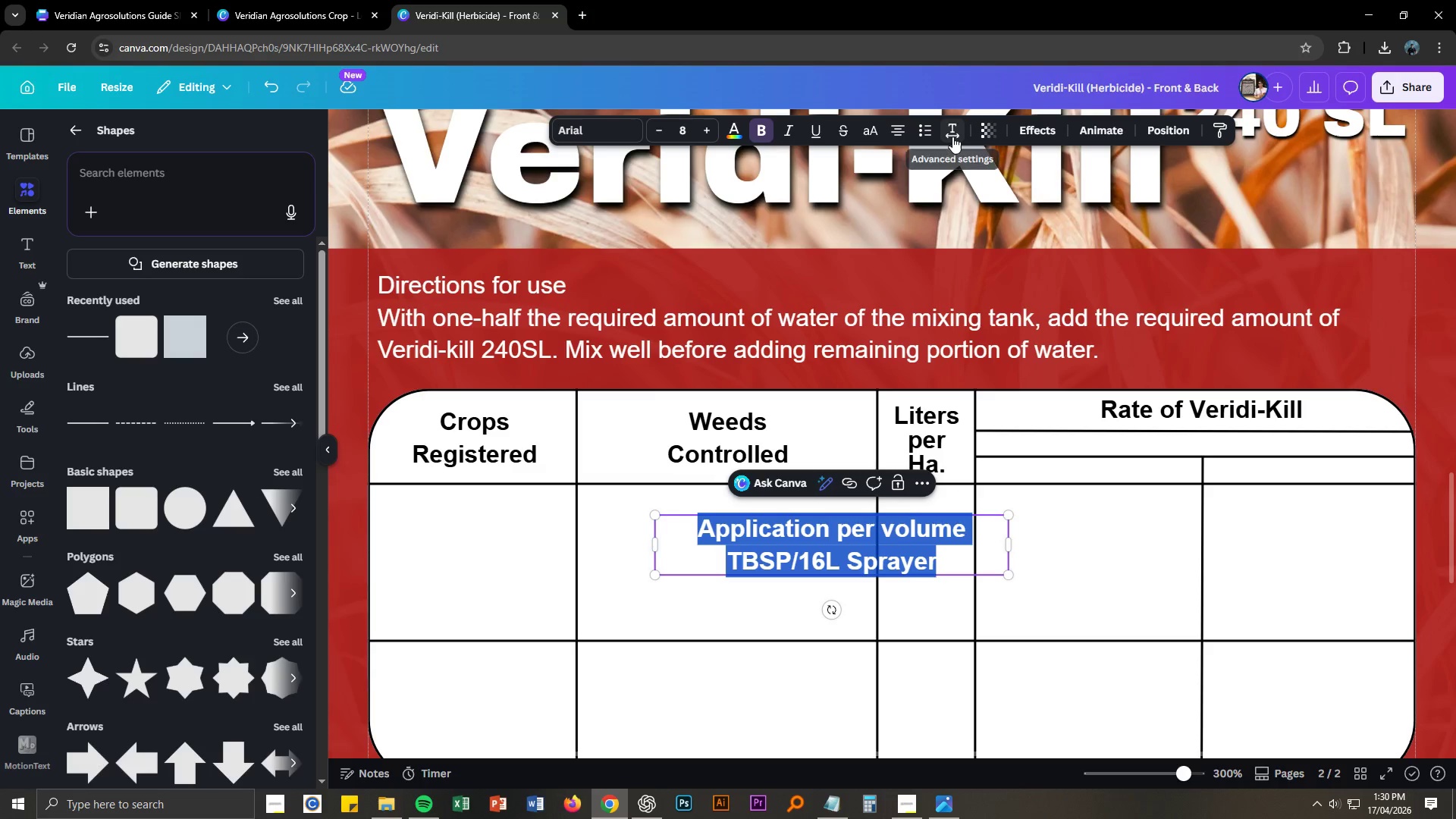 
left_click([952, 136])
 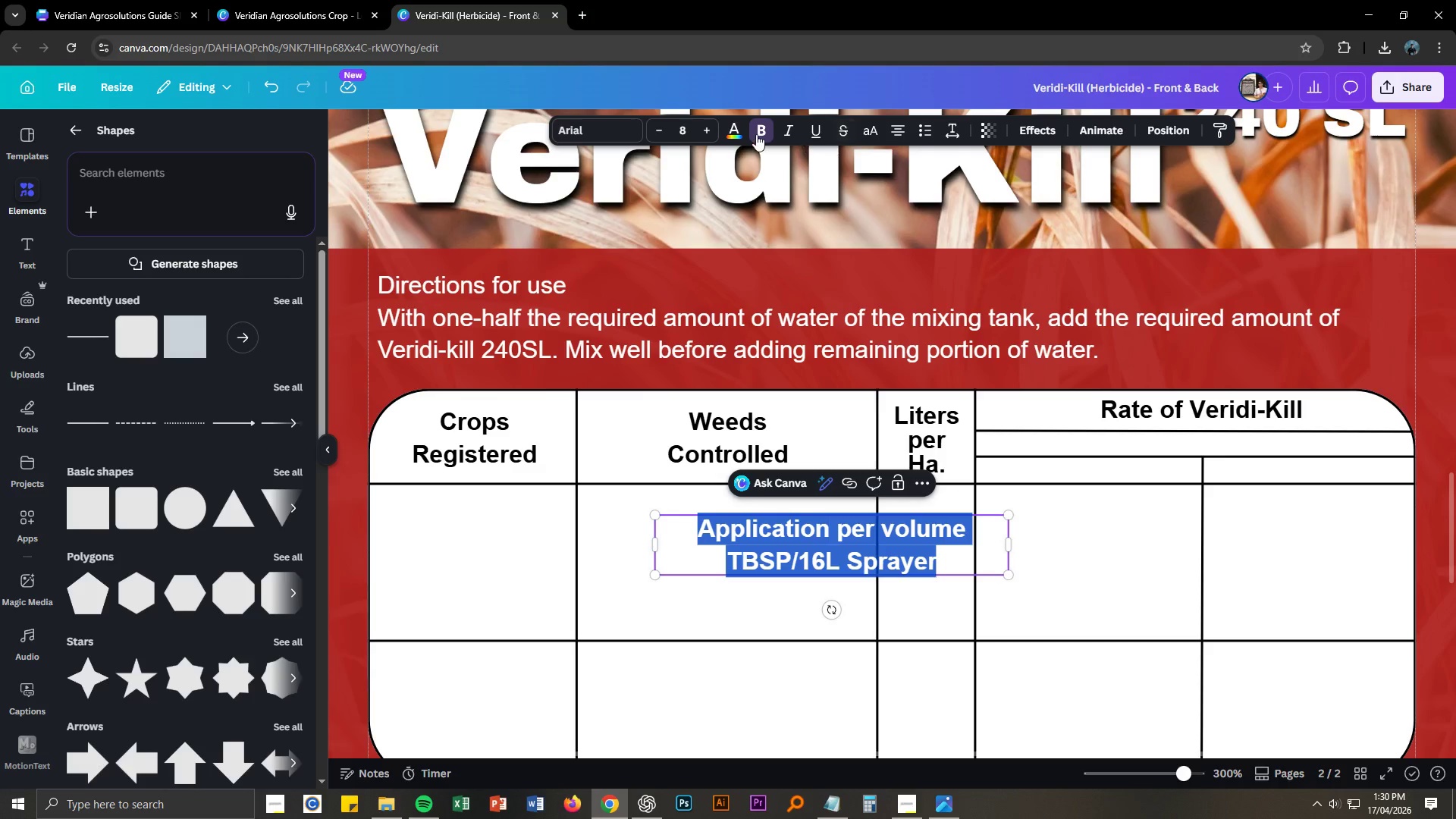 
left_click([755, 134])
 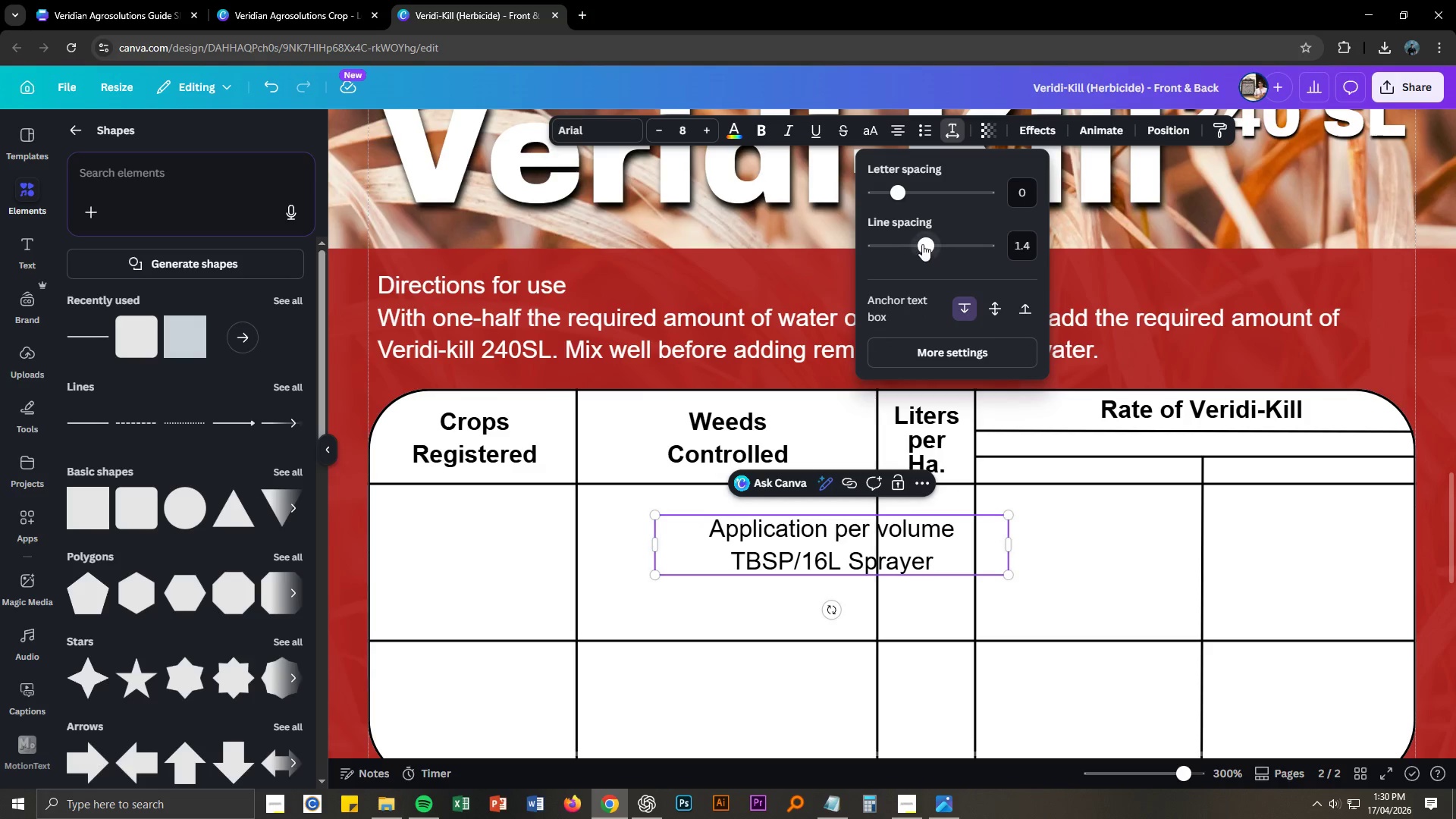 
left_click_drag(start_coordinate=[899, 187], to_coordinate=[890, 185])
 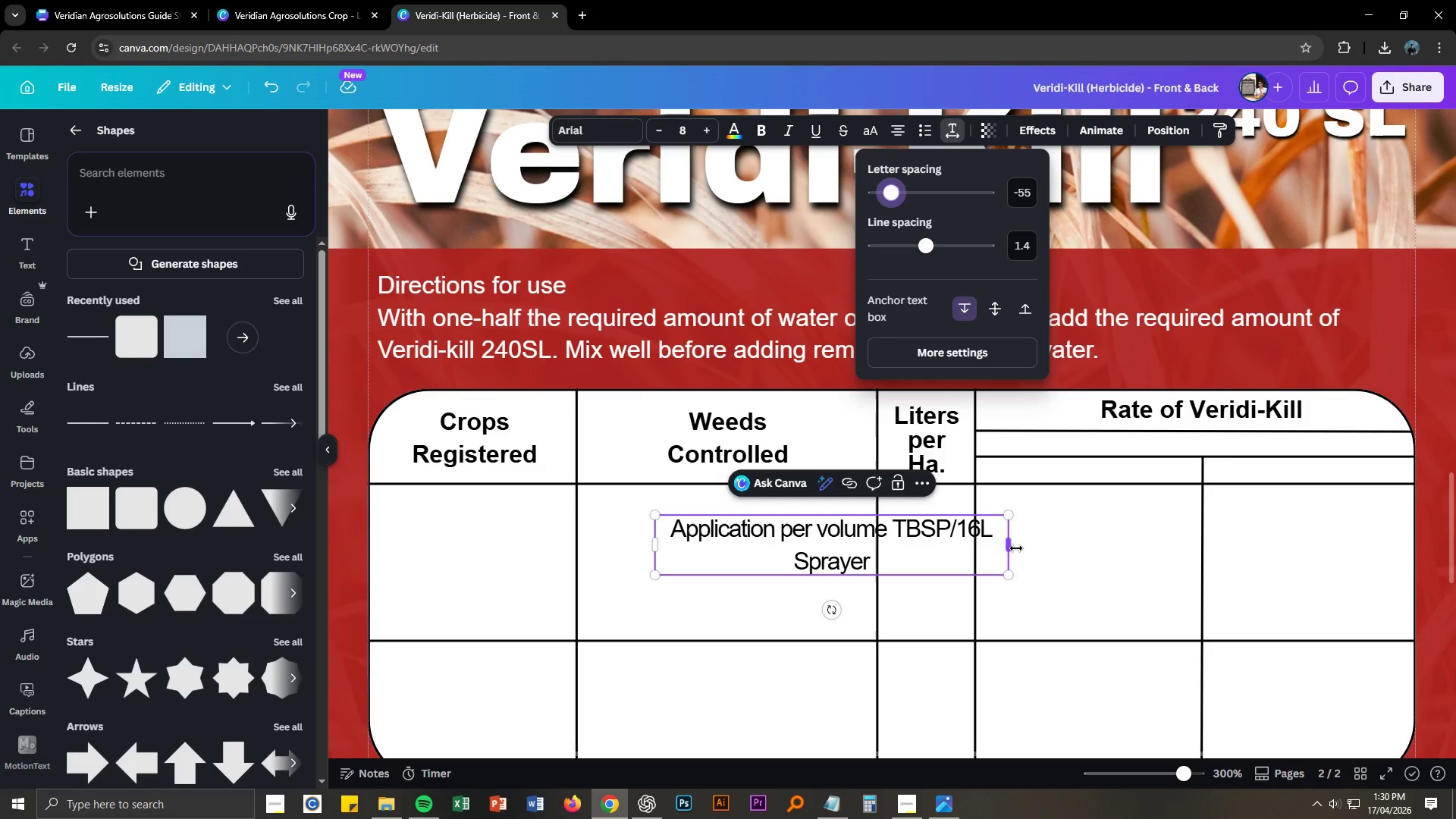 
left_click_drag(start_coordinate=[1013, 548], to_coordinate=[1090, 546])
 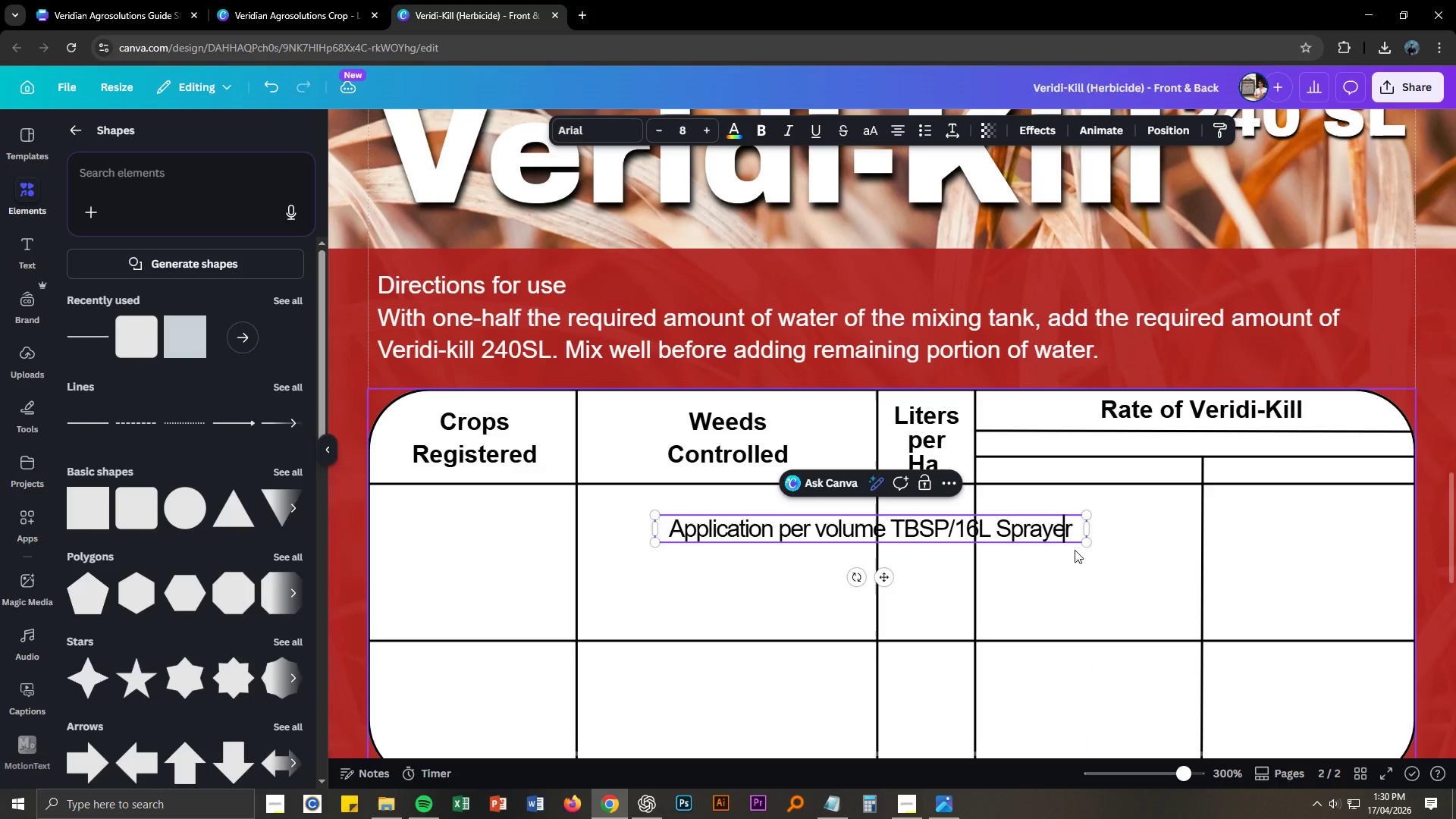 
double_click([1072, 560])
 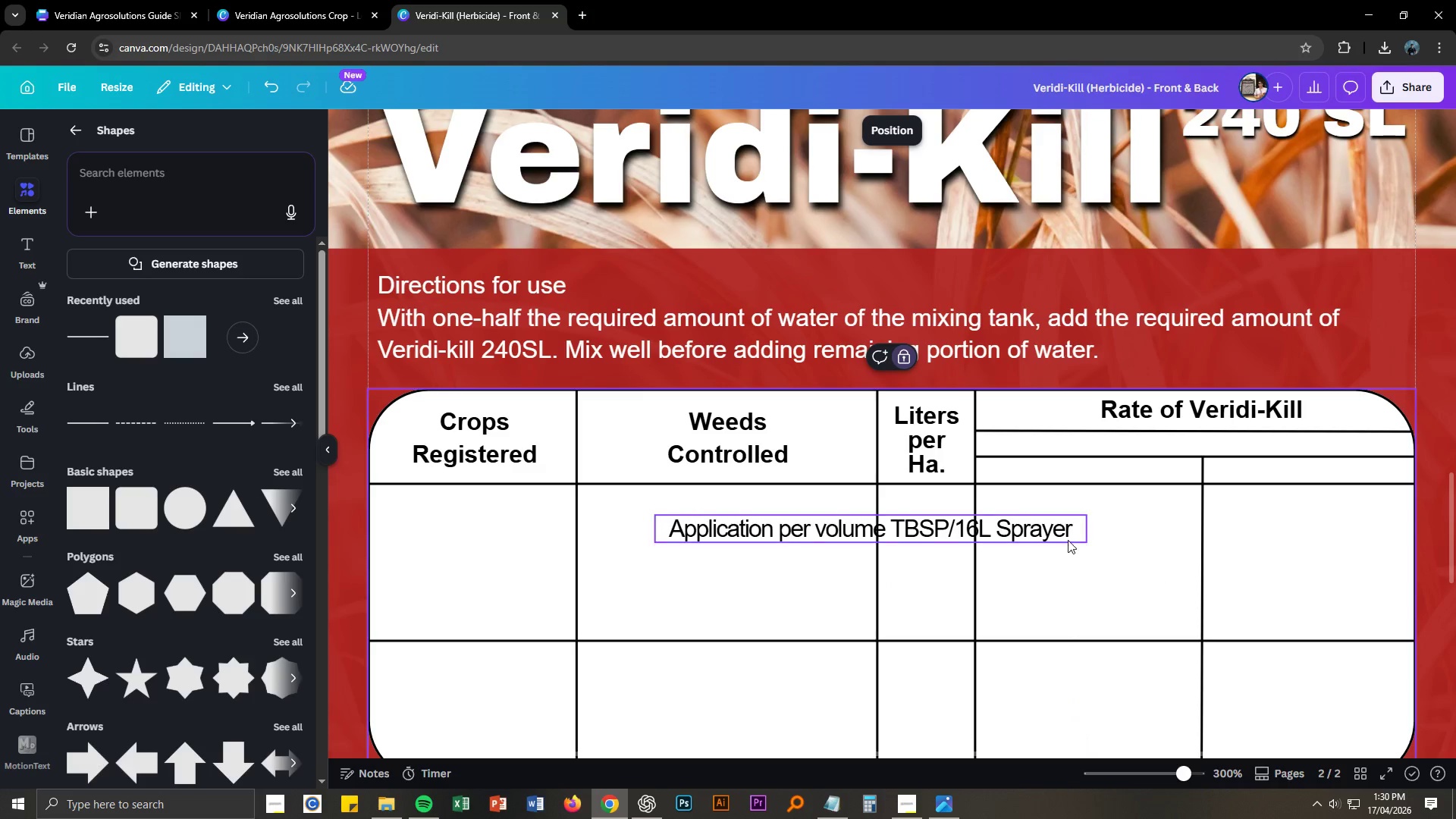 
left_click_drag(start_coordinate=[1066, 535], to_coordinate=[1389, 449])
 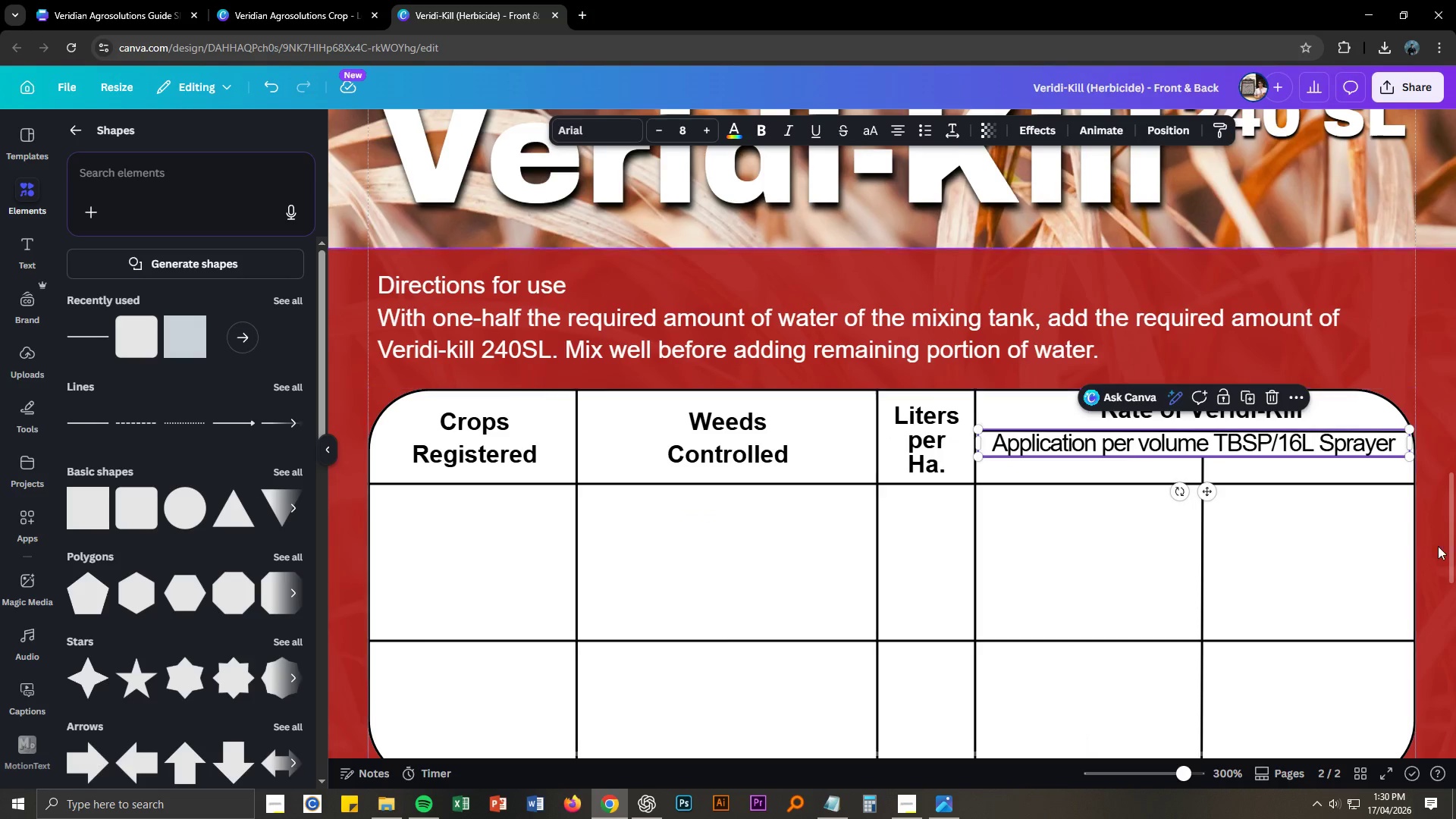 
hold_key(key=ControlLeft, duration=1.53)
 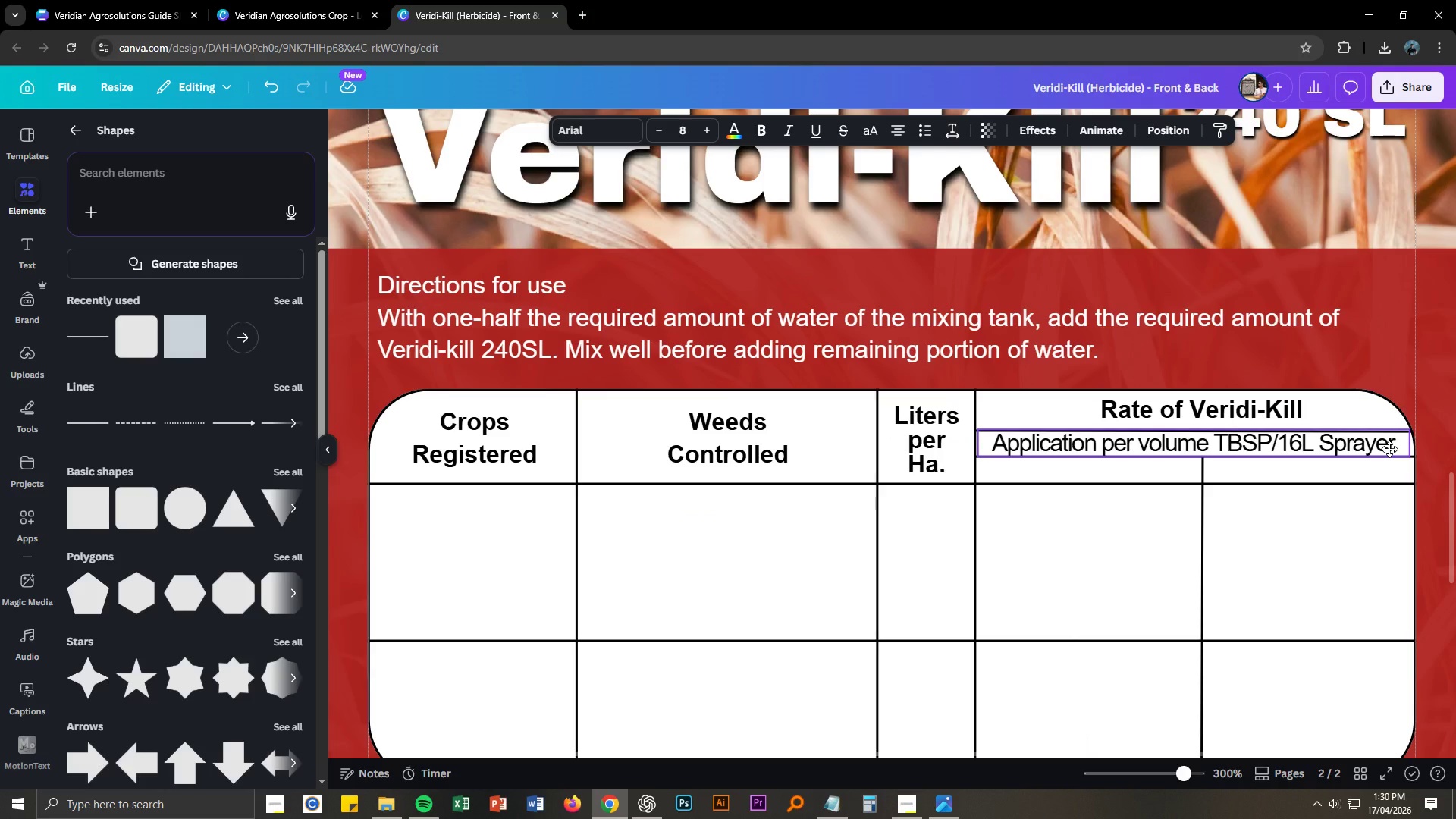 
hold_key(key=ControlLeft, duration=1.31)
 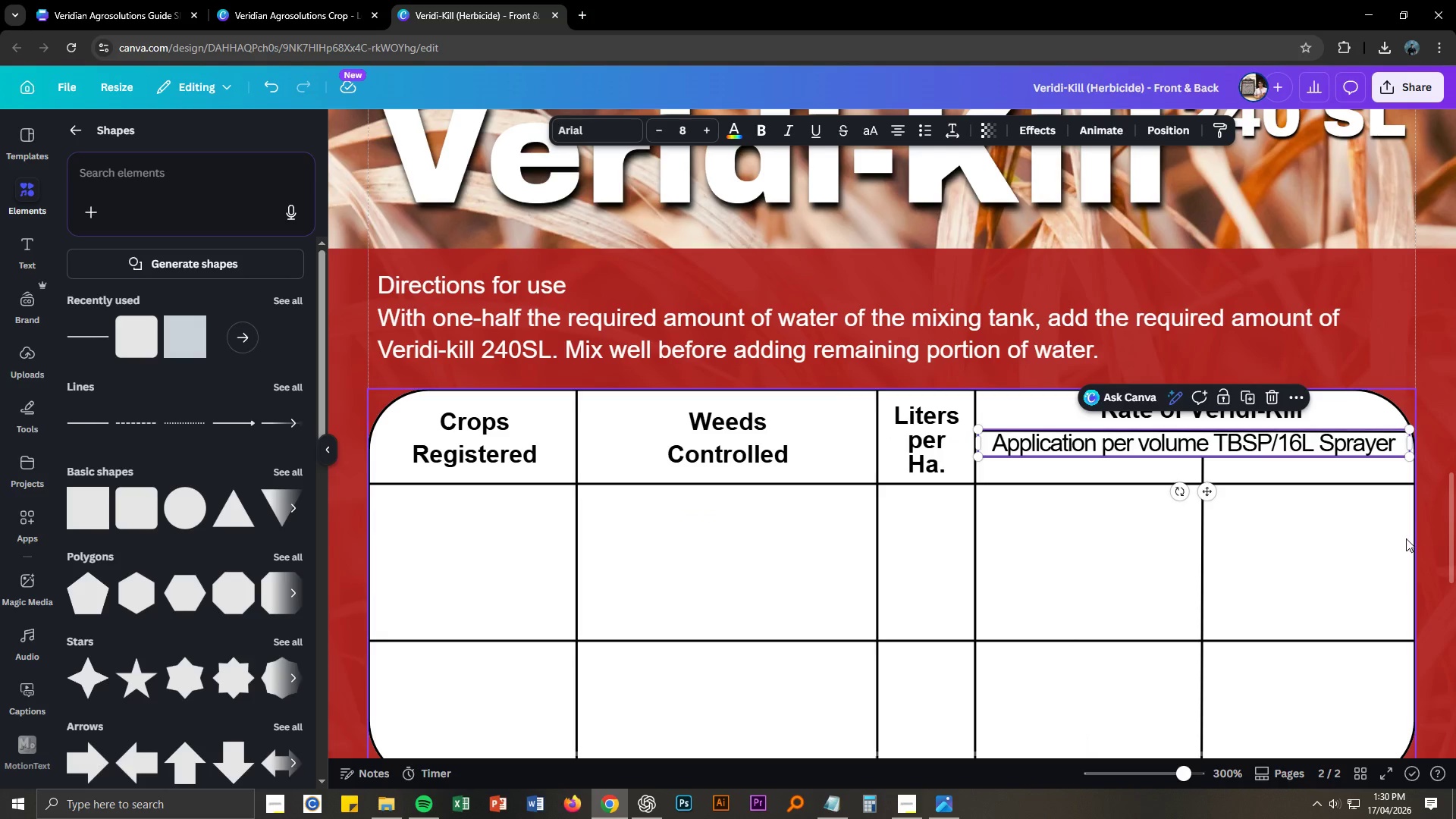 
left_click([1438, 546])
 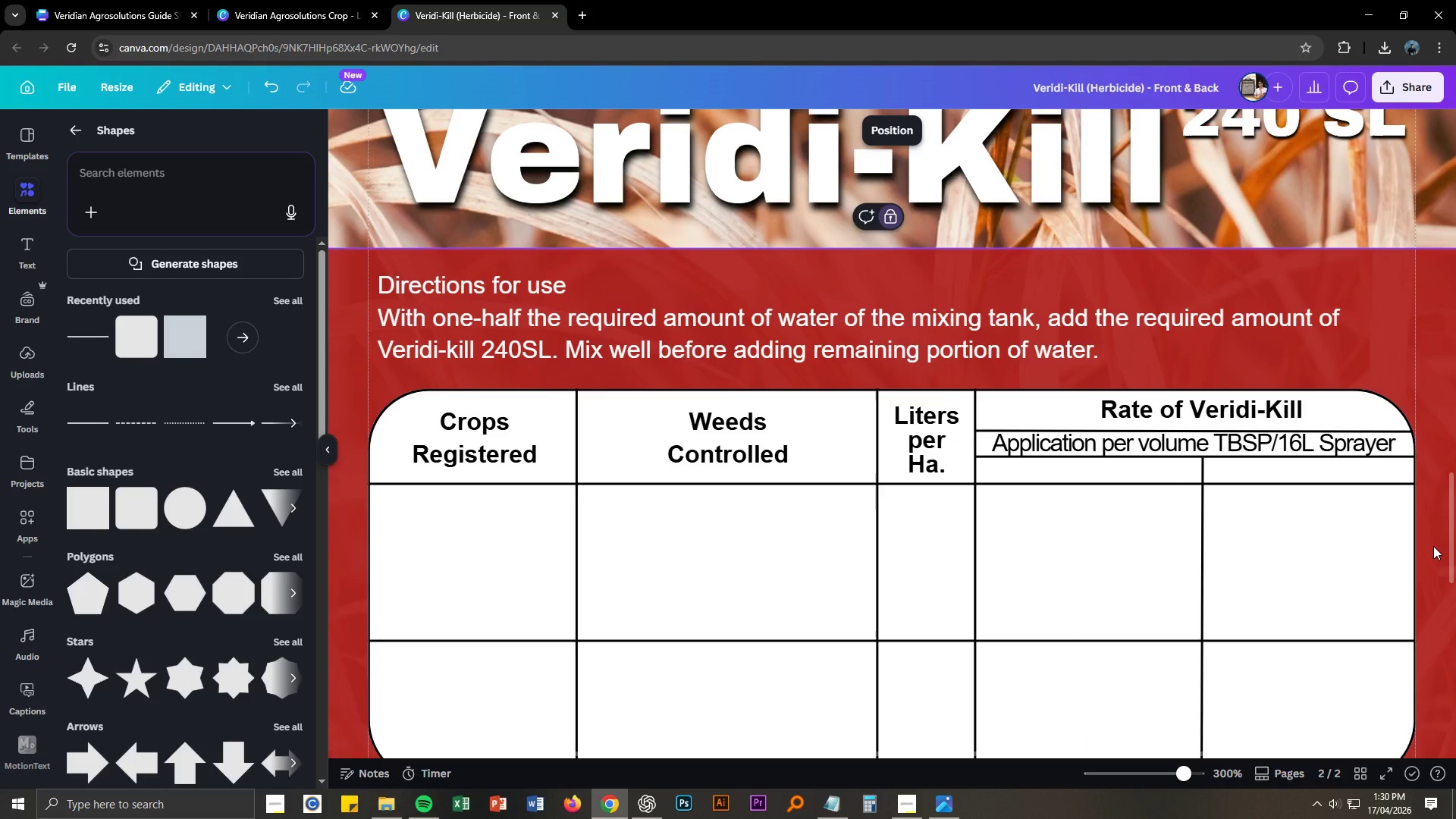 
key(Alt+Control+AltLeft)
 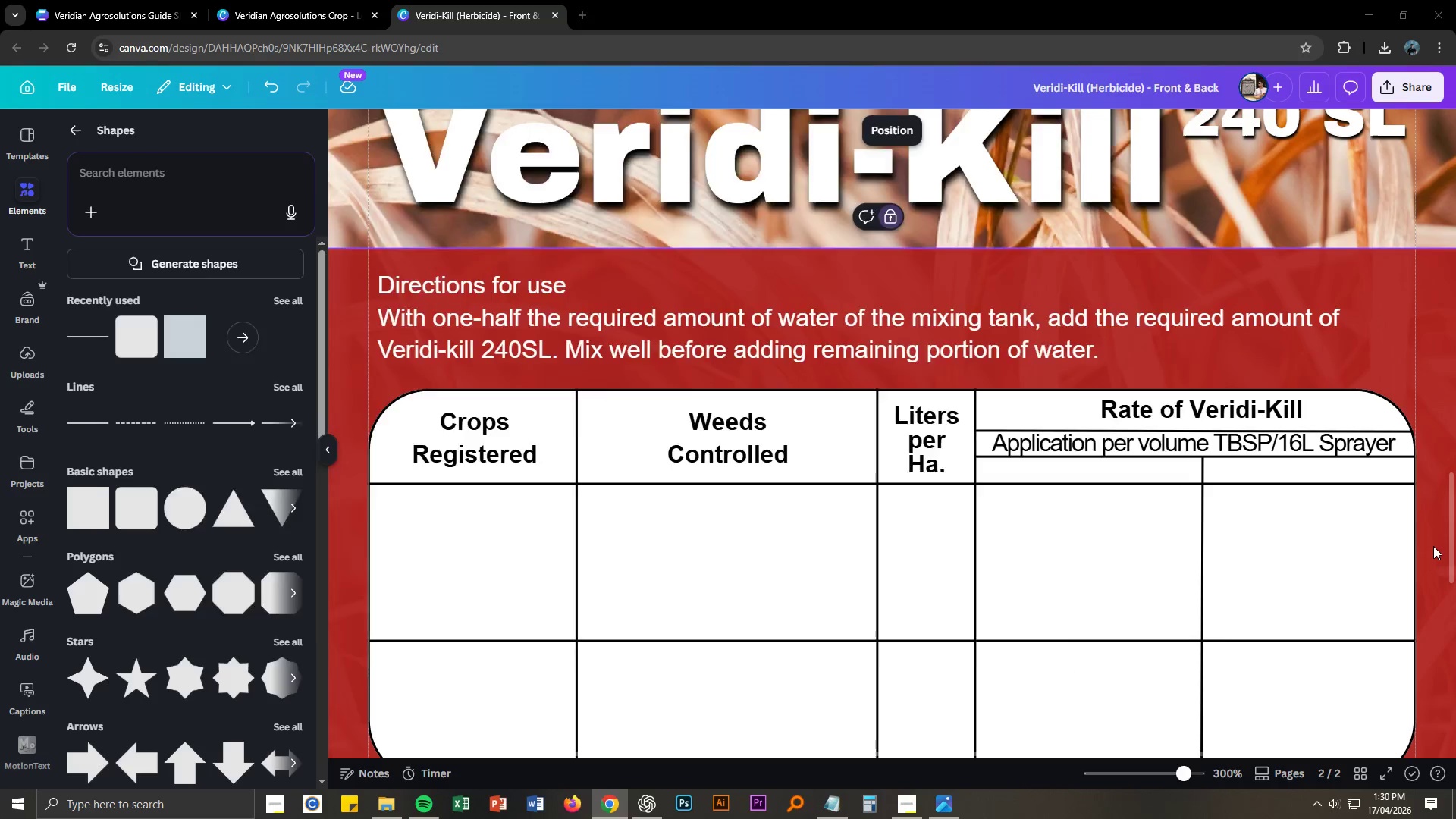 
key(Alt+Control+Tab)
 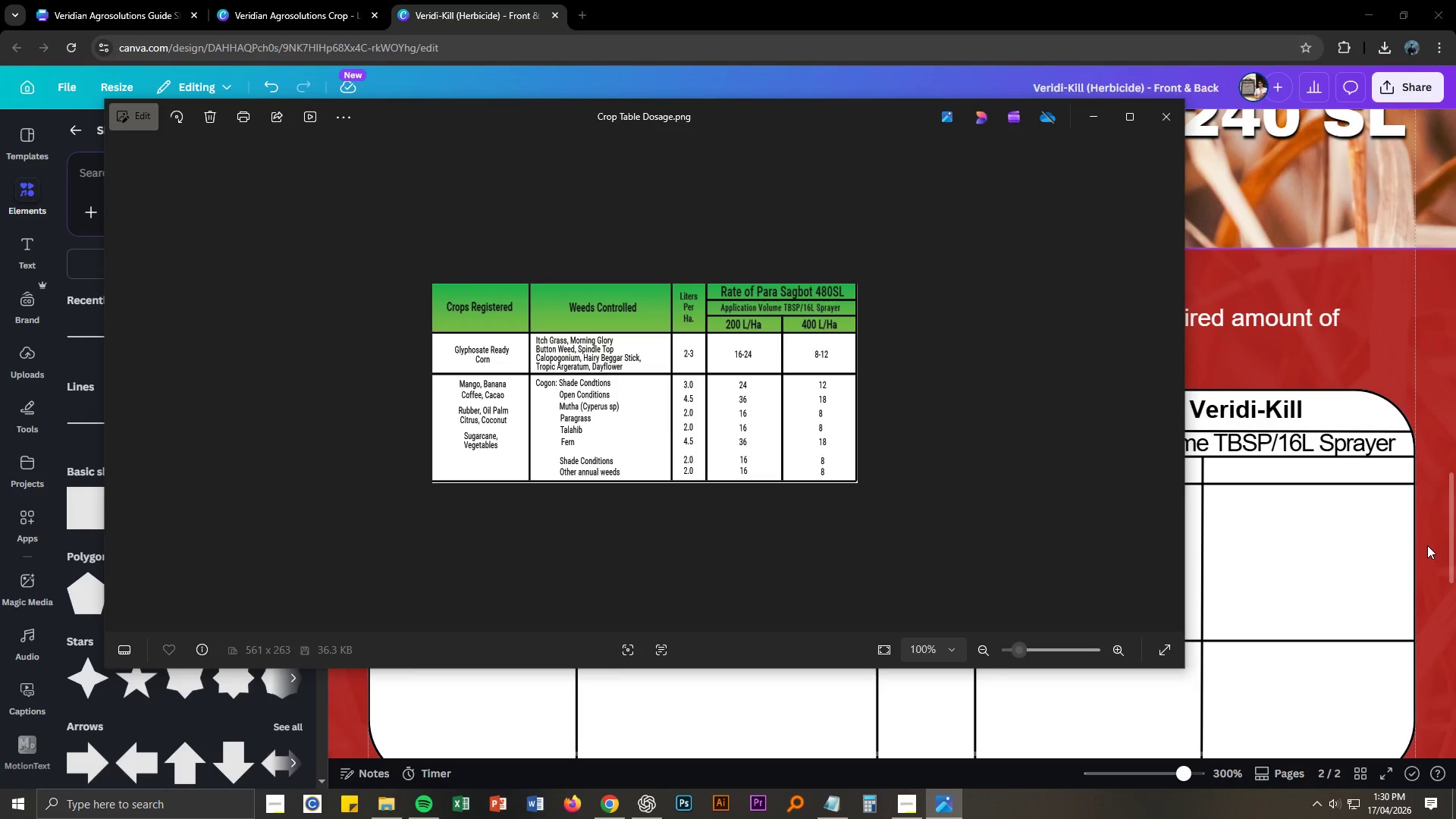 
key(Alt+Control+Tab)
 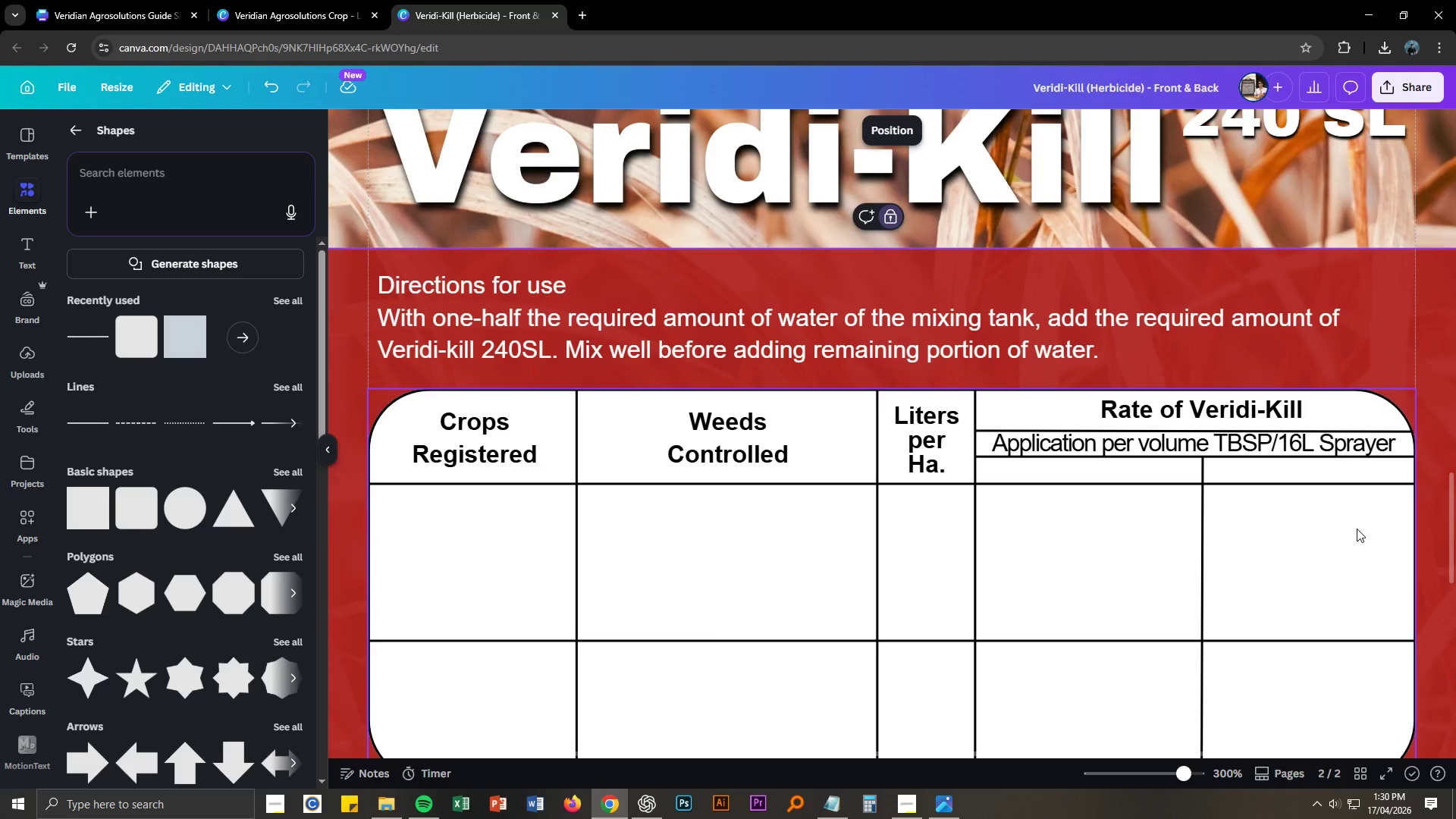 
hold_key(key=ControlLeft, duration=1.5)
 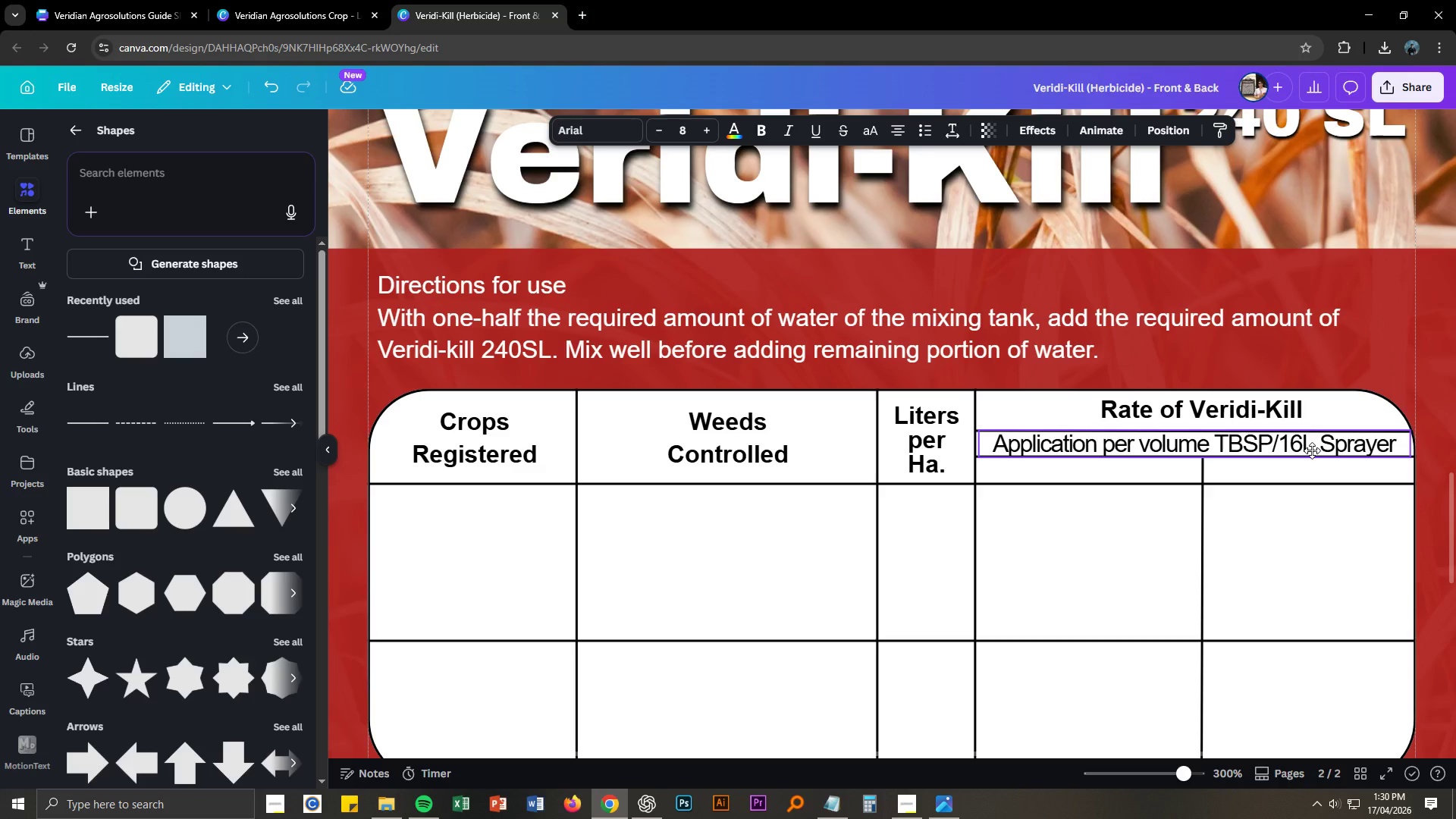 
hold_key(key=ControlLeft, duration=1.52)
 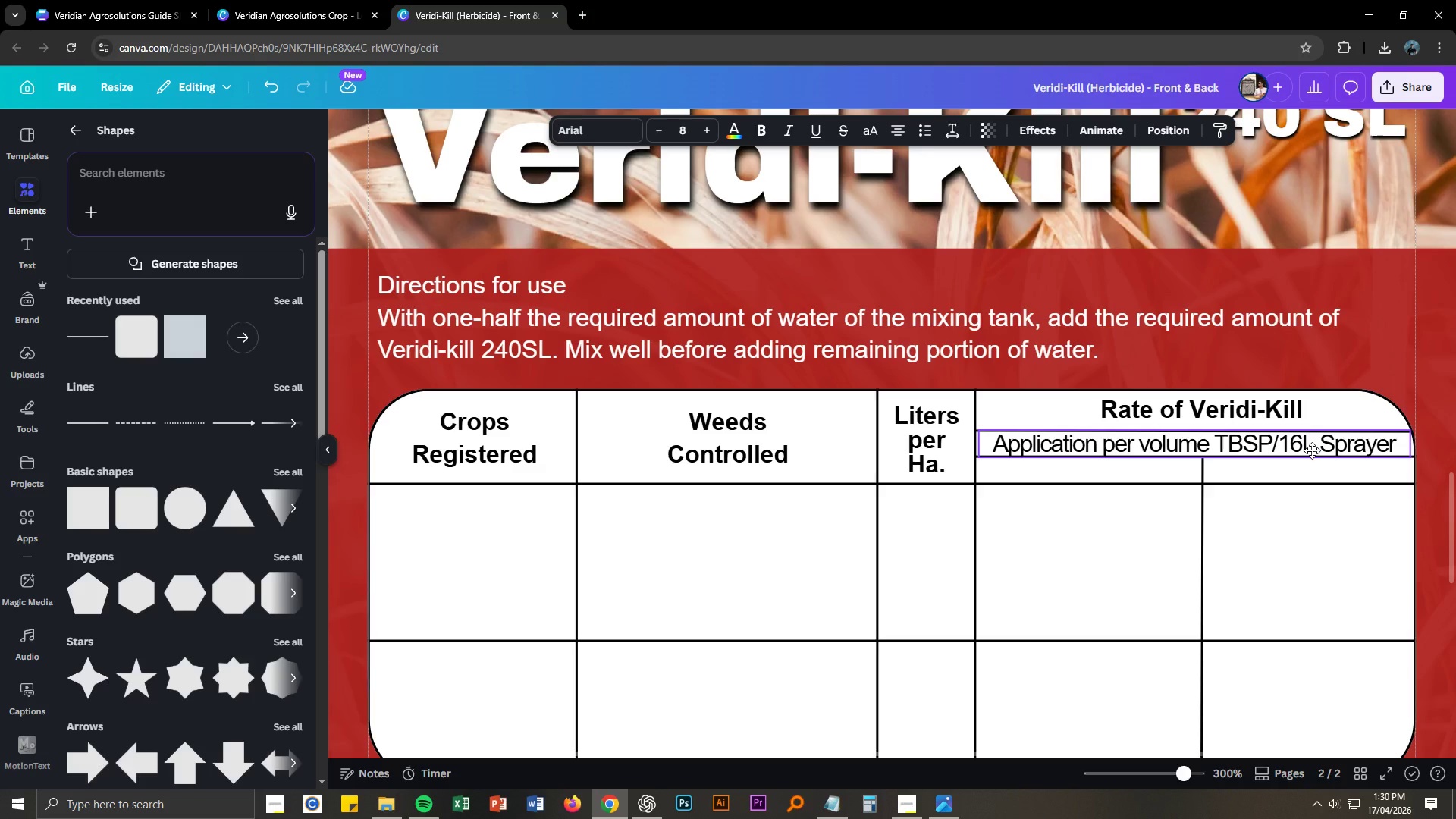 
hold_key(key=ControlLeft, duration=0.92)
 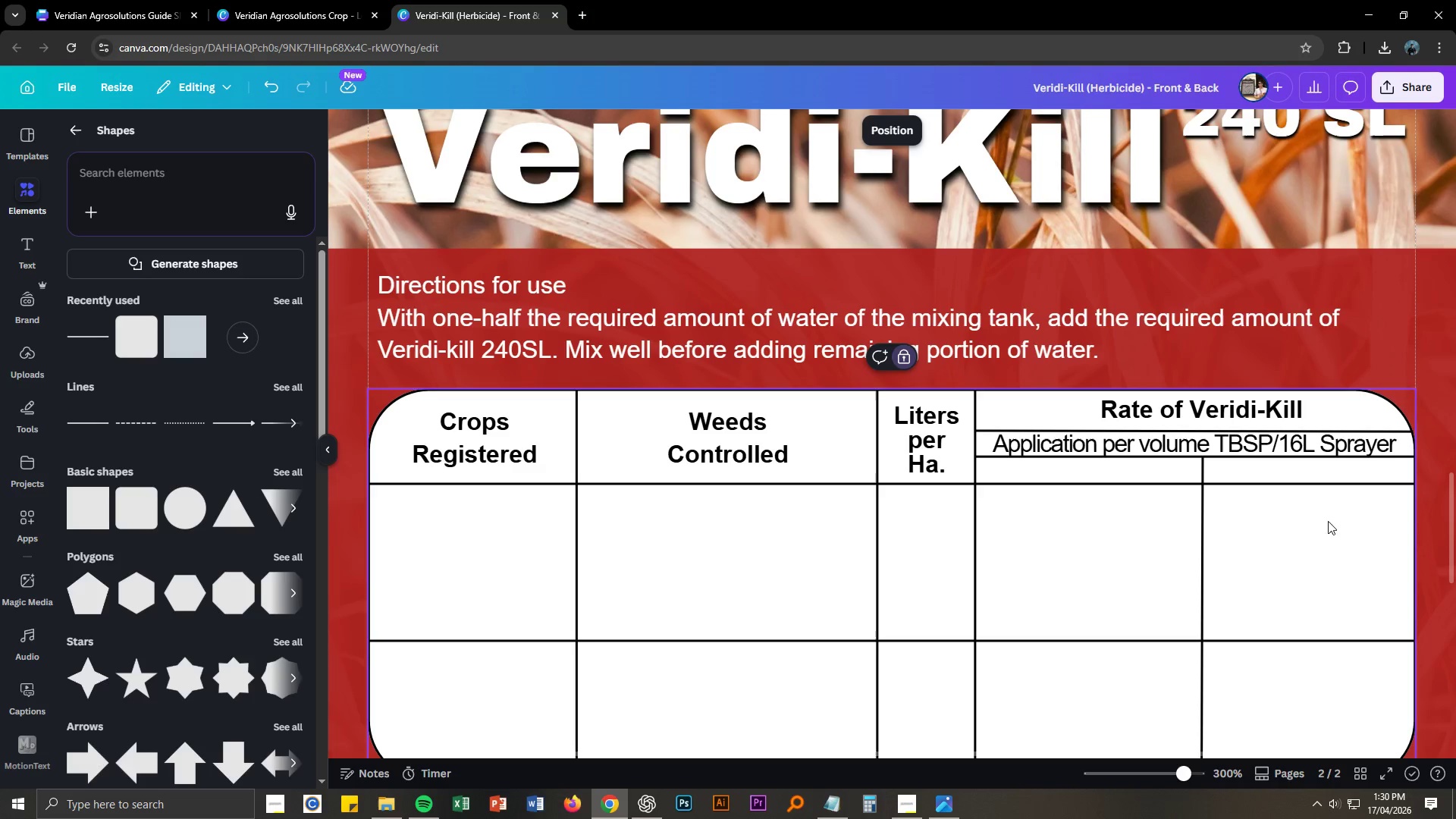 
left_click([1346, 527])
 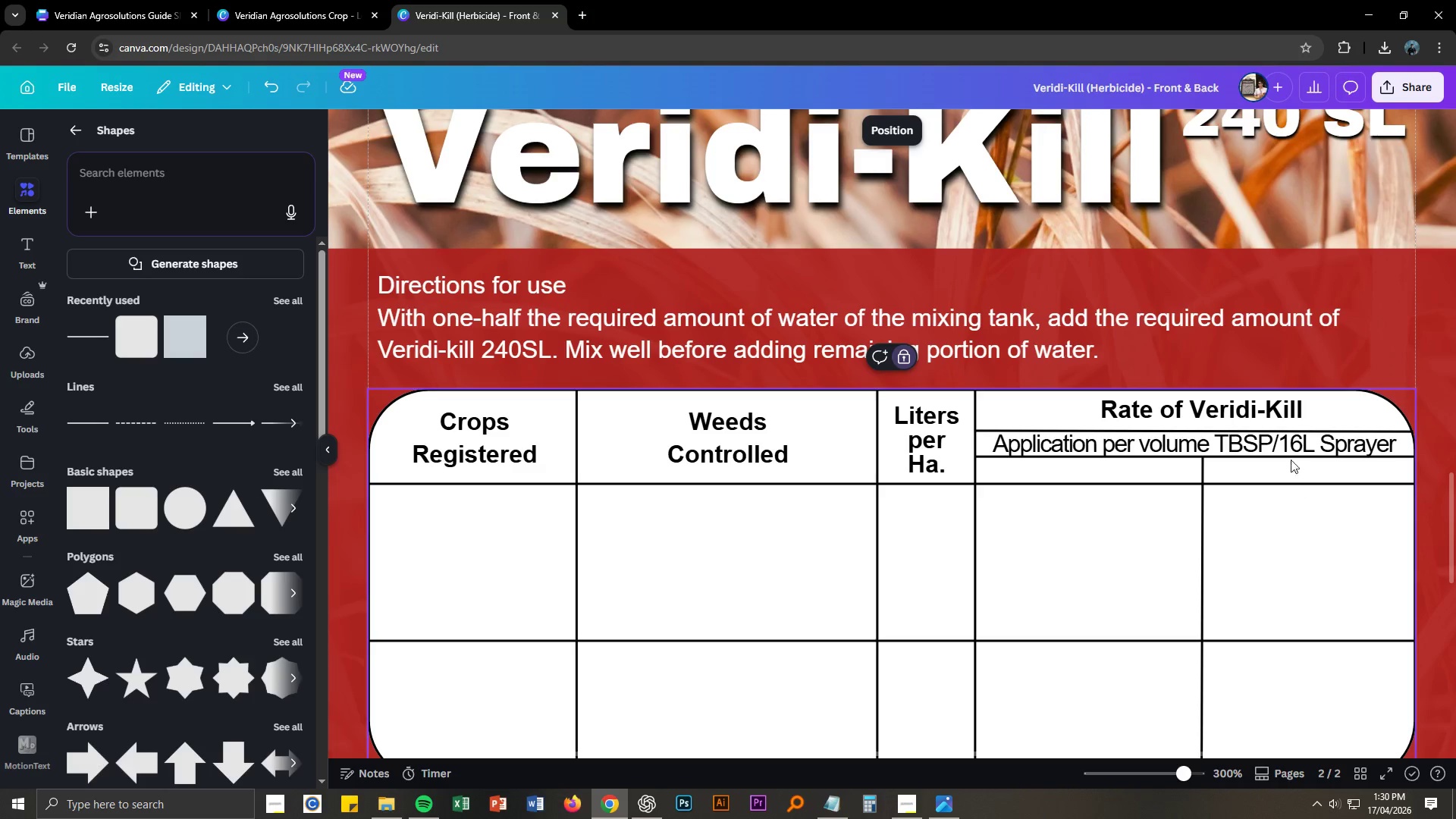 
left_click([1288, 444])
 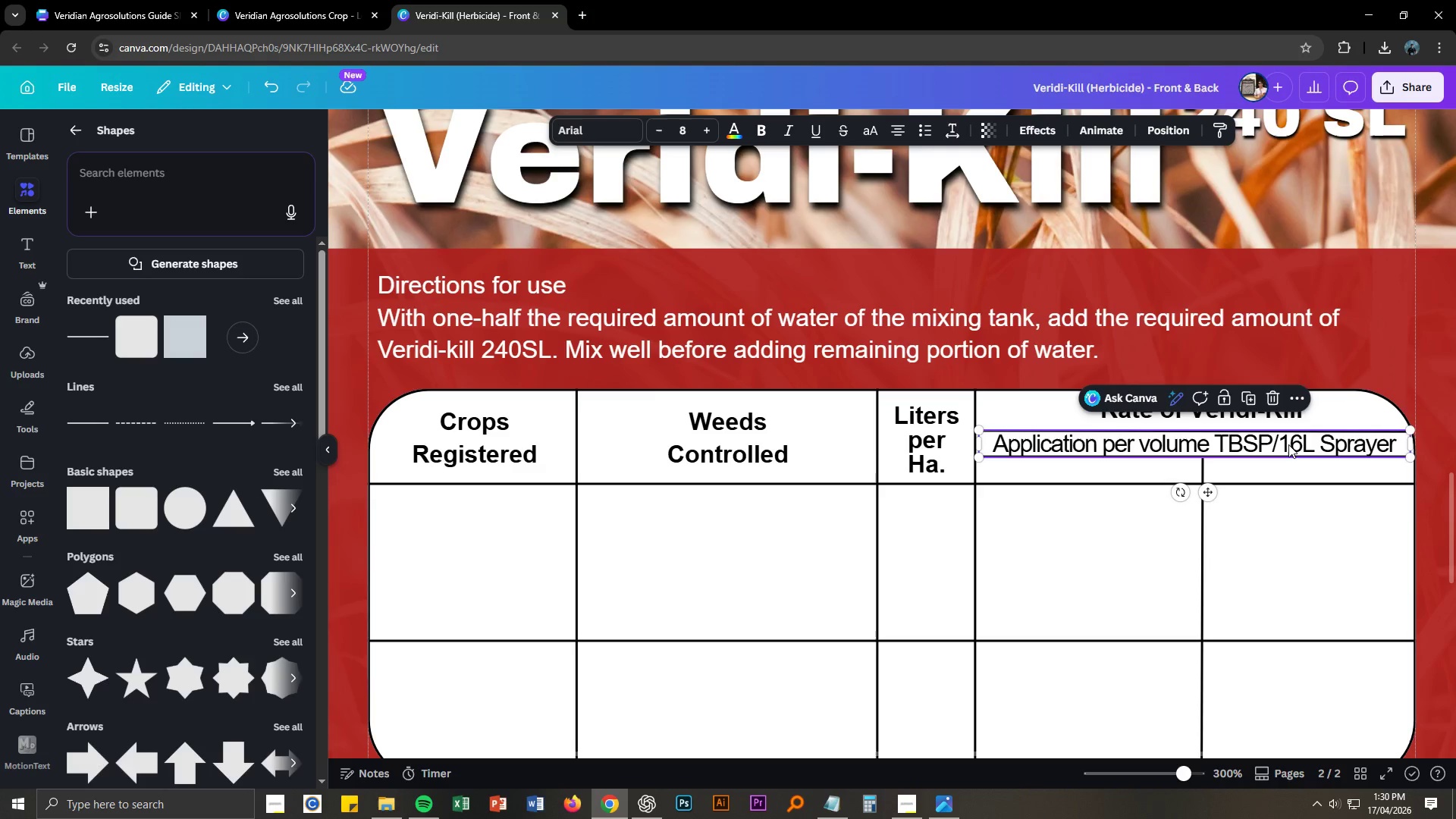 
key(Control+C)
 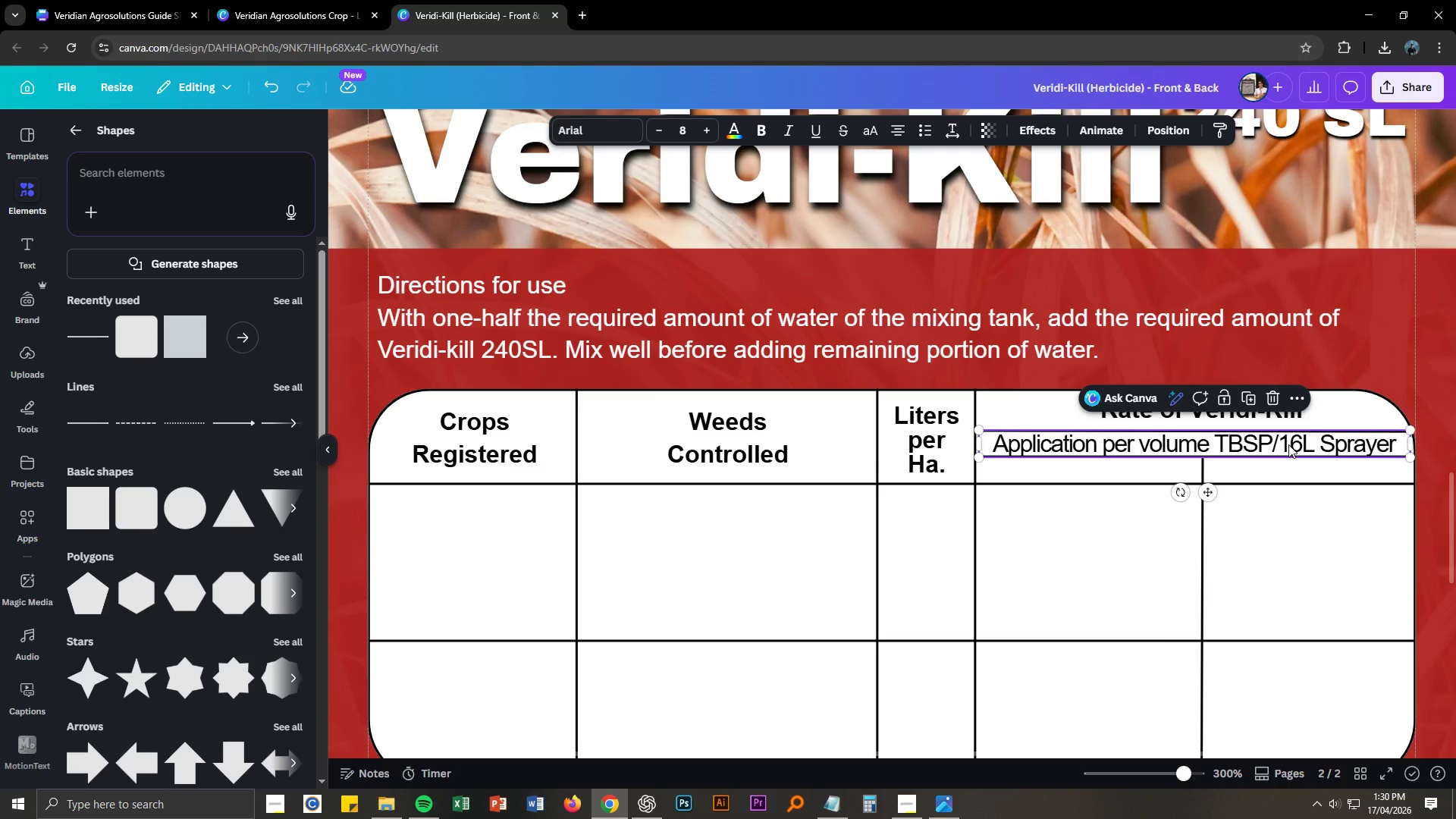 
key(Control+V)
 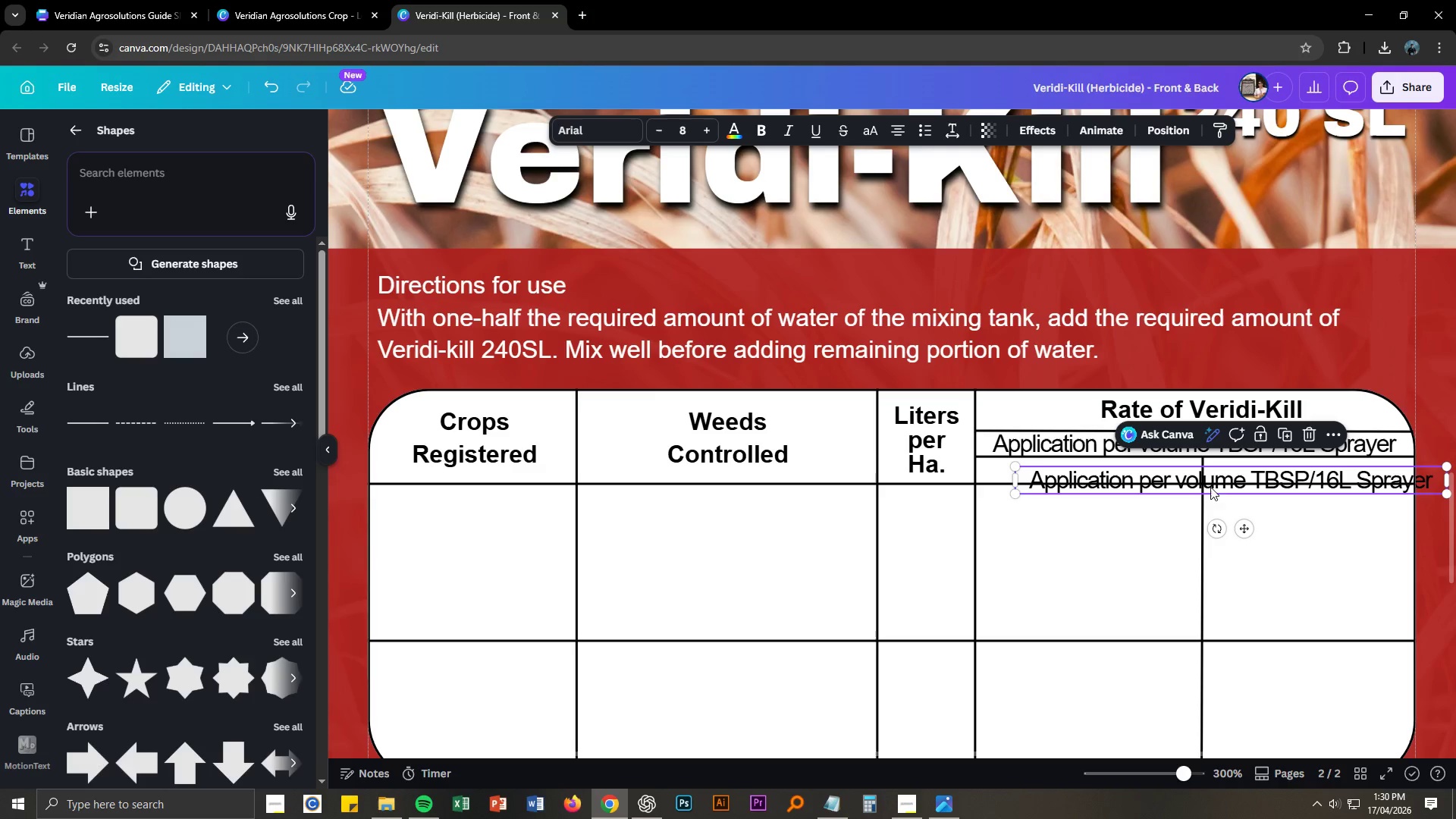 
left_click_drag(start_coordinate=[1186, 478], to_coordinate=[1141, 542])
 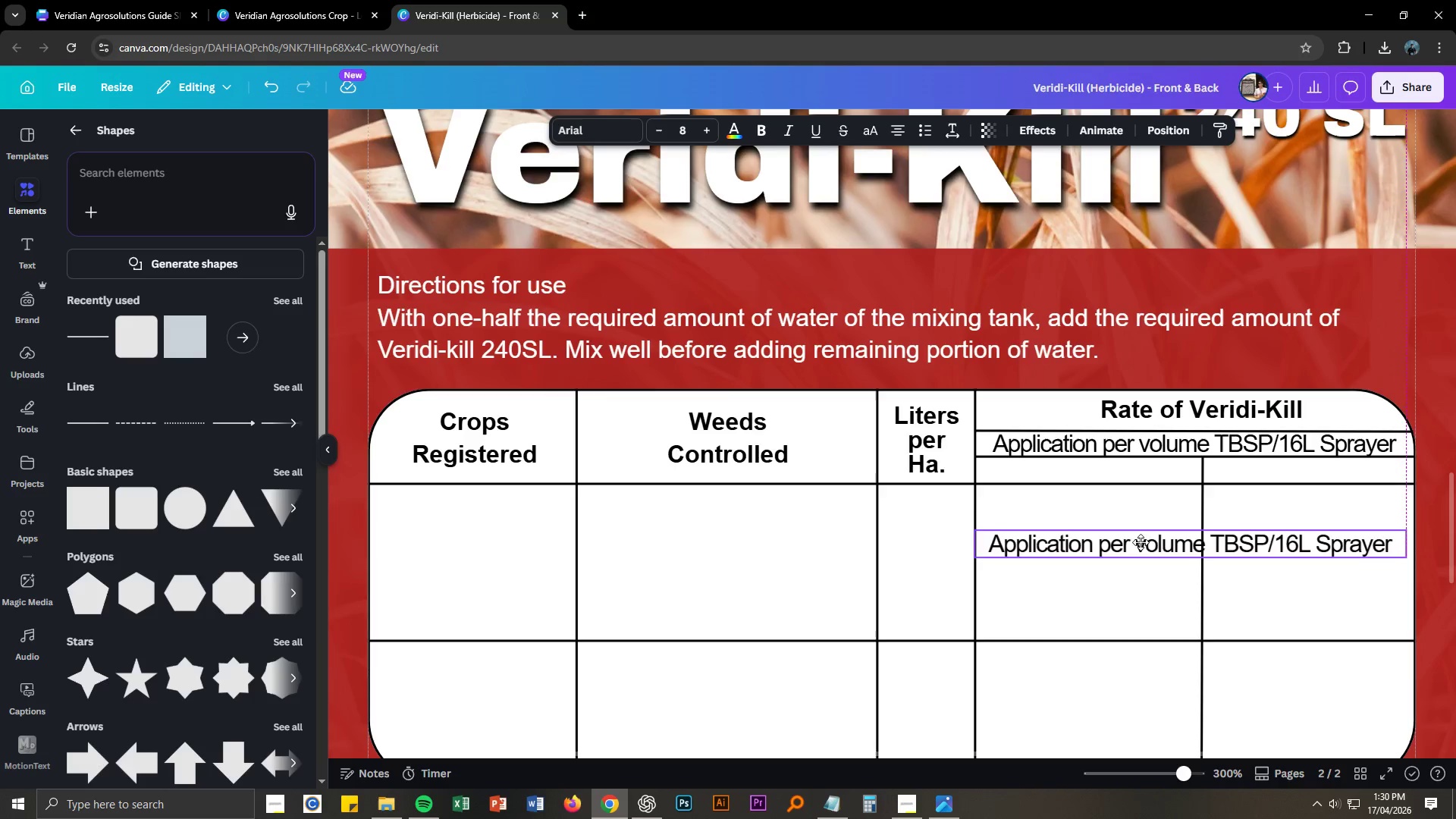 
key(Alt+AltLeft)
 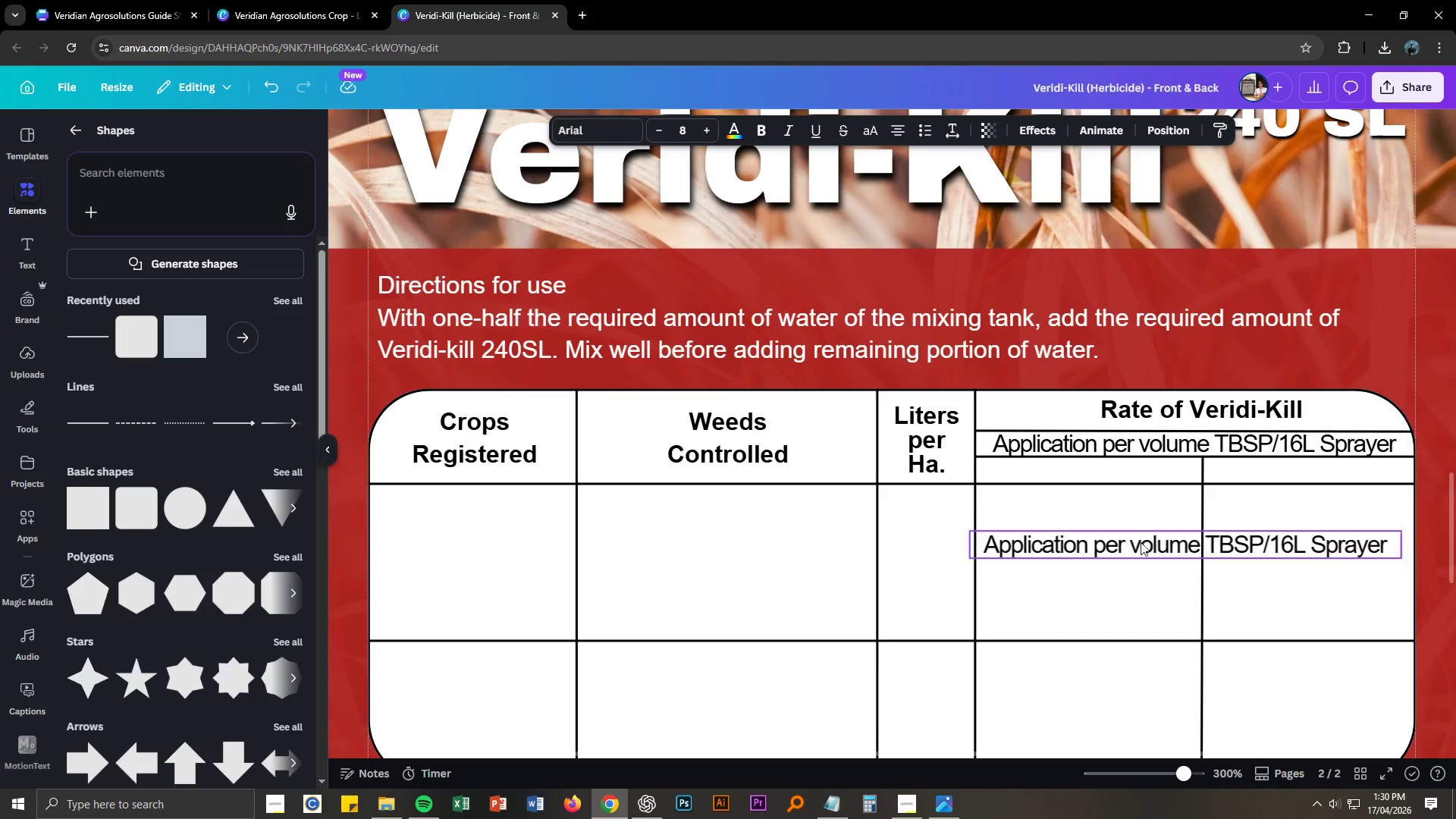 
key(Alt+Tab)
 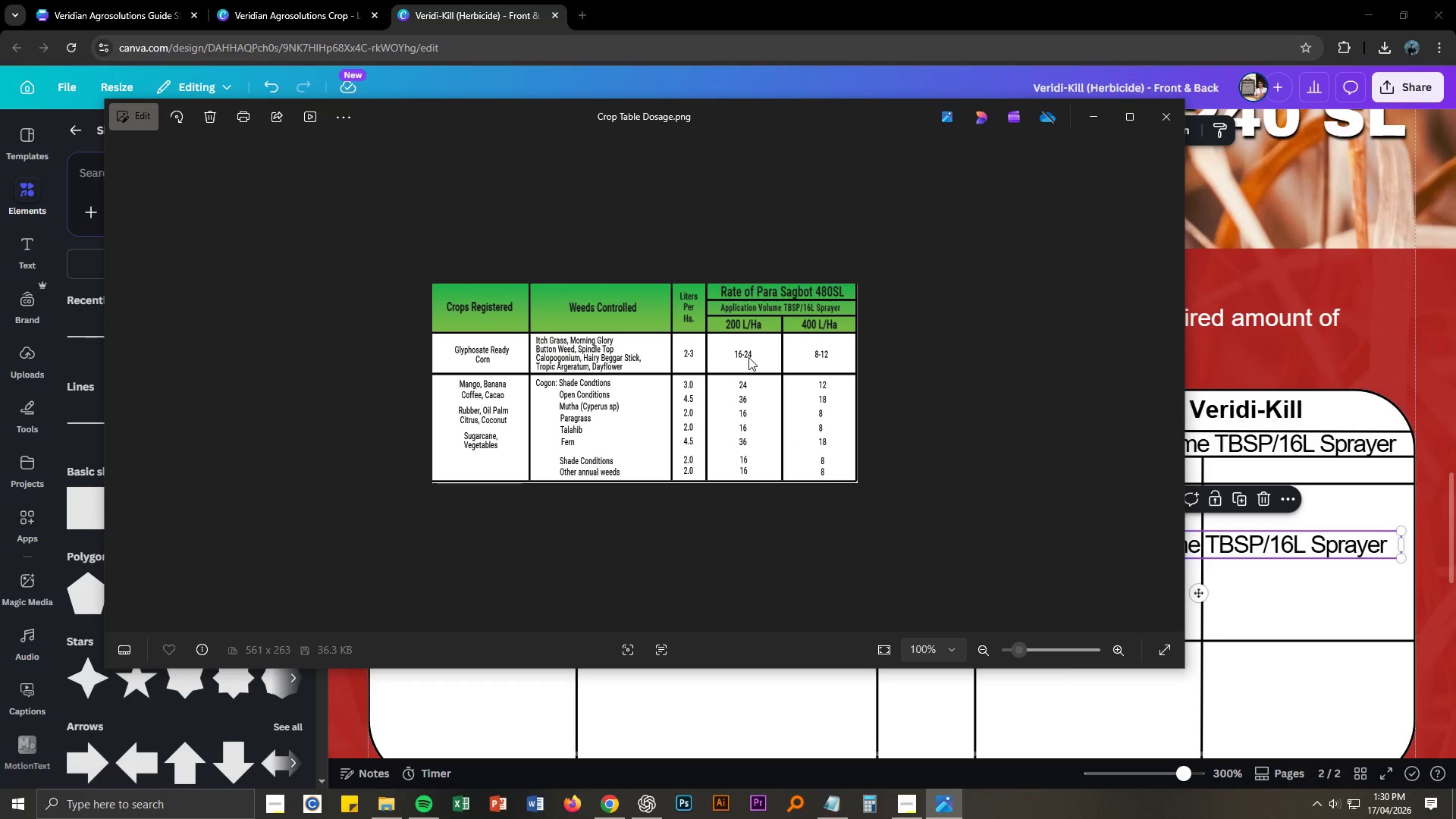 
key(Alt+AltLeft)
 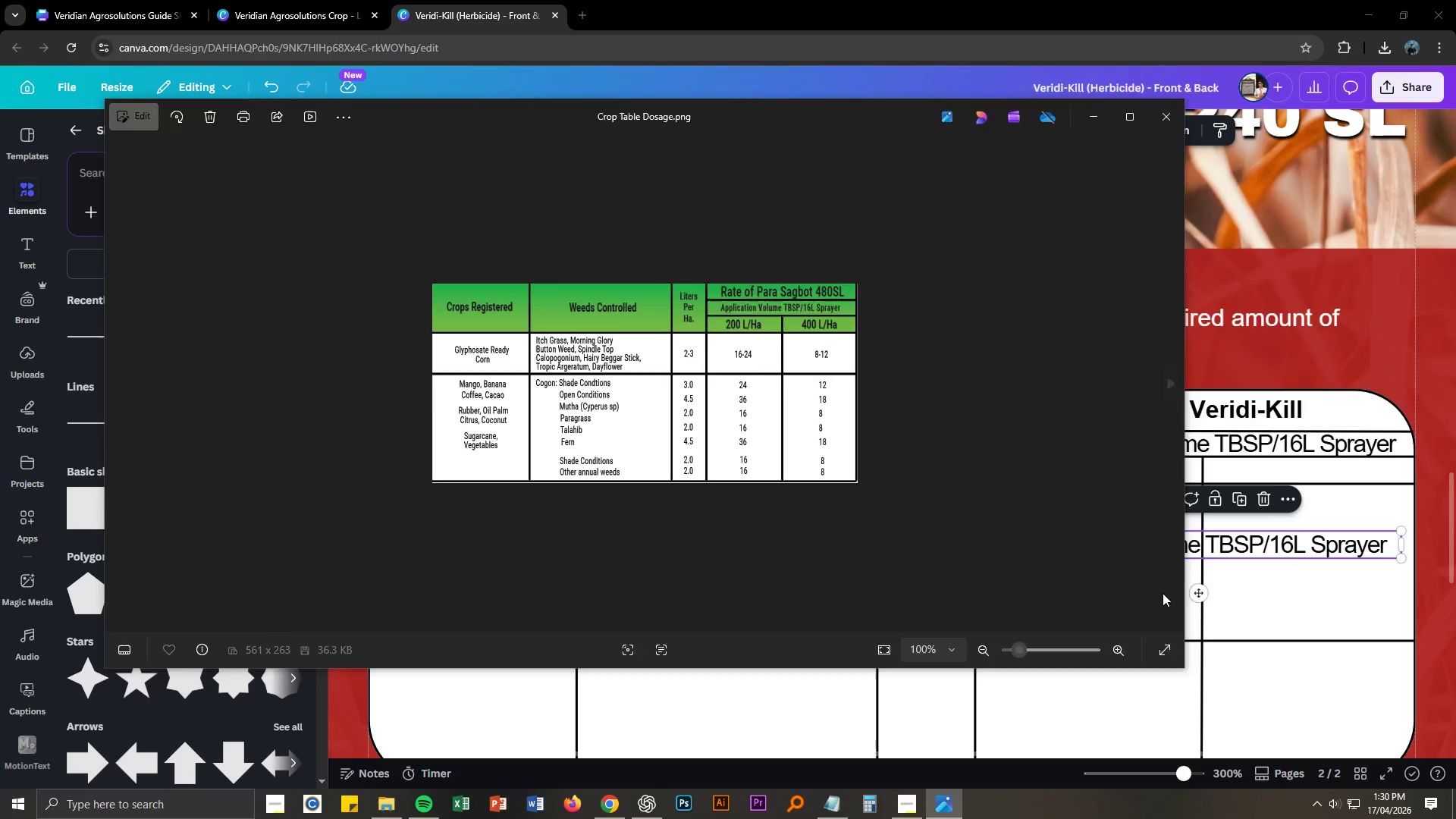 
key(Alt+Tab)
 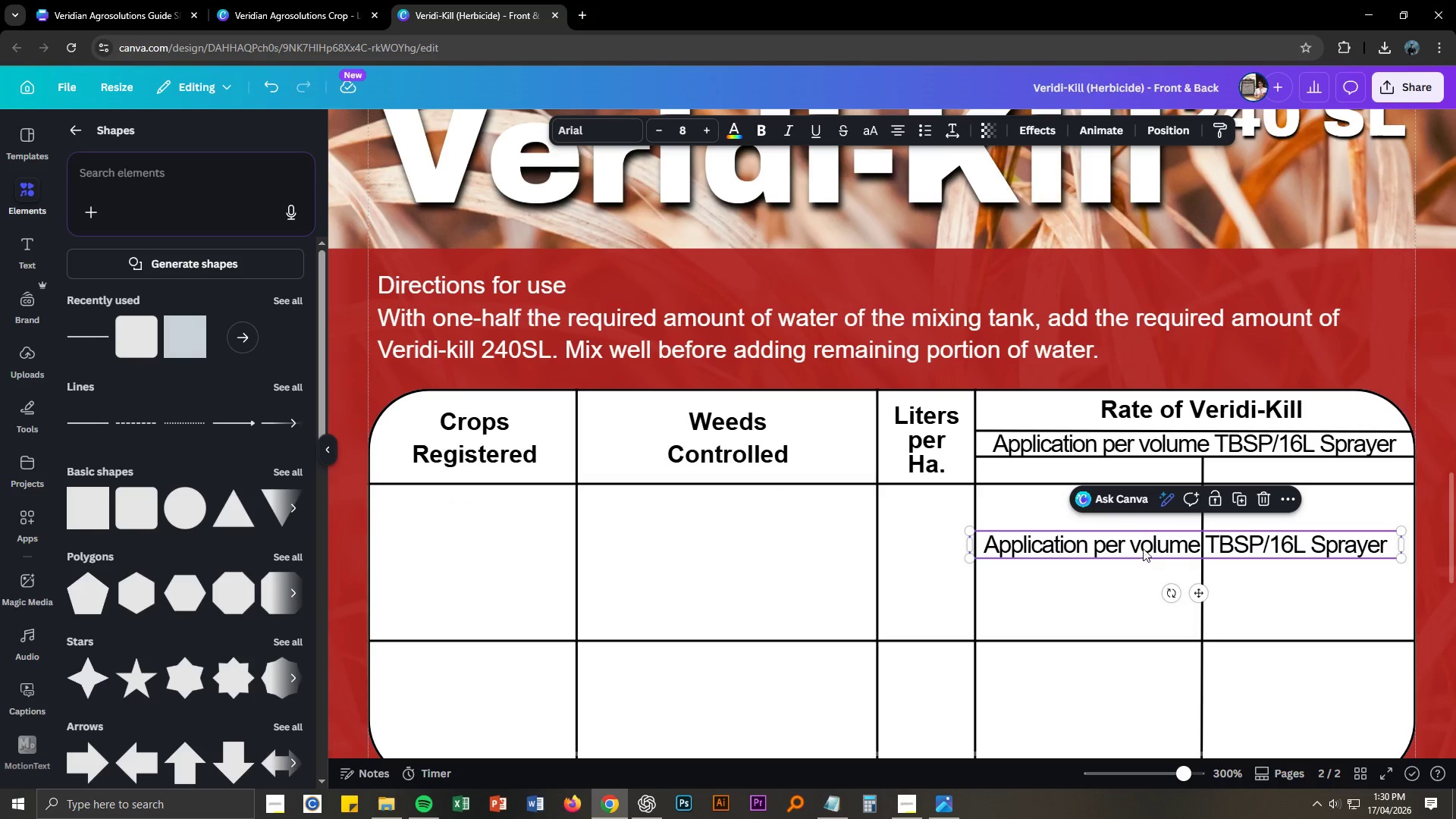 
double_click([1143, 547])
 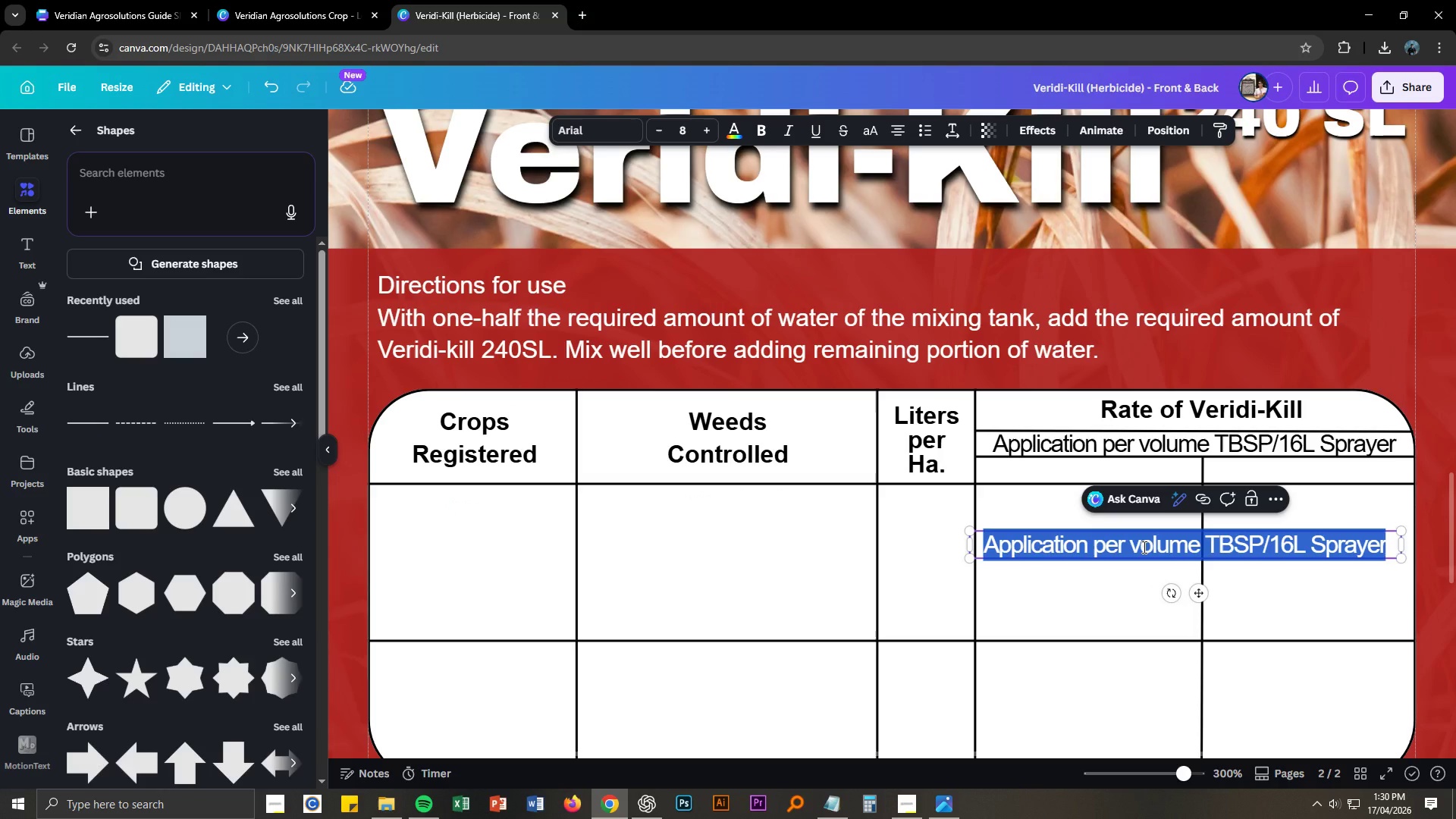 
key(Control+ControlLeft)
 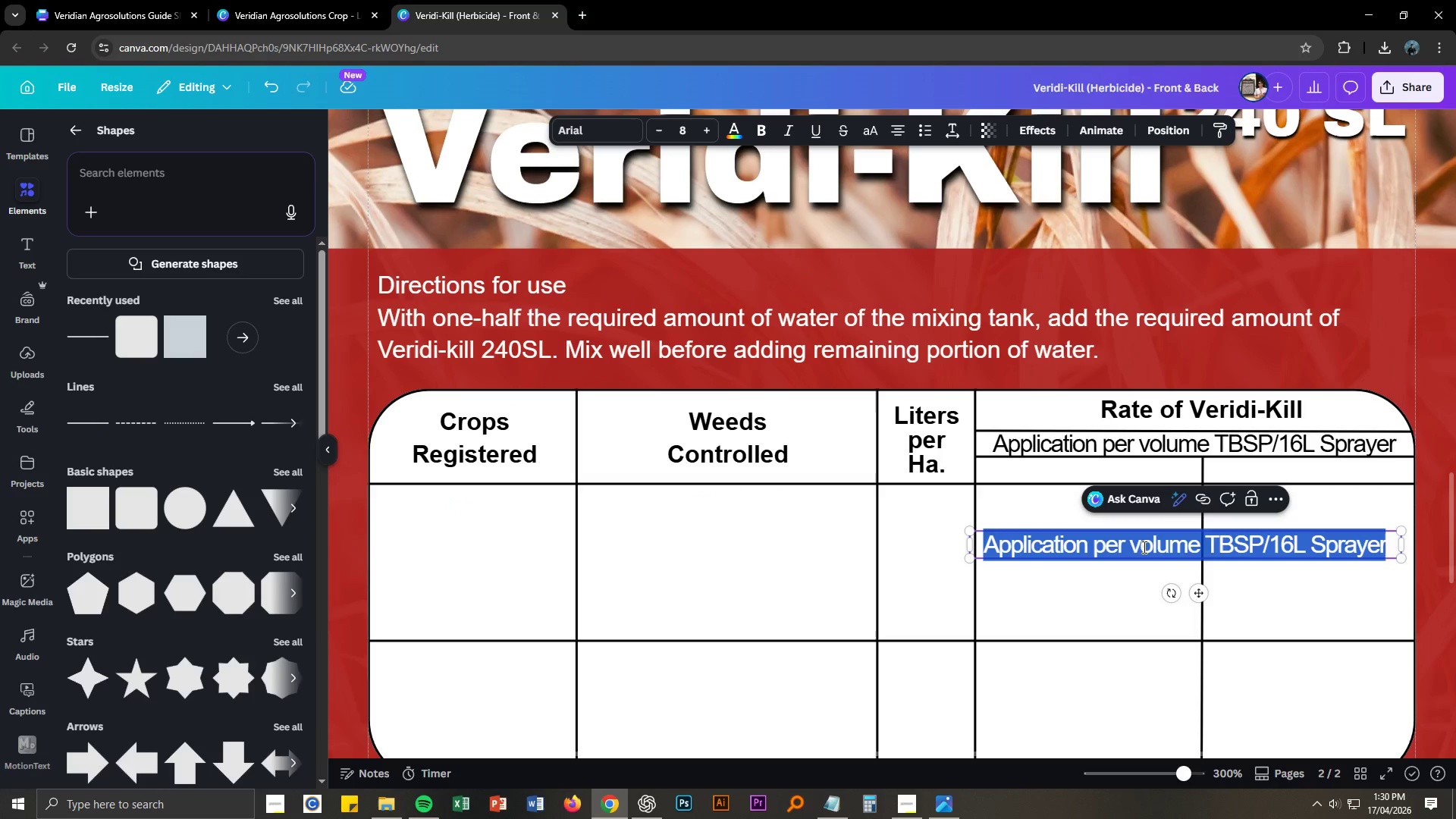 
key(Numpad2)
 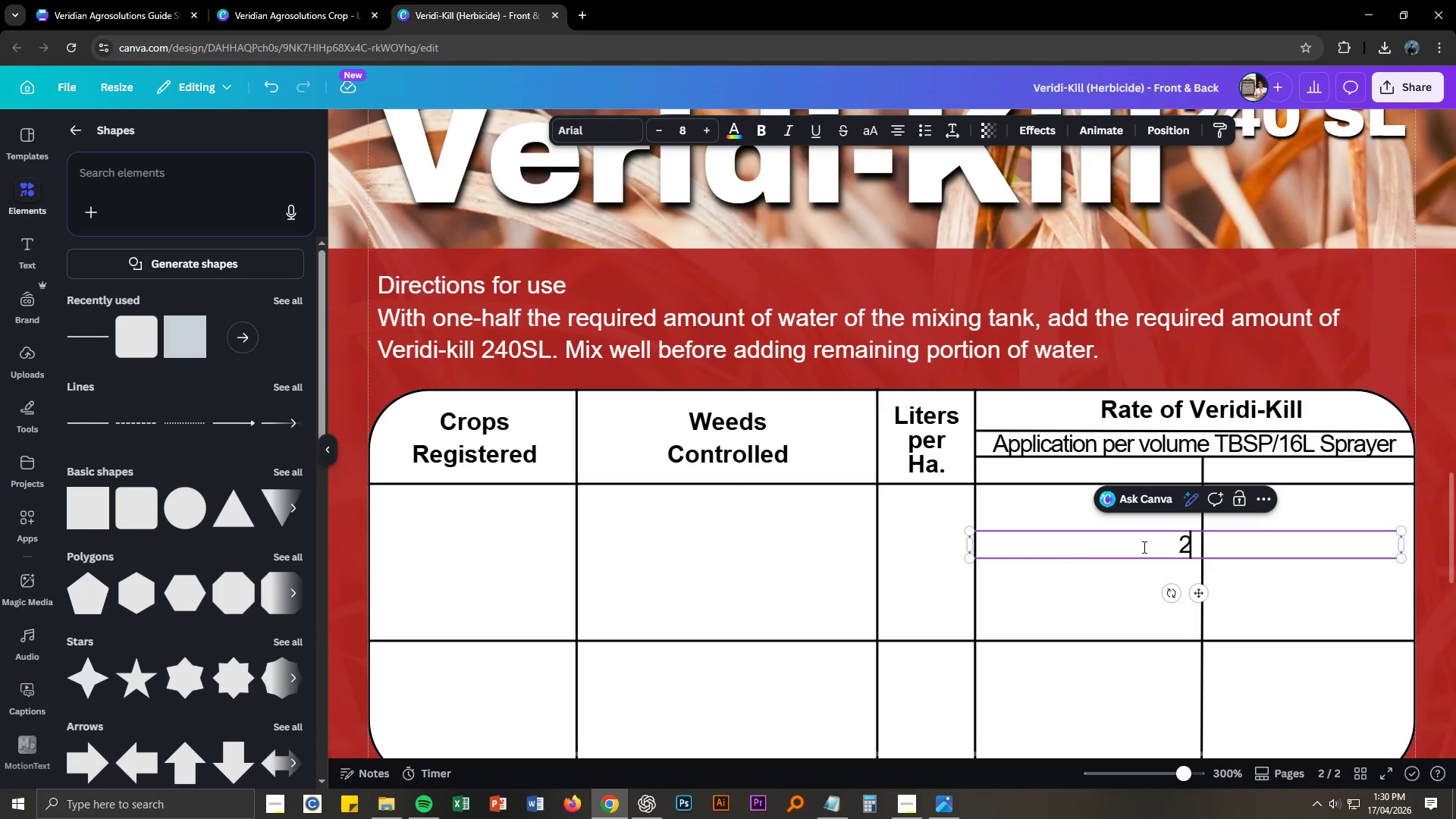 
key(Numpad0)
 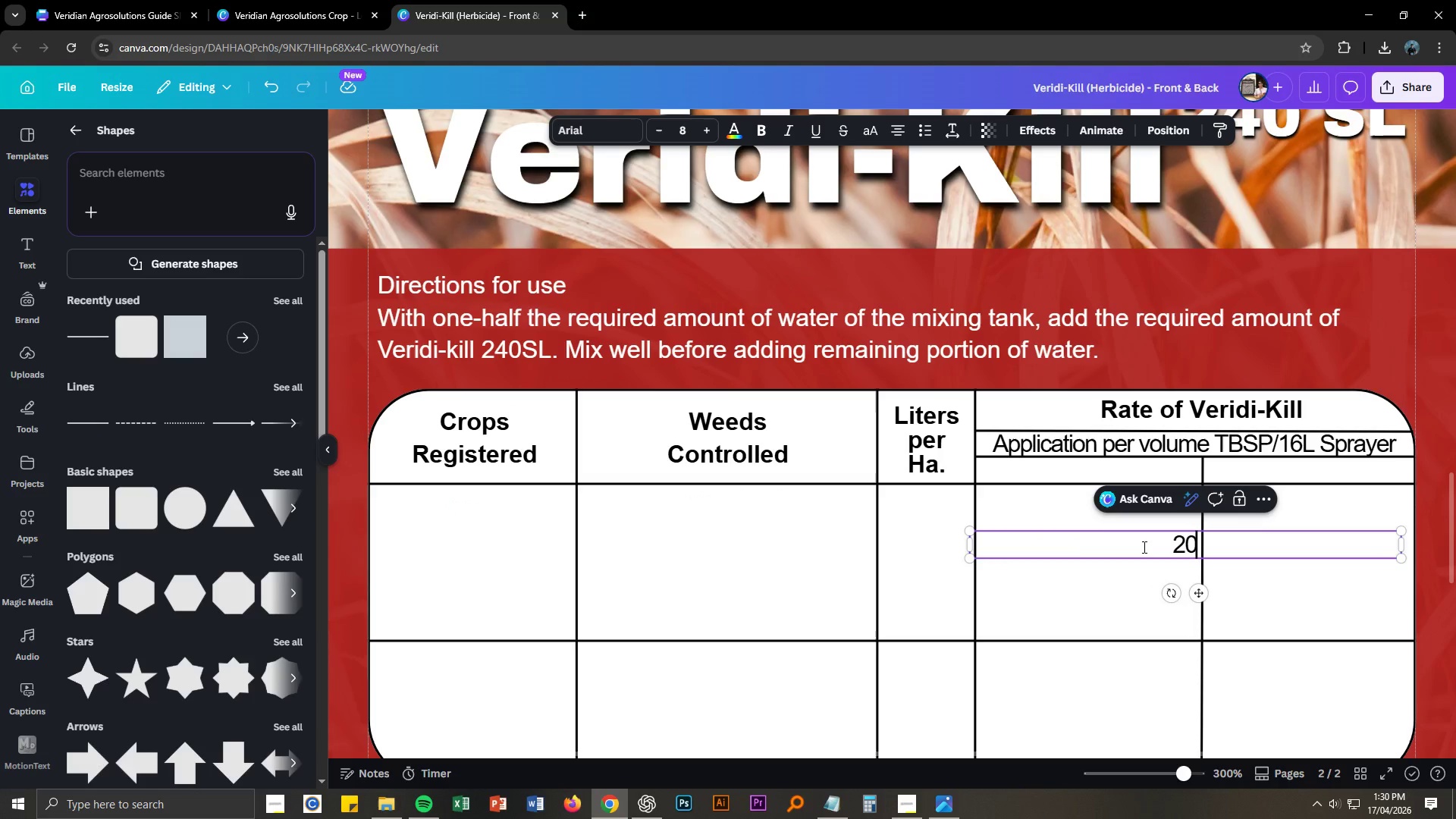 
key(Numpad0)
 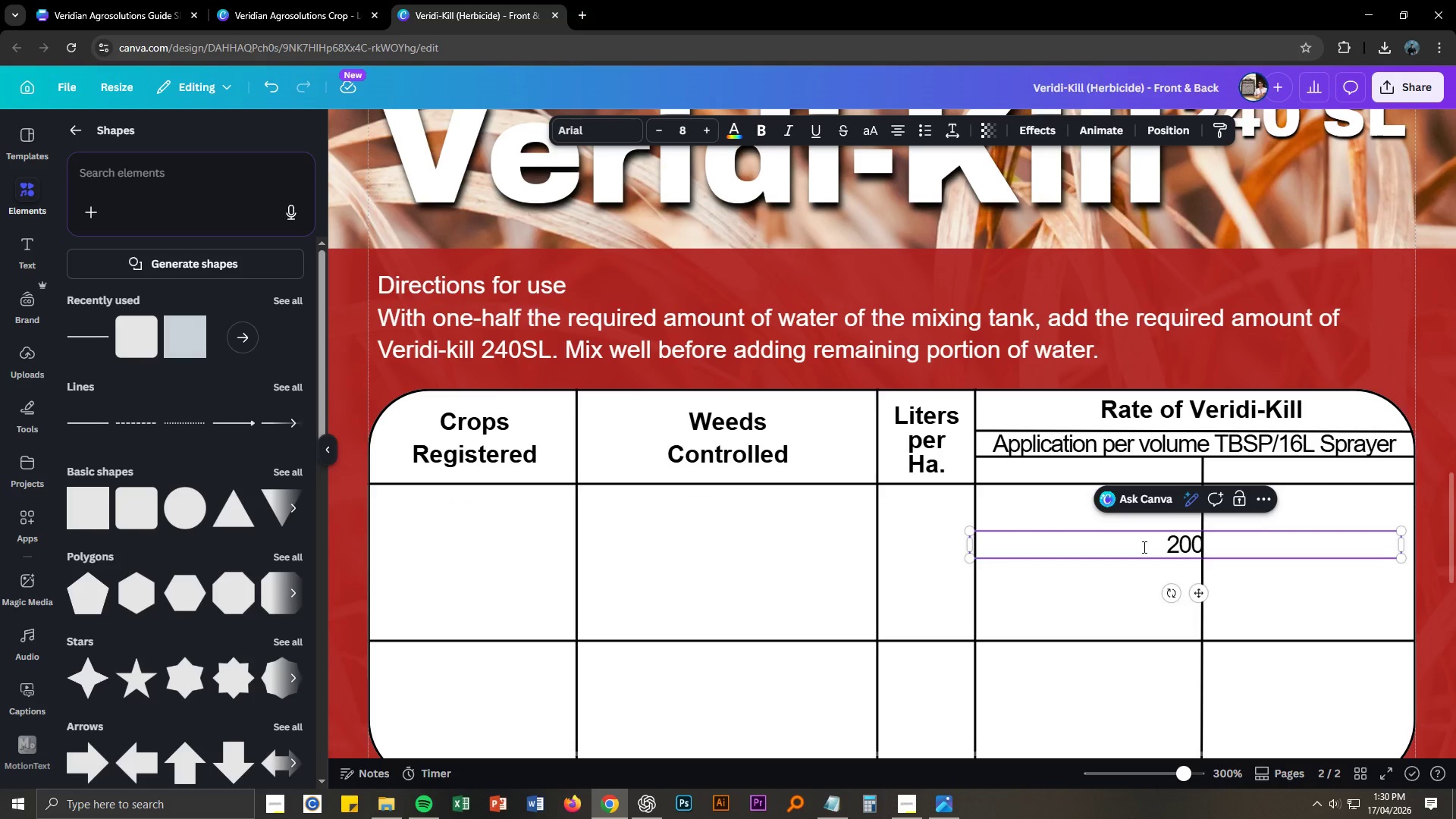 
key(Shift+L)
 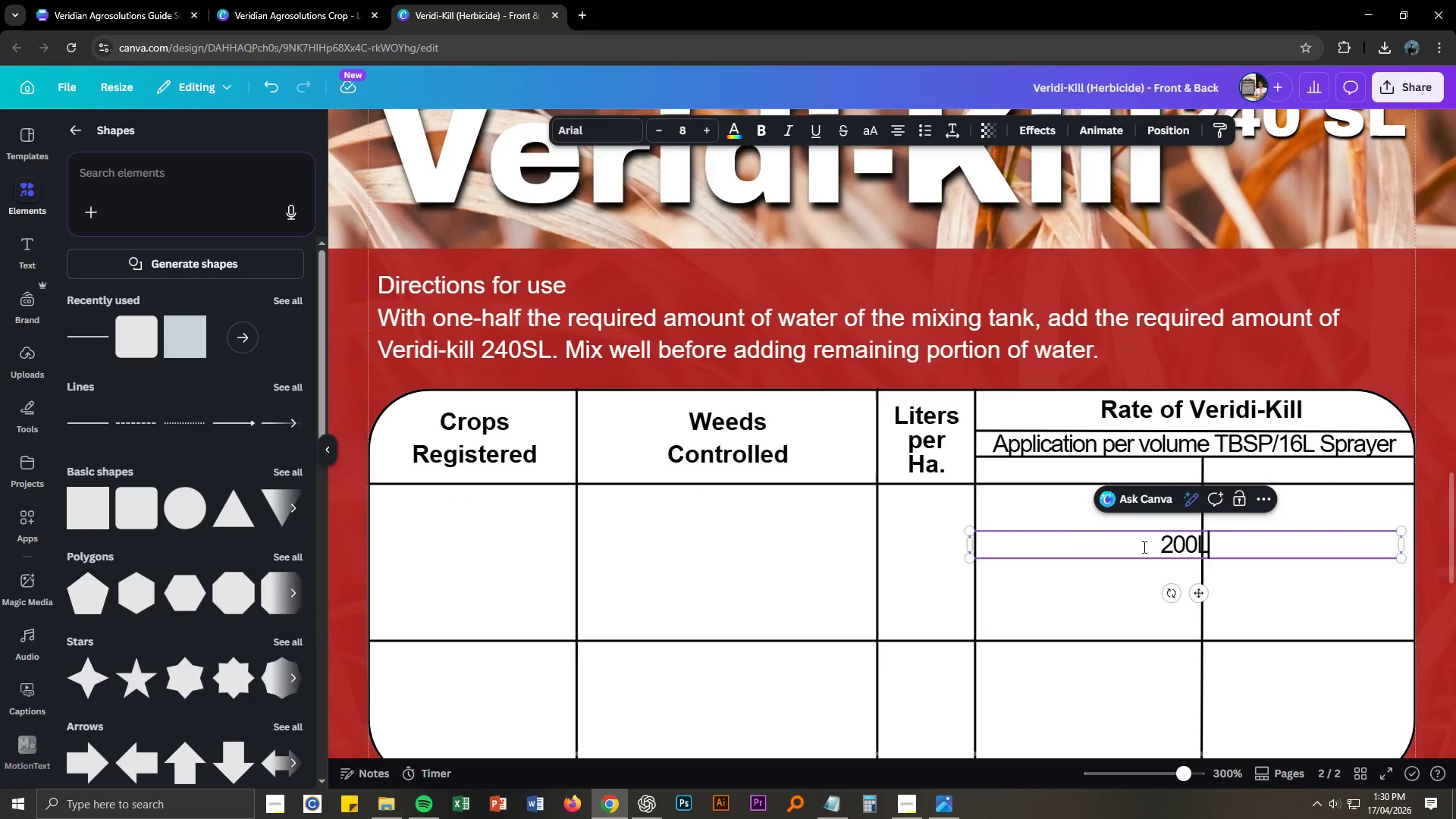 
key(Alt+AltLeft)
 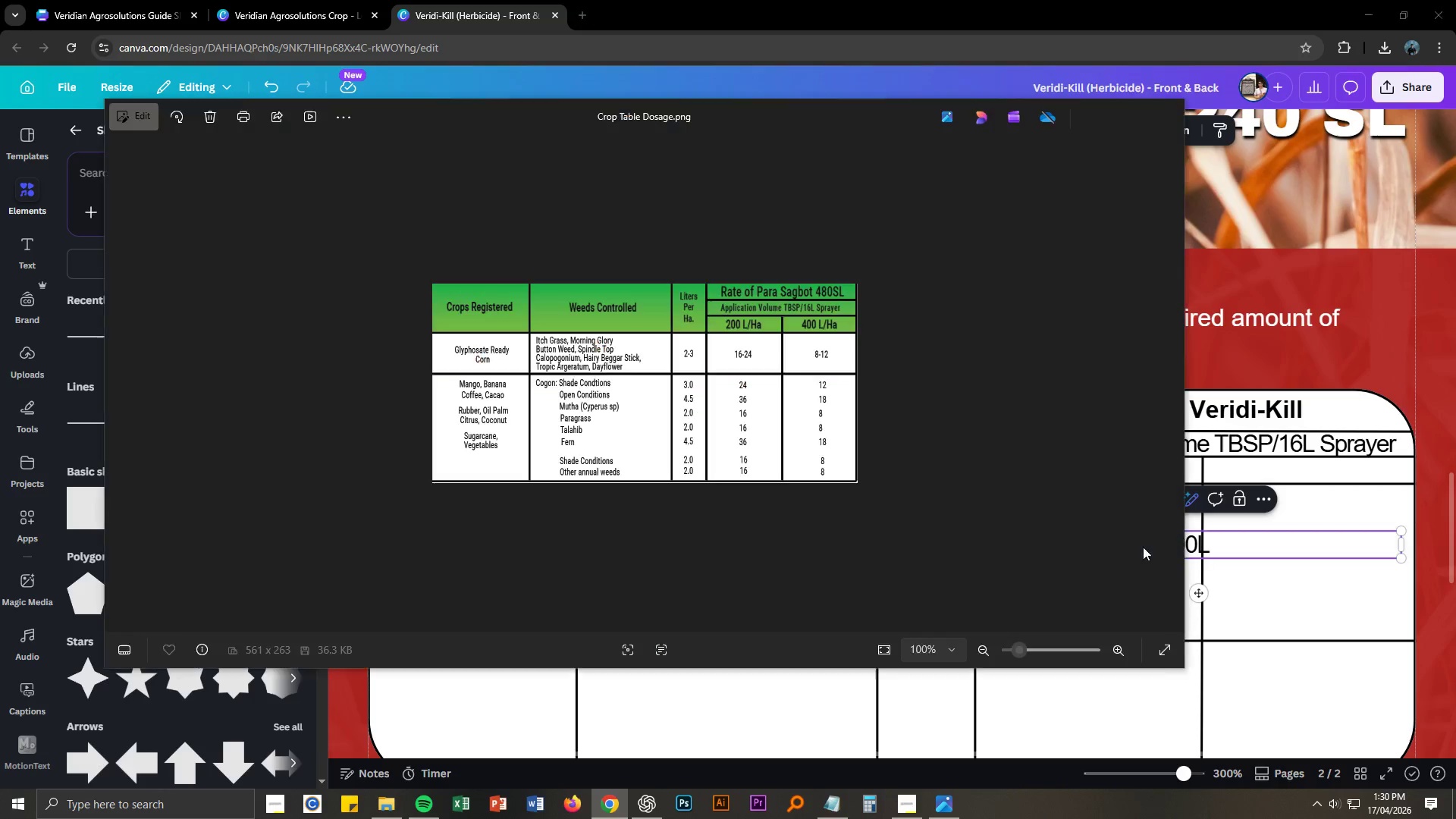 
key(Alt+Tab)
 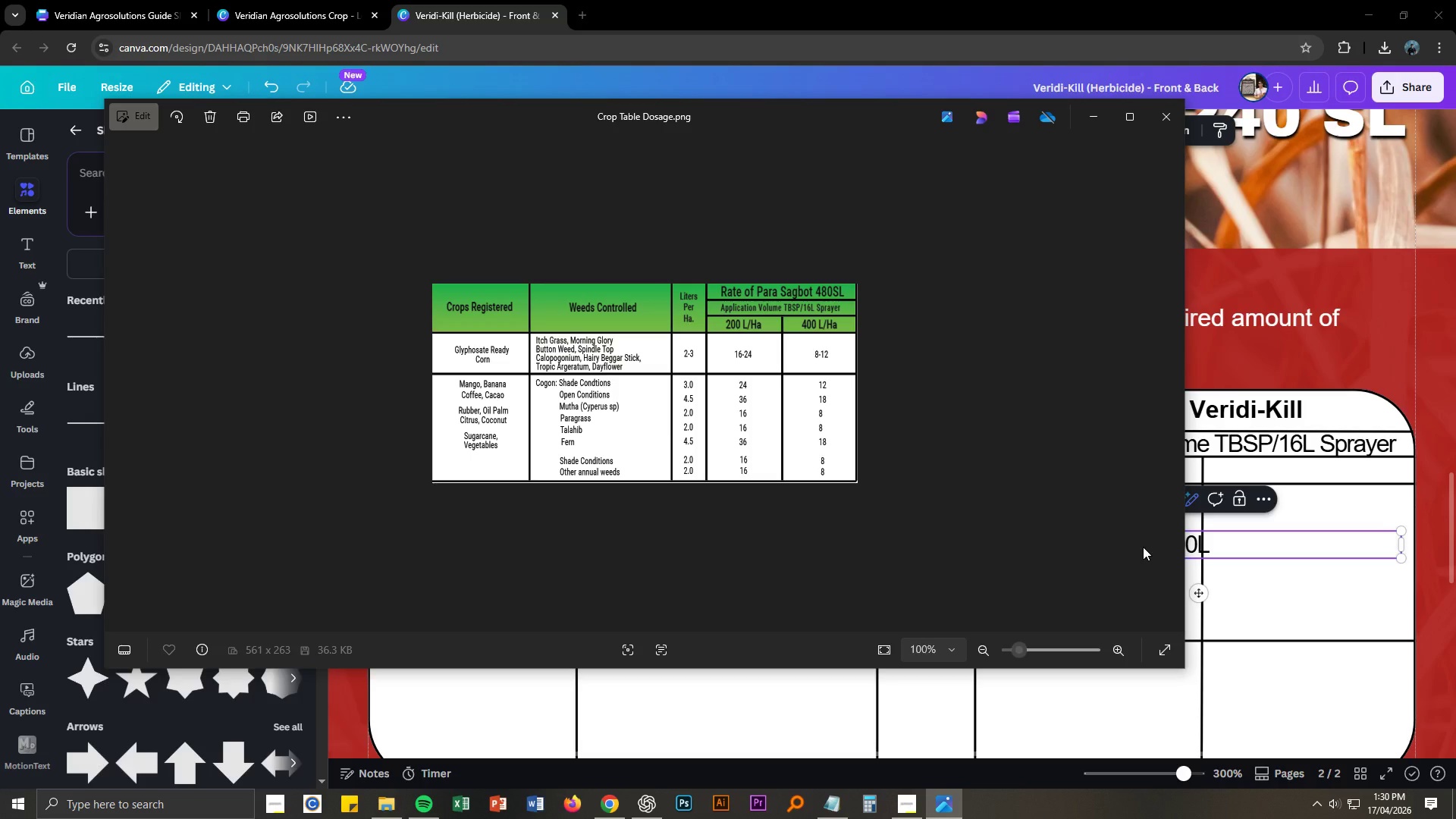 
key(Alt+AltLeft)
 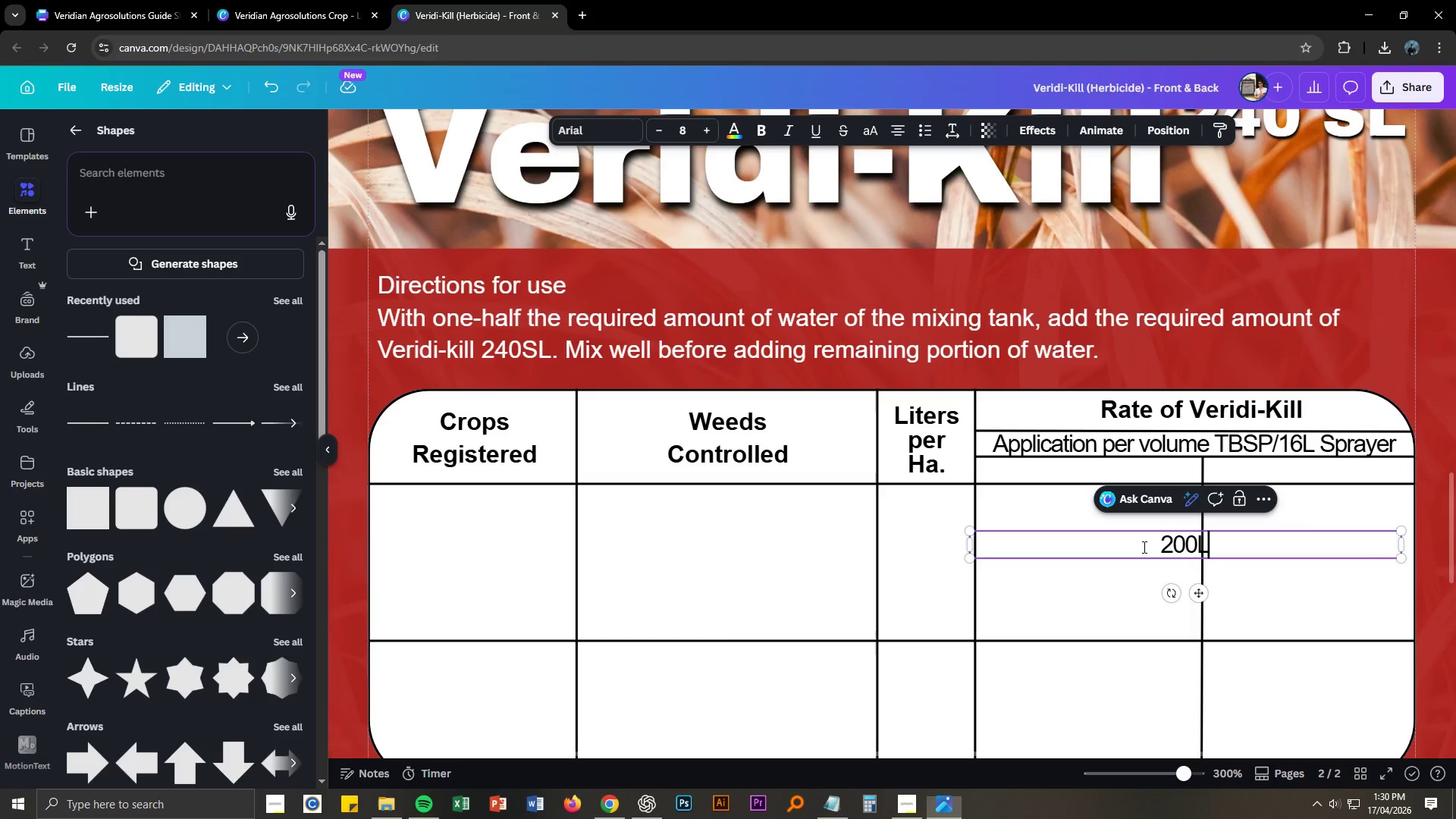 
key(Tab)
type(/Ha)
 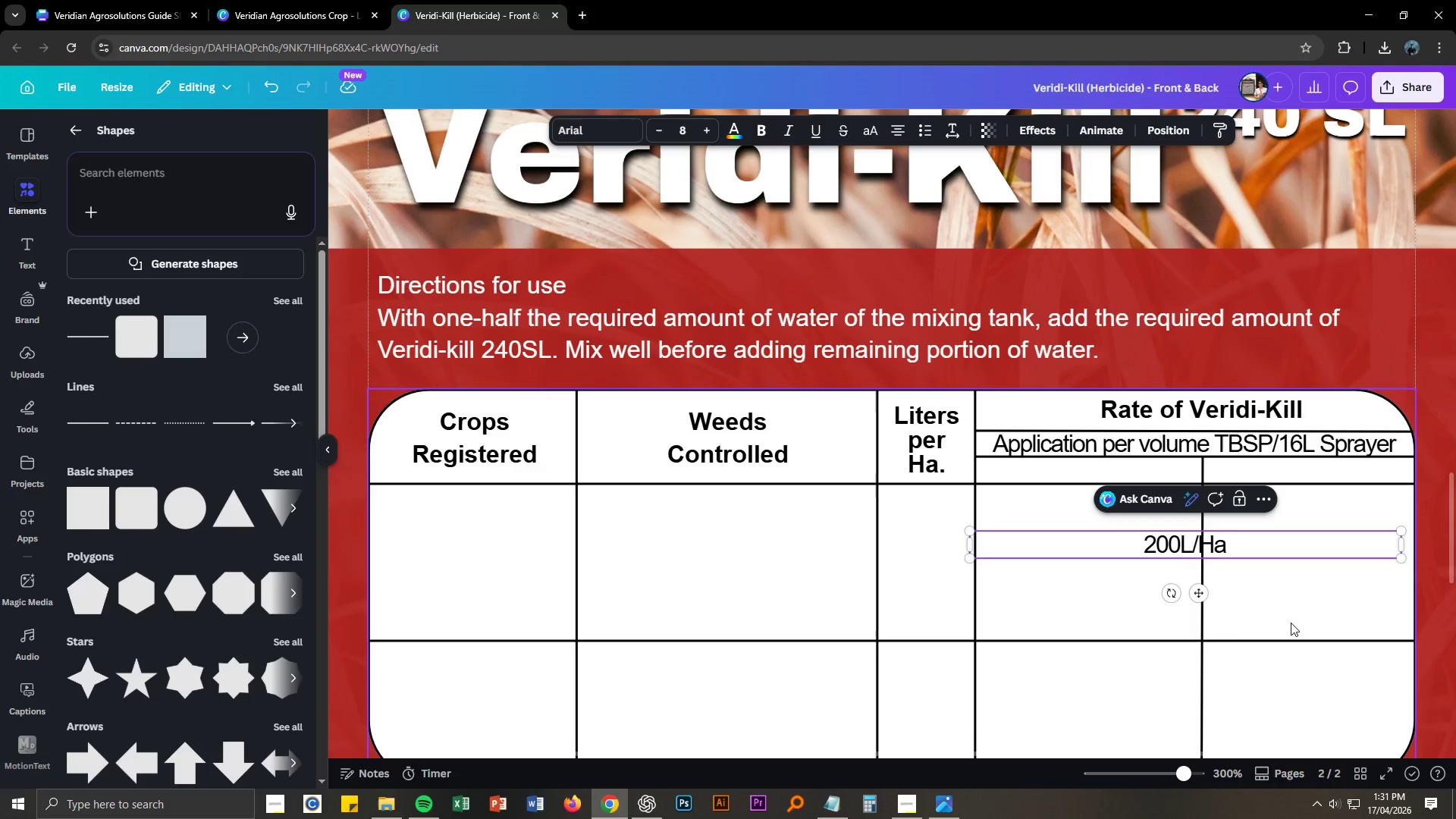 
left_click([1291, 623])
 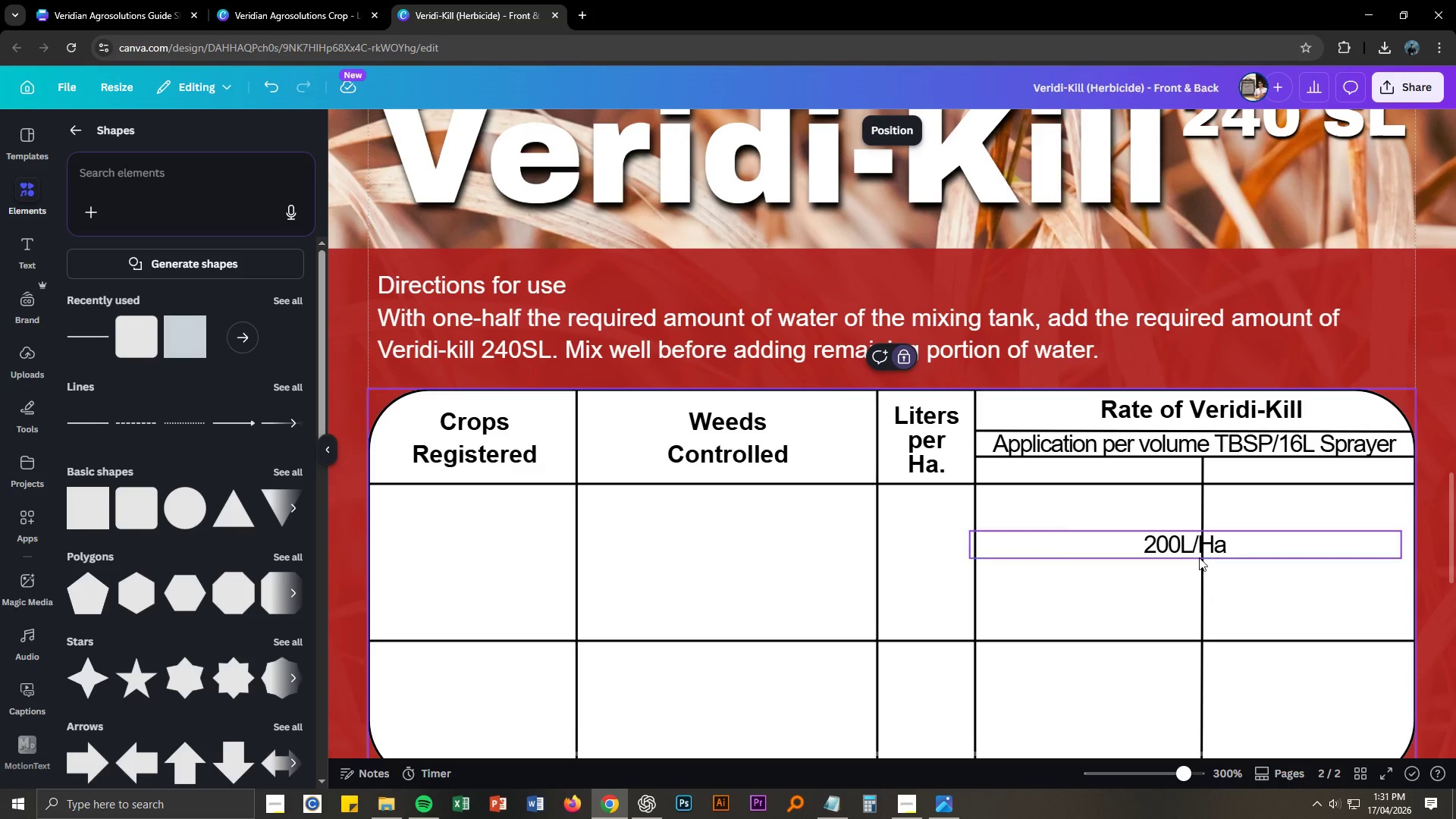 
left_click_drag(start_coordinate=[1188, 548], to_coordinate=[1094, 475])
 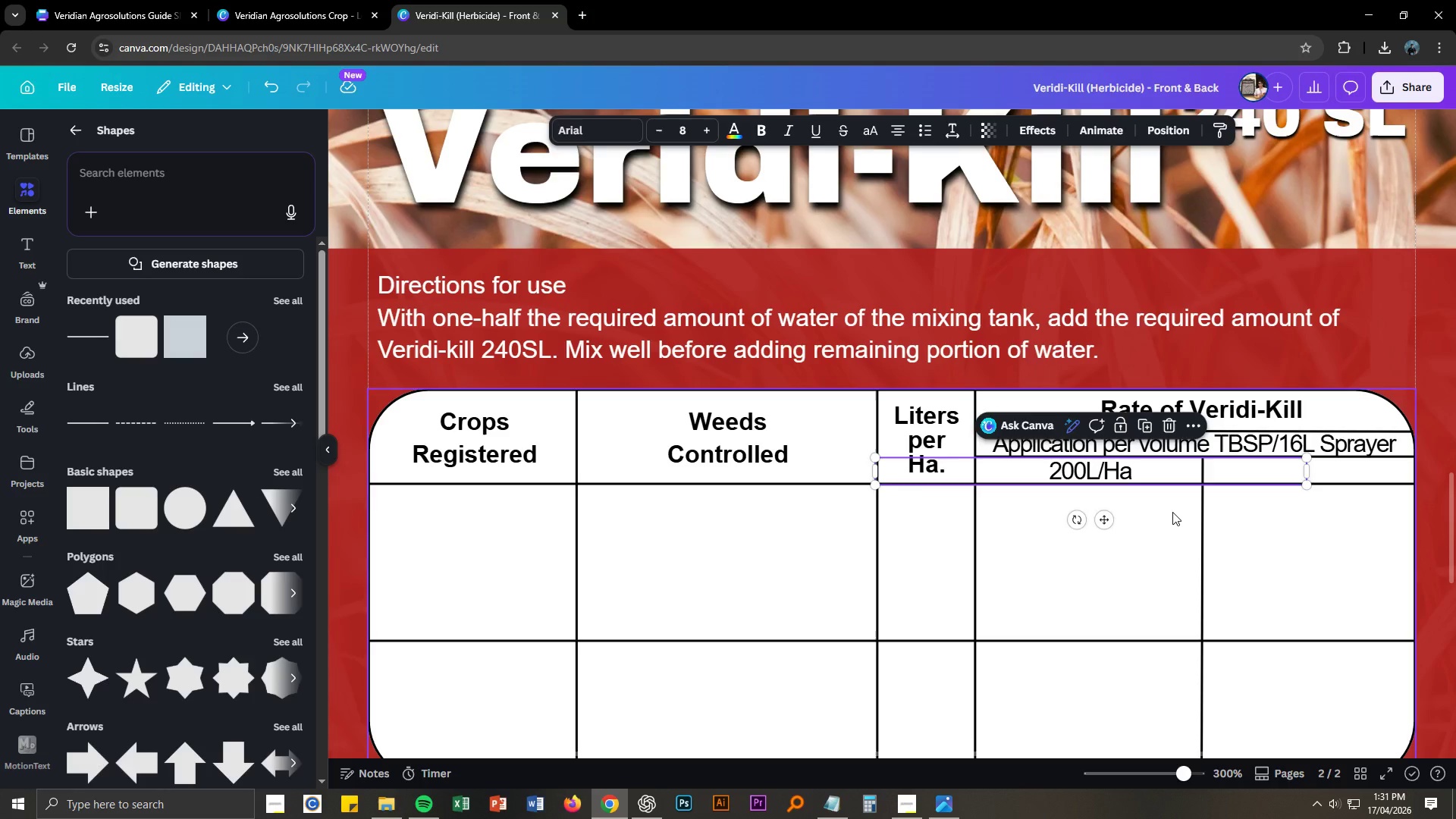 
left_click([1112, 470])
 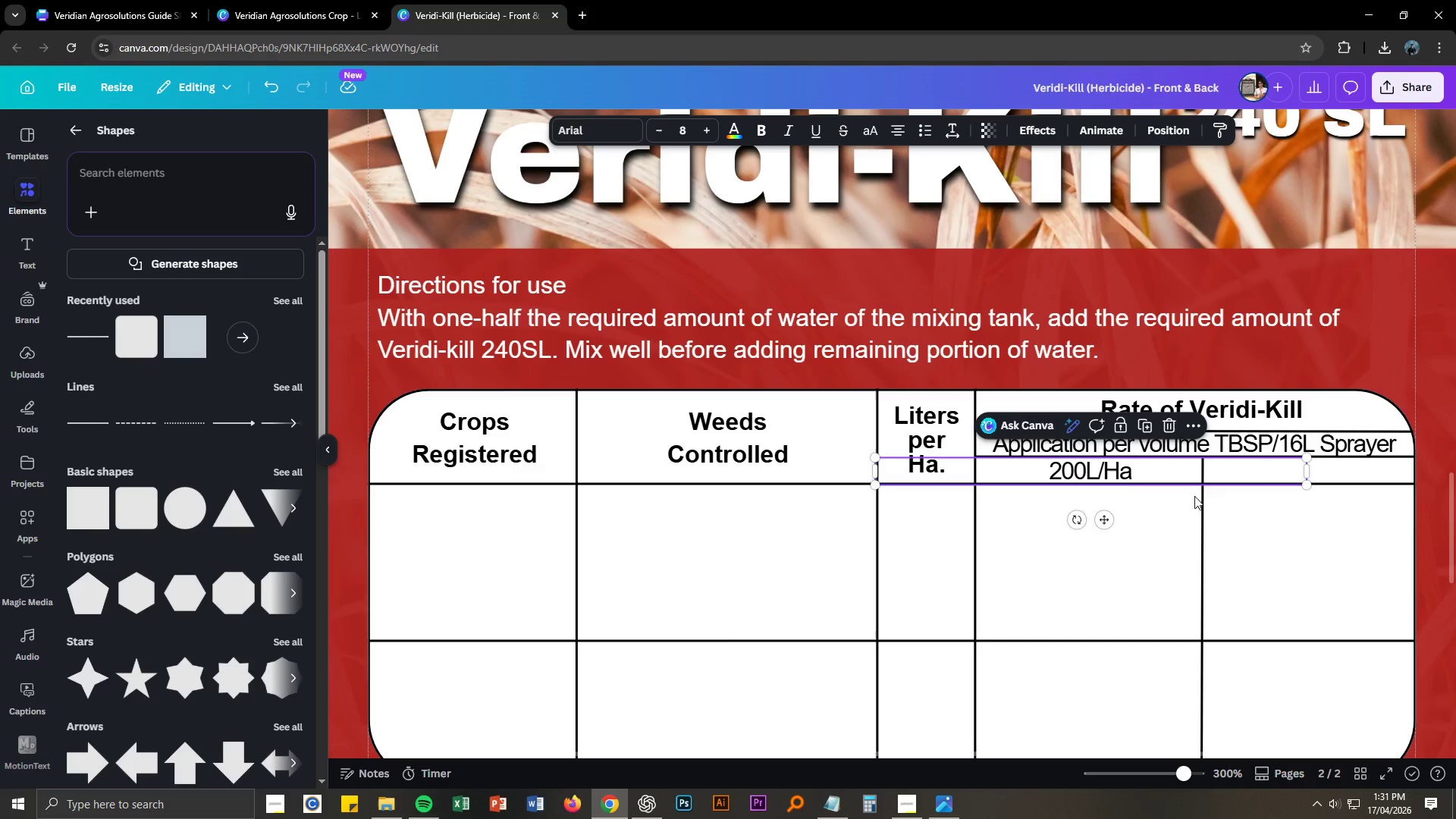 
key(Control+C)
 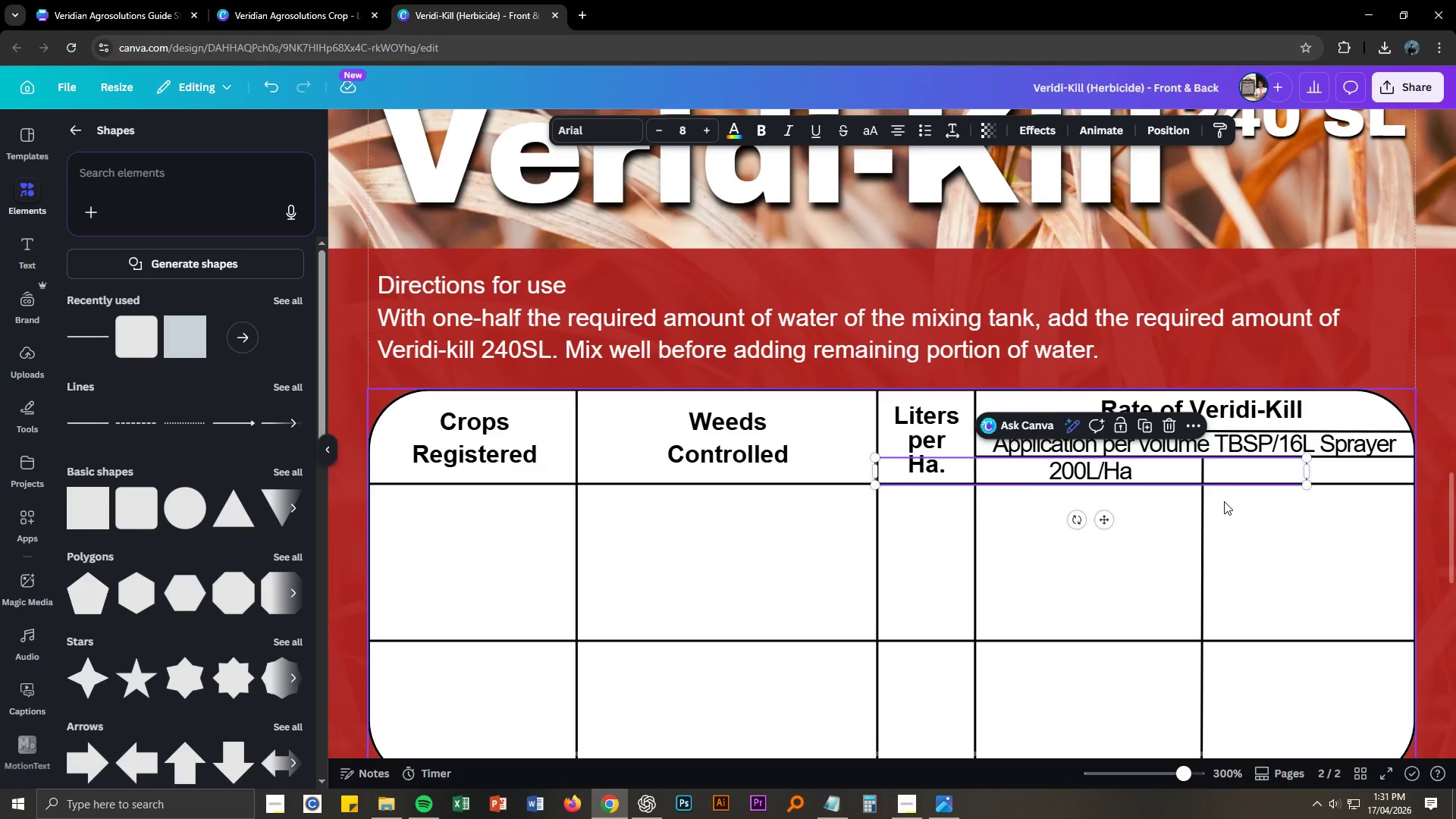 
key(Control+V)
 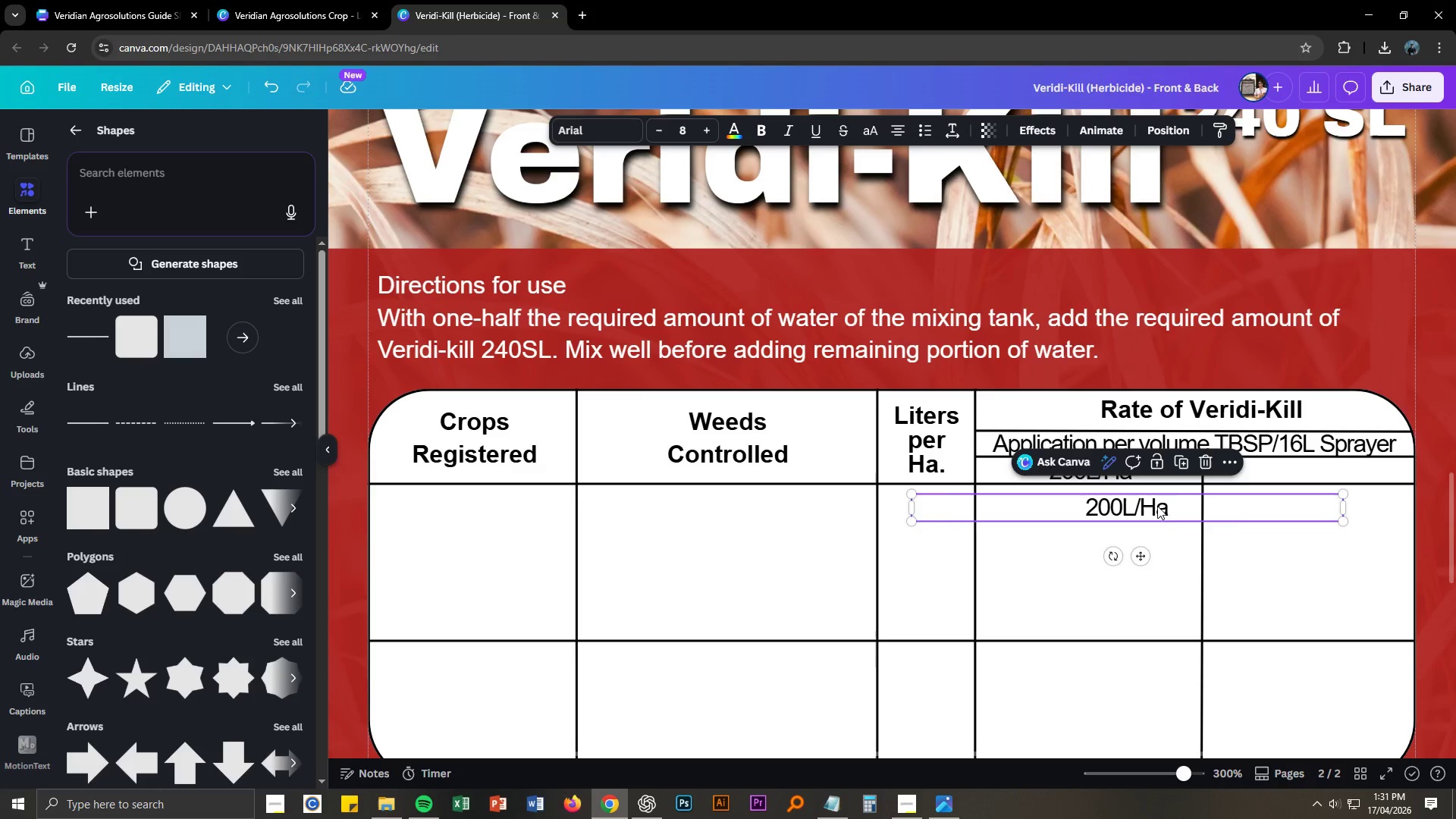 
left_click_drag(start_coordinate=[1157, 506], to_coordinate=[1338, 472])
 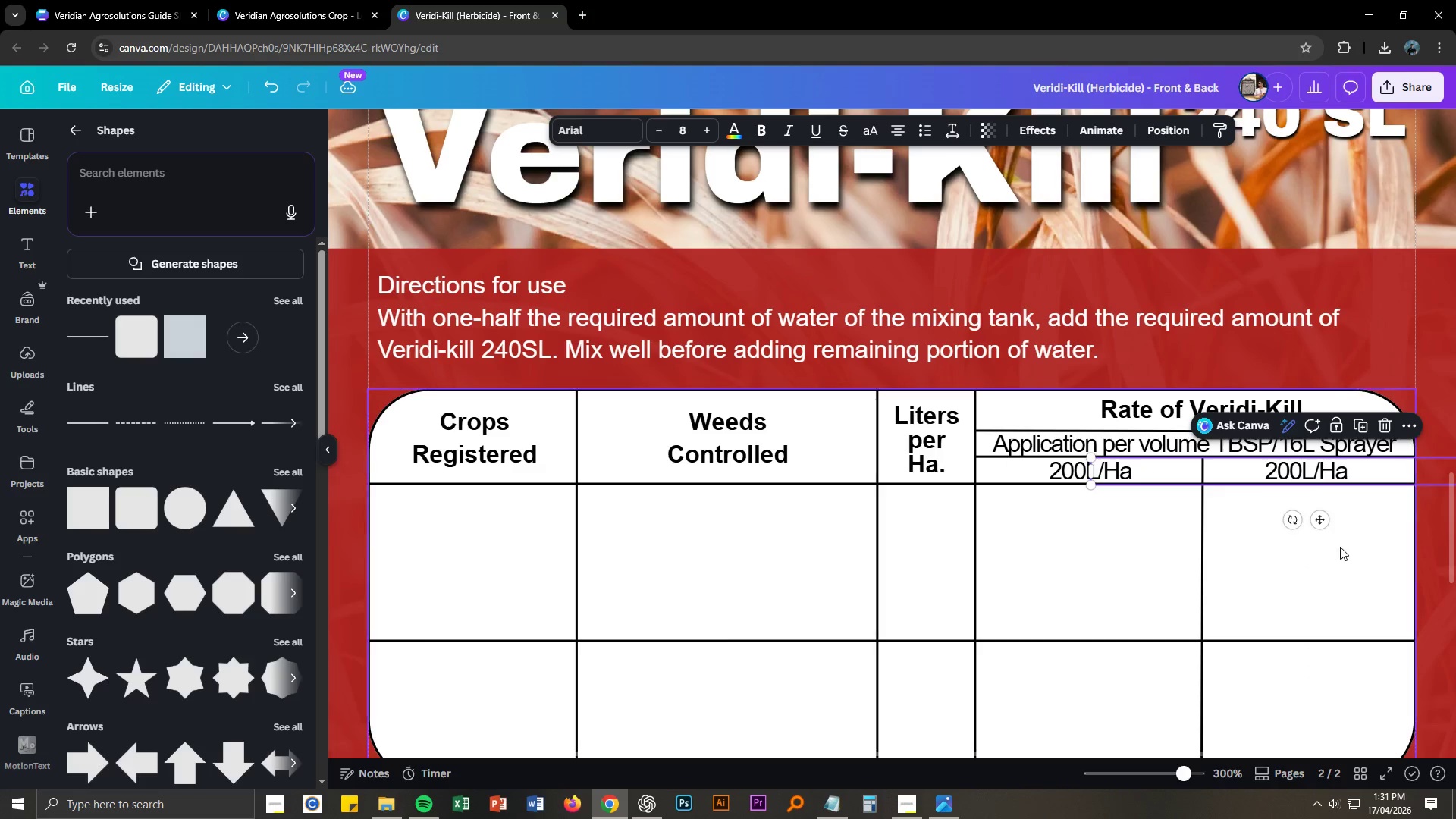 
left_click([1338, 556])
 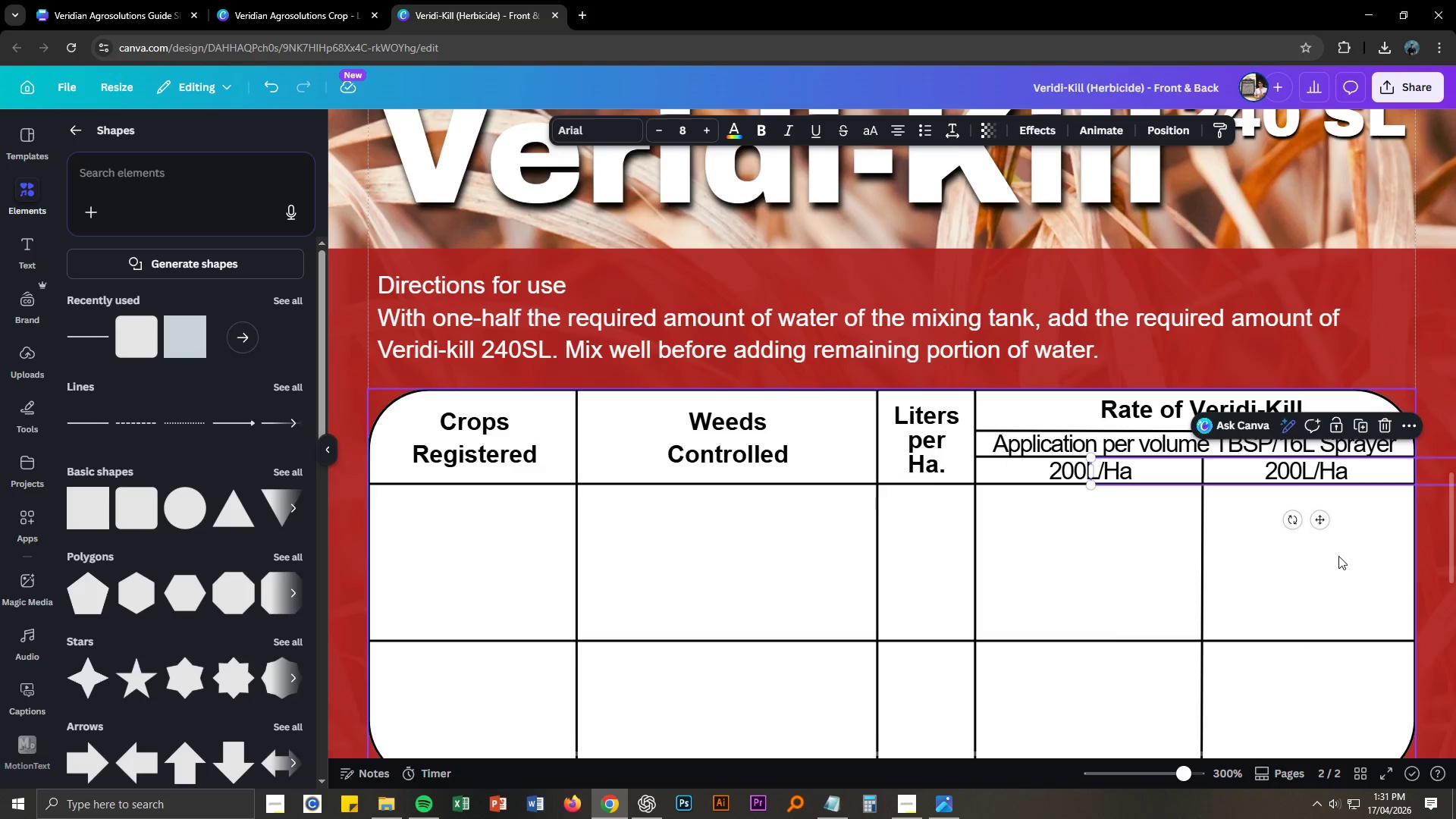 
key(Alt+AltLeft)
 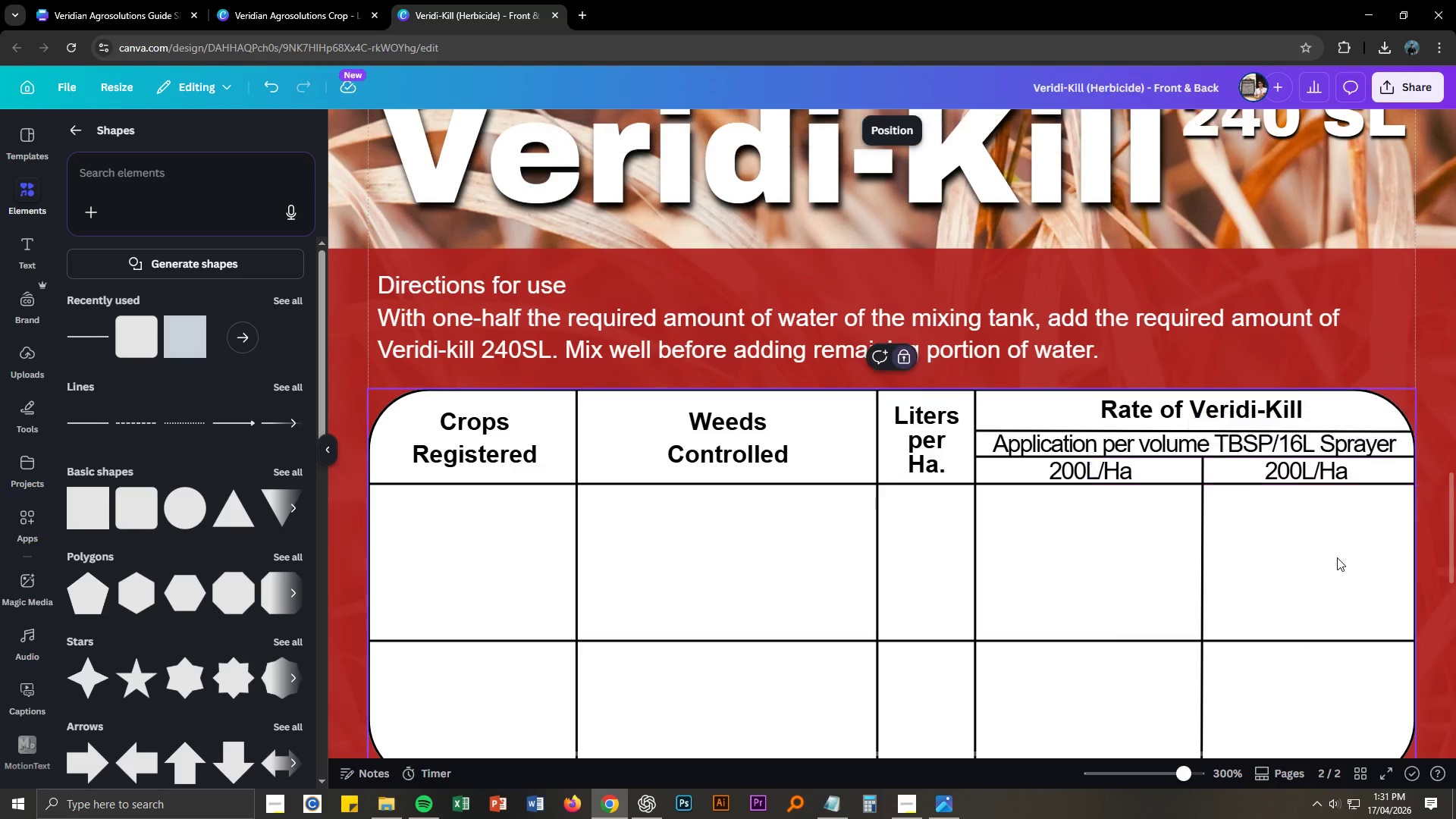 
key(Alt+Tab)
 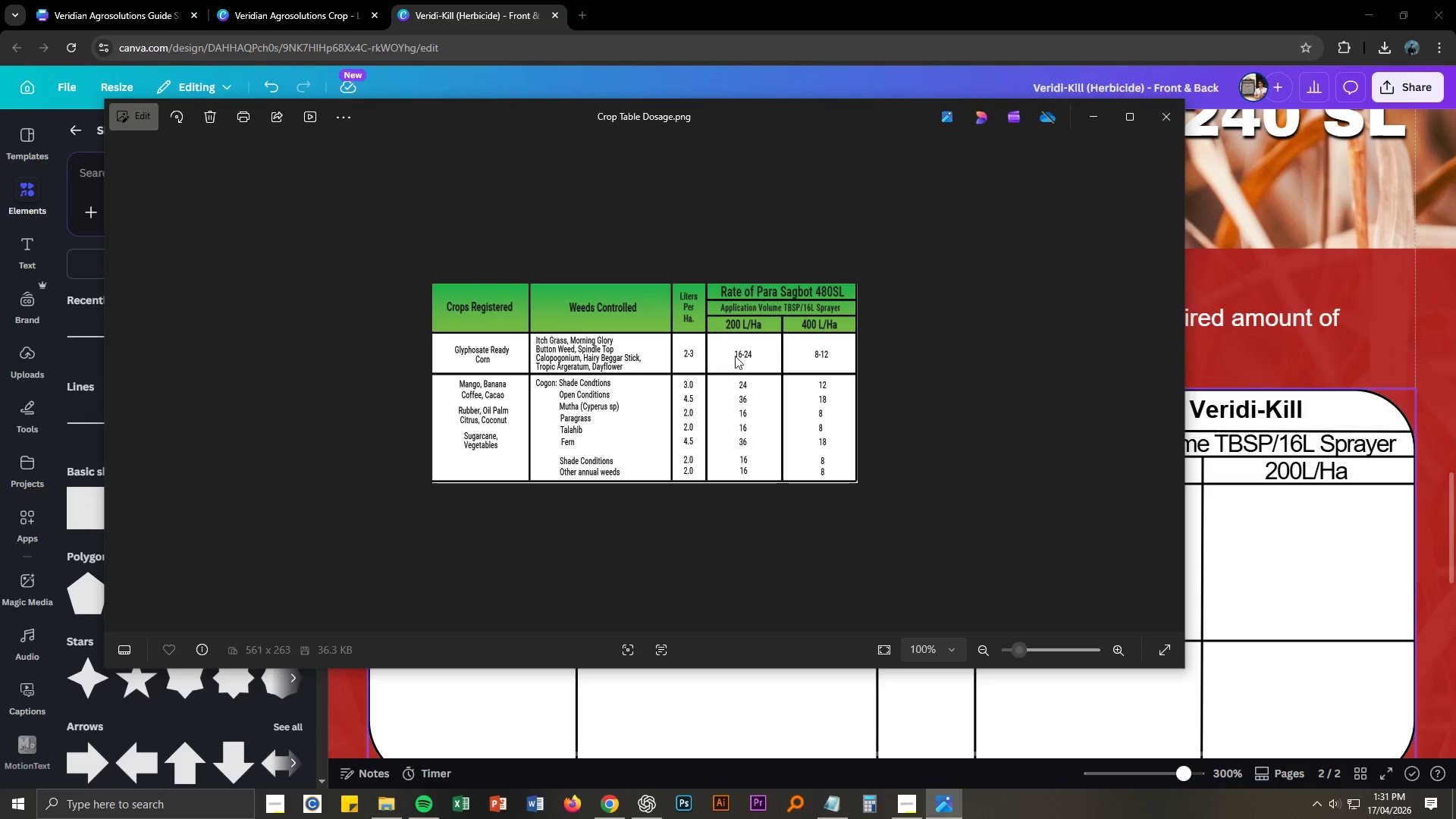 
key(Alt+AltLeft)
 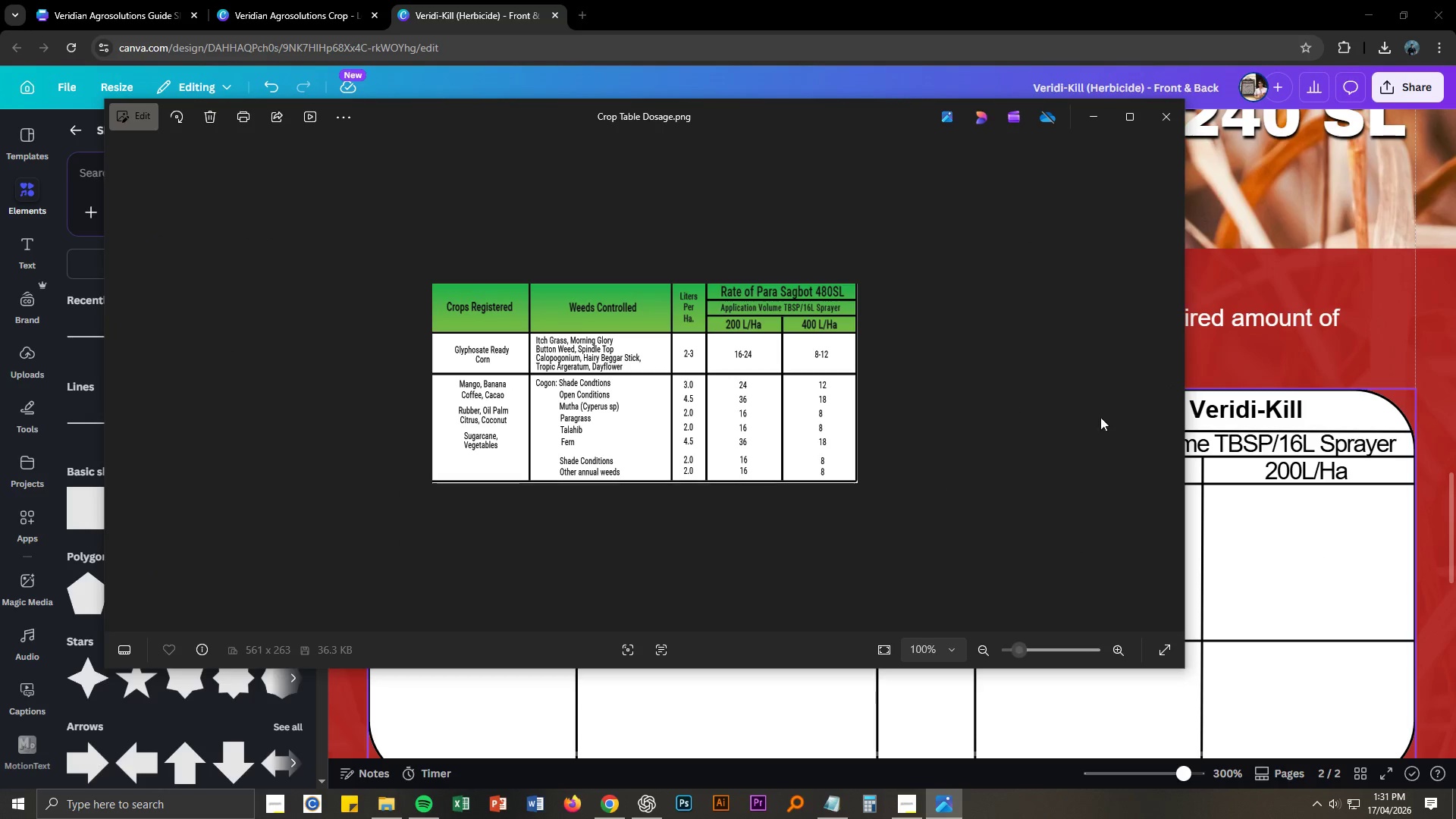 
key(Alt+Tab)
 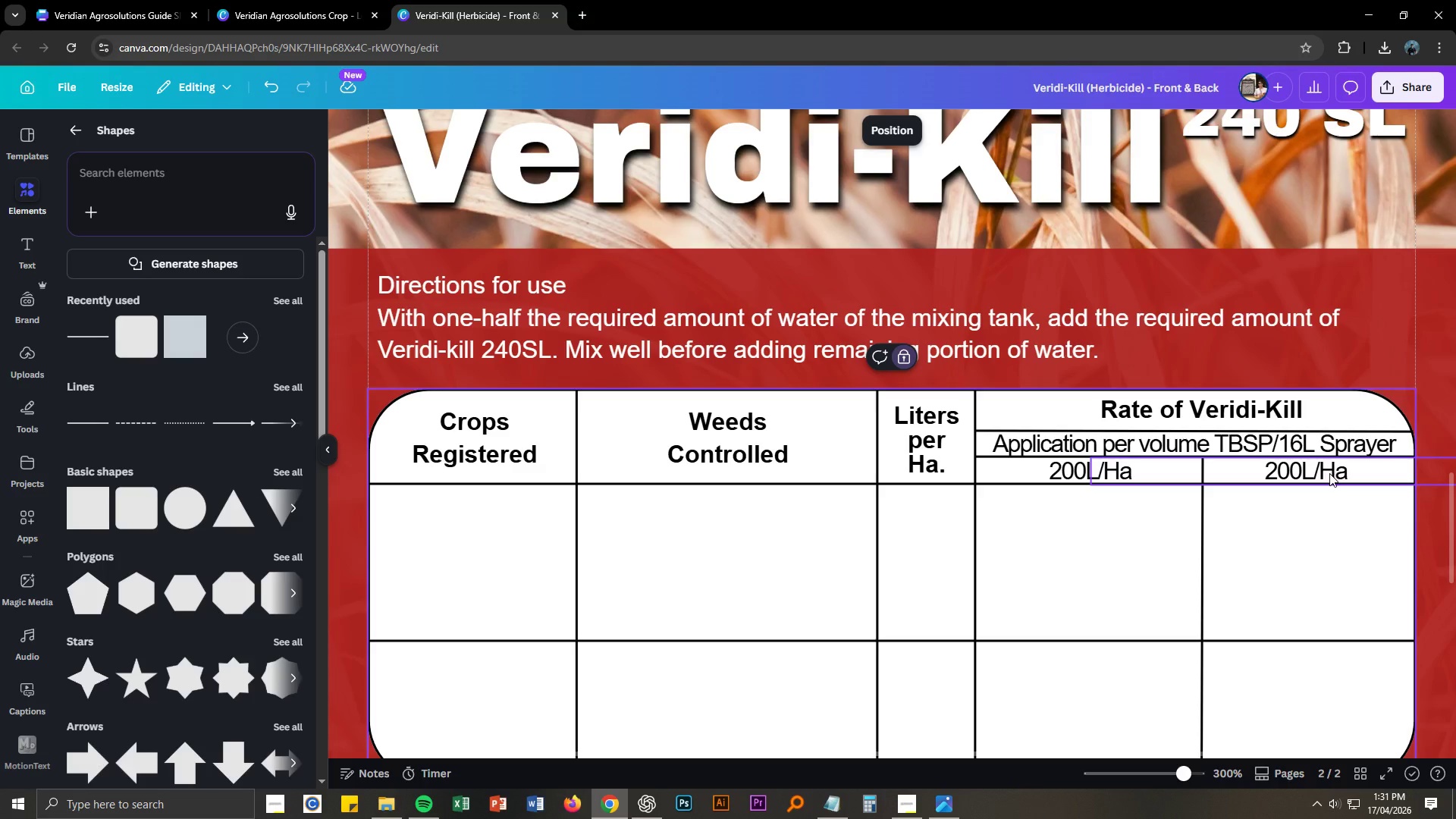 
double_click([1329, 473])
 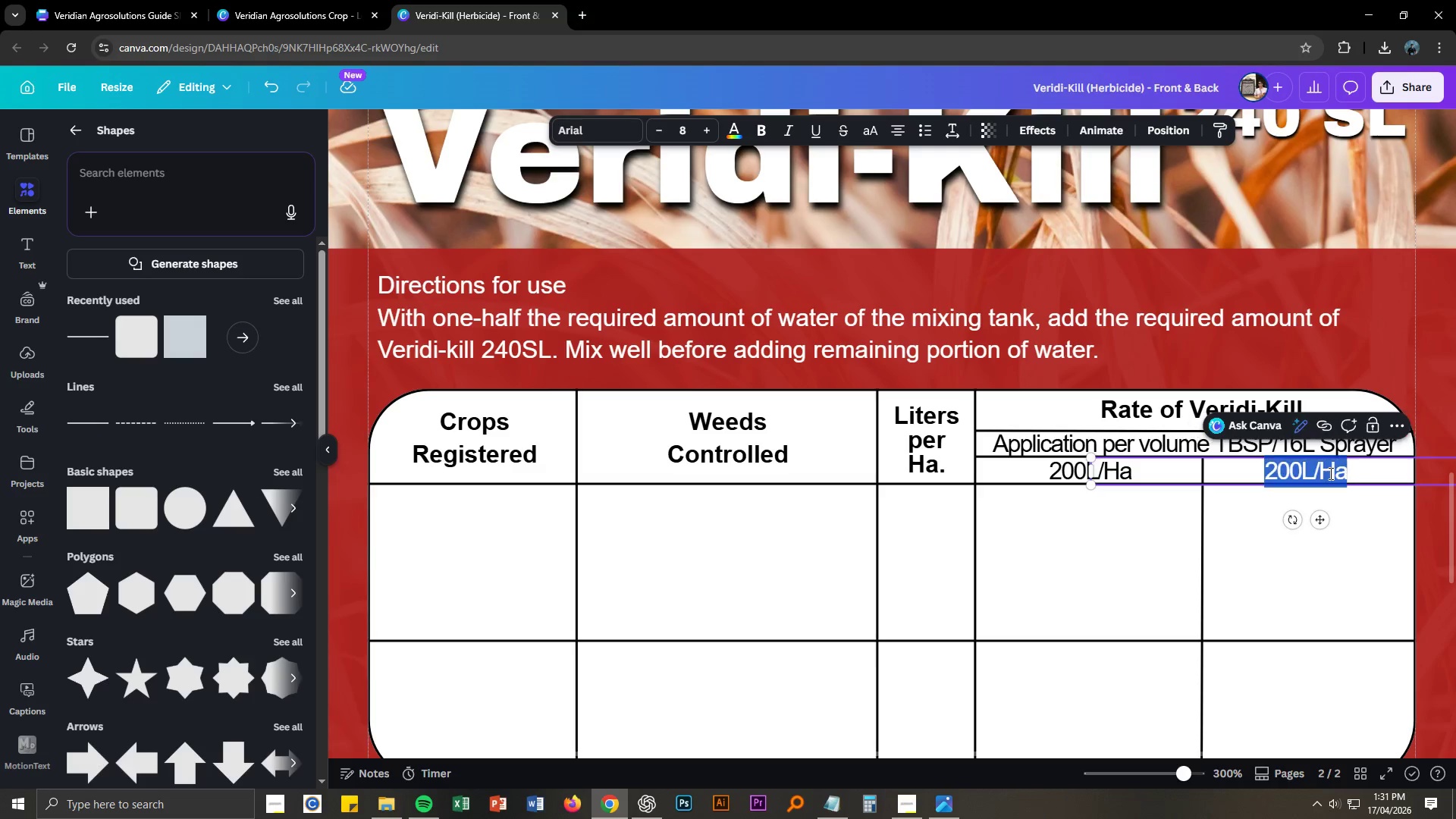 
triple_click([1329, 473])
 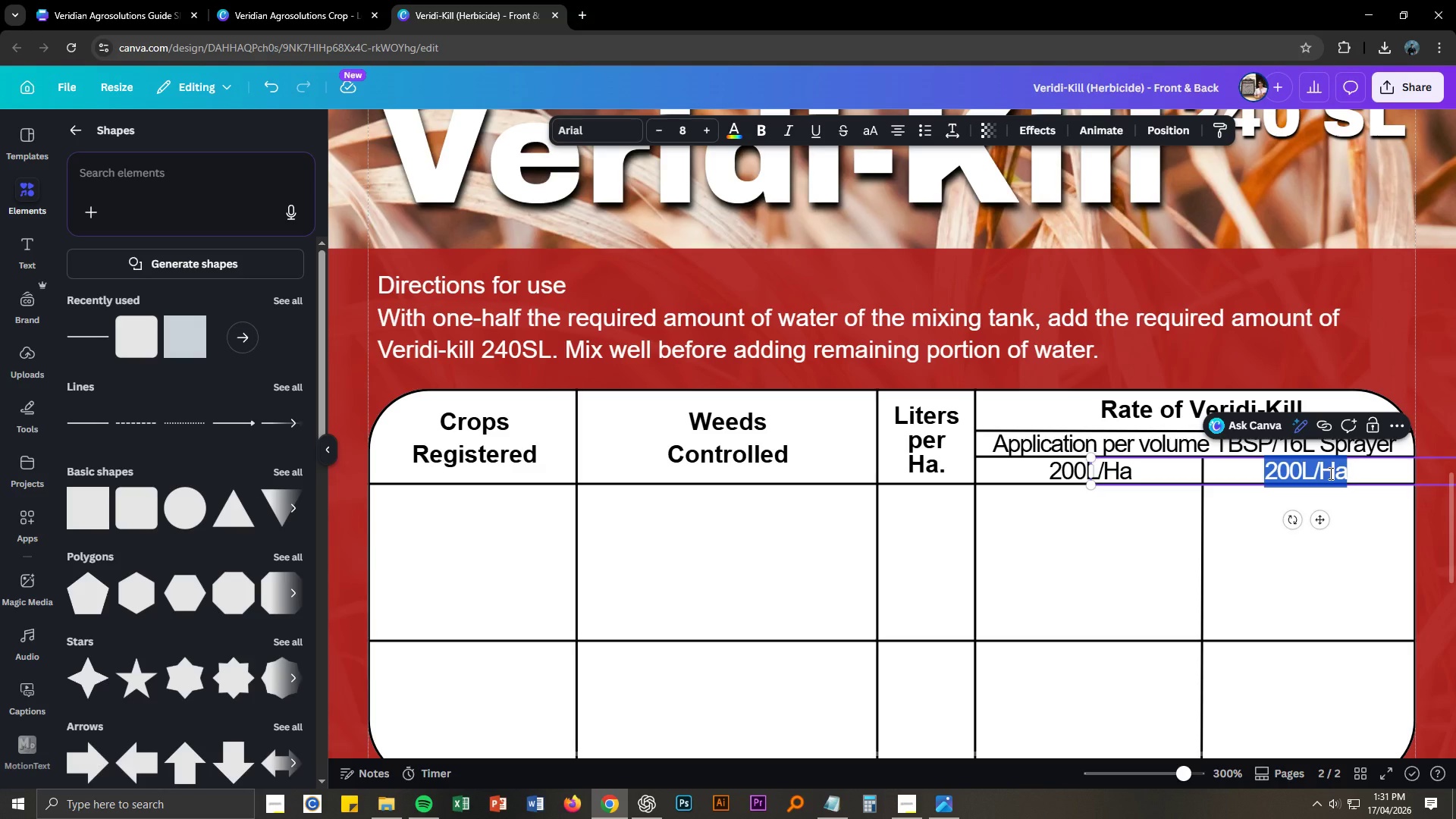 
type(400L./)
key(Backspace)
key(Backspace)
type(/Ha)
 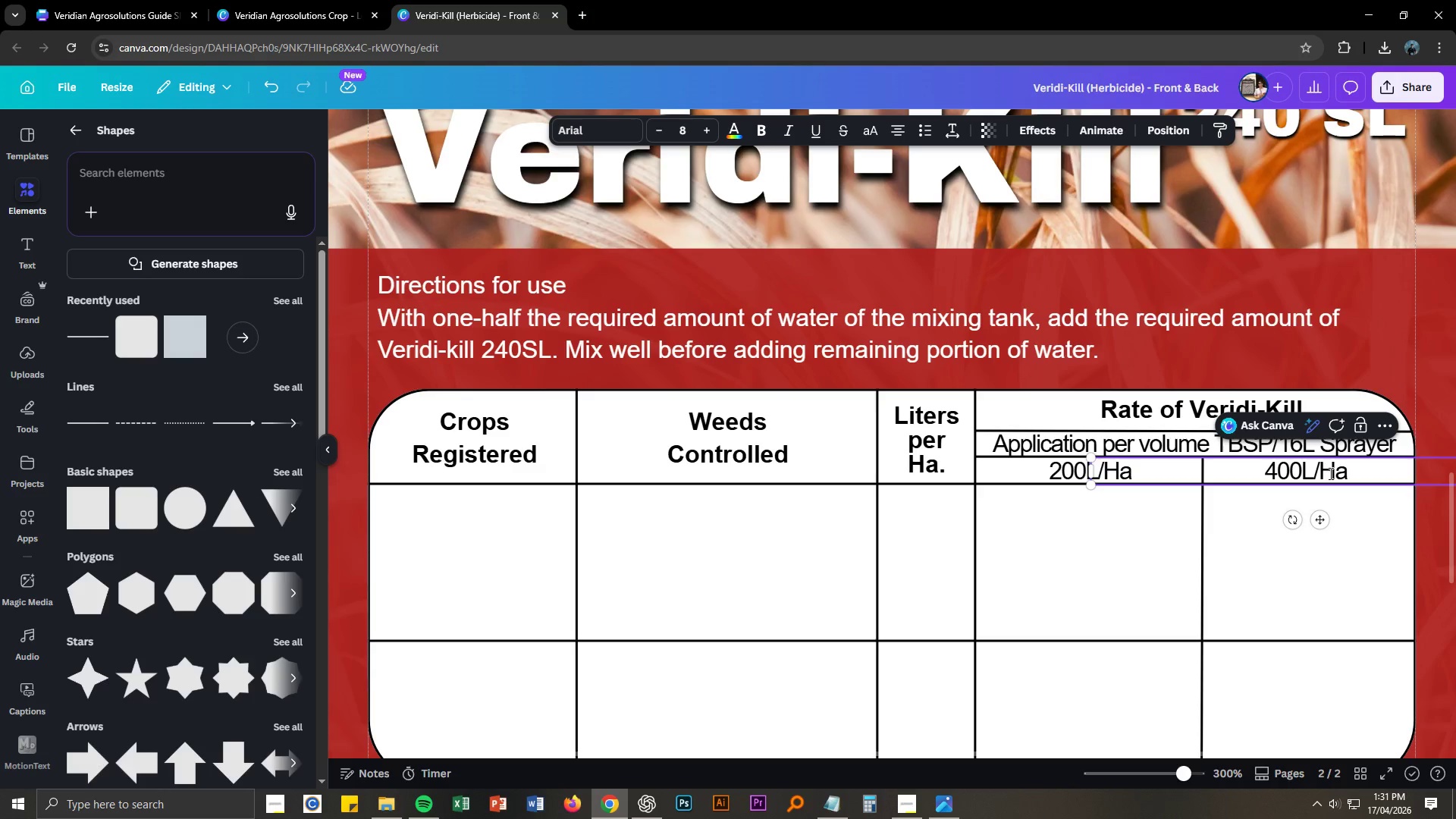 
left_click([1149, 529])
 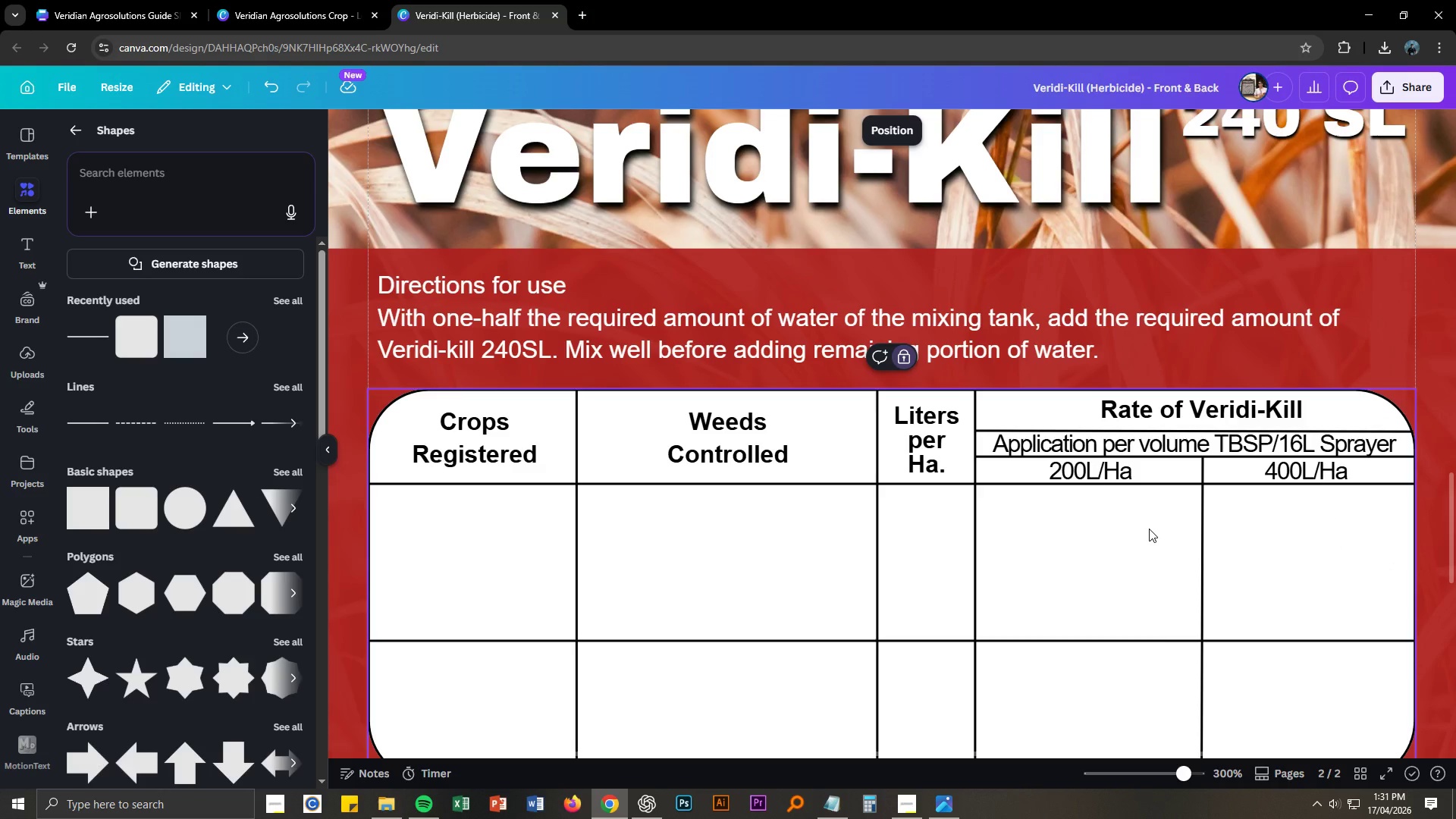 
key(Control+NumpadSubtract)
 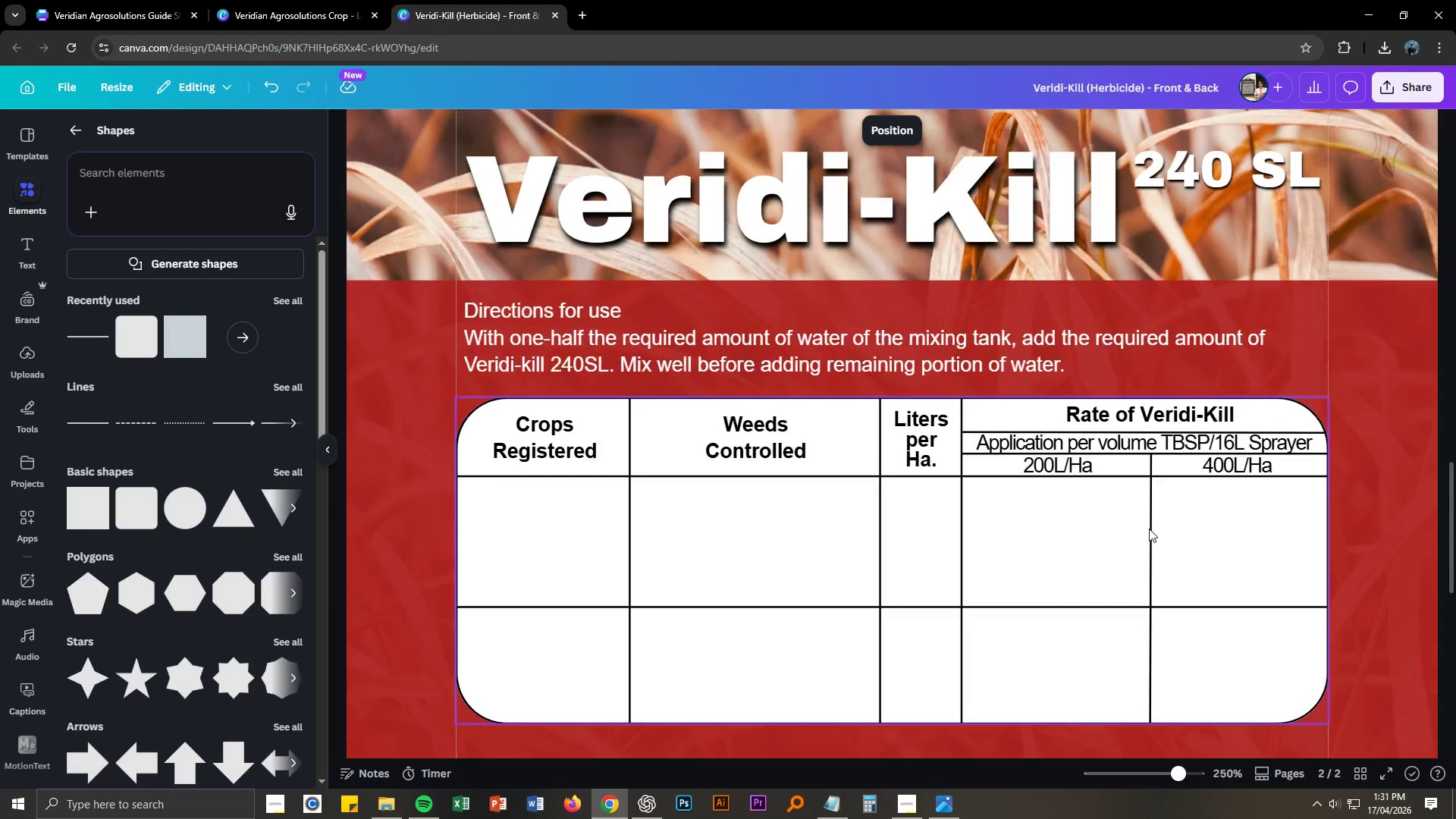 
key(Control+NumpadMultiply)
 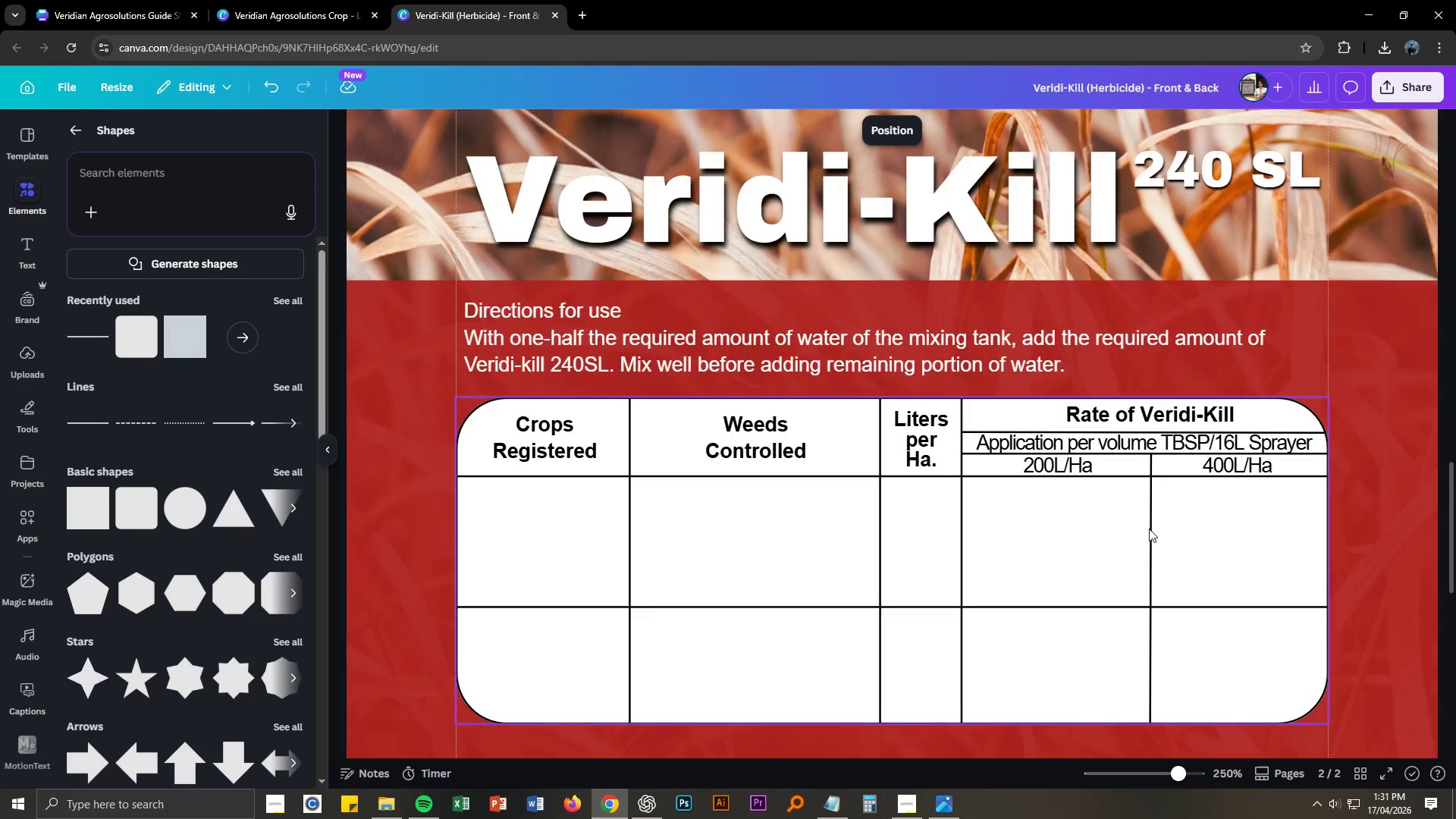 
key(Control+NumpadSubtract)
 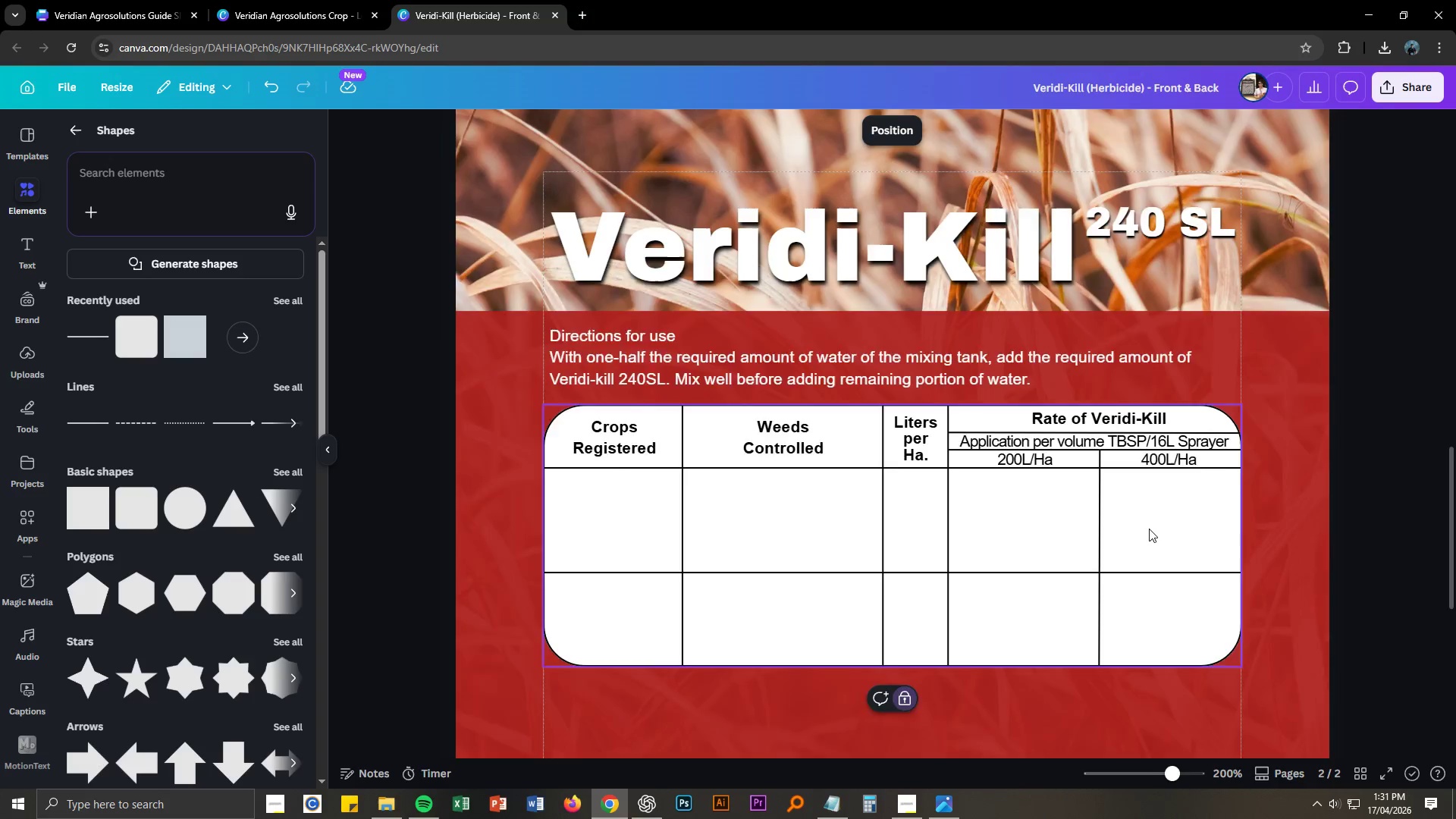 
key(Control+NumpadSubtract)
 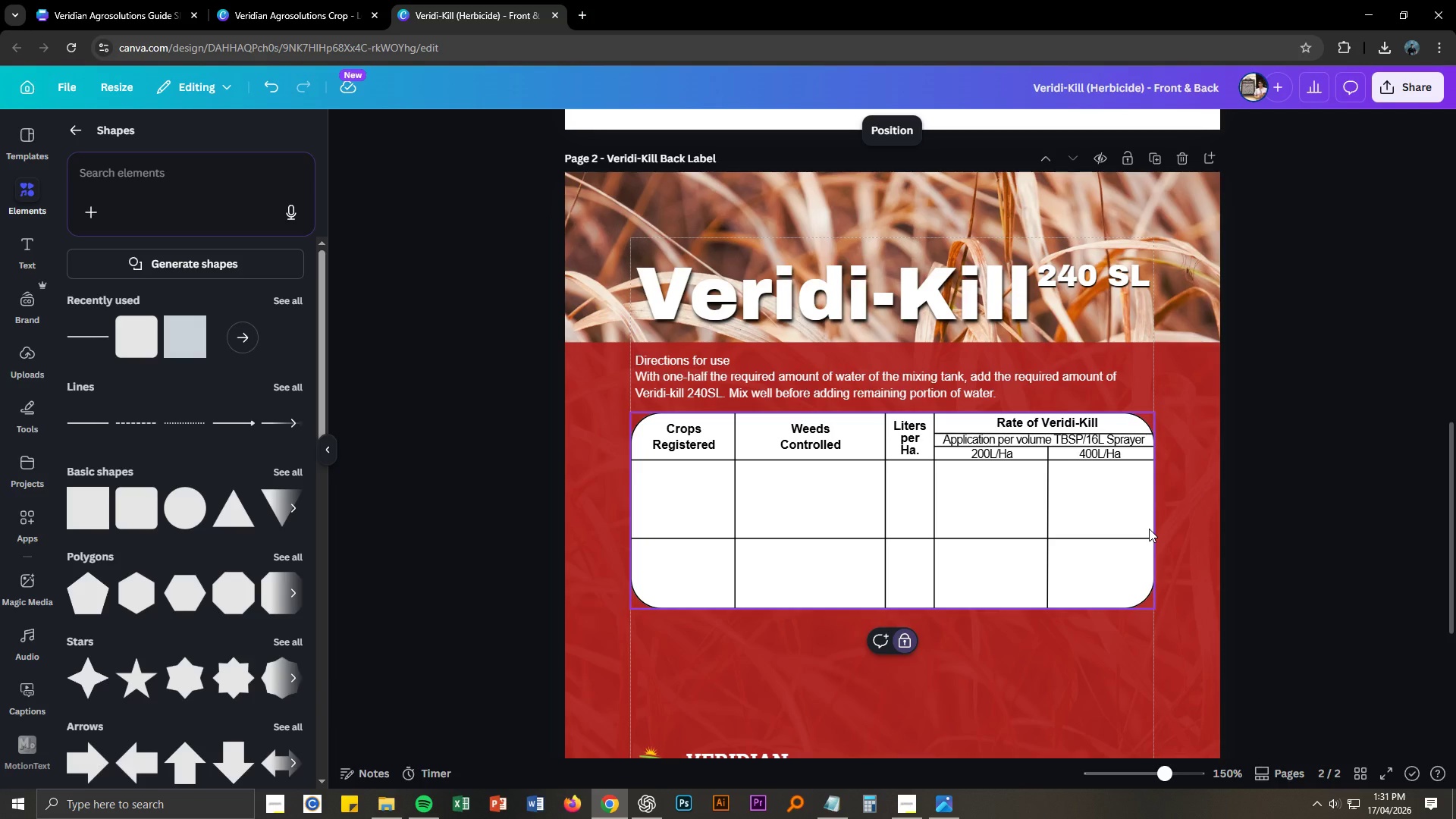 
key(Alt+AltLeft)
 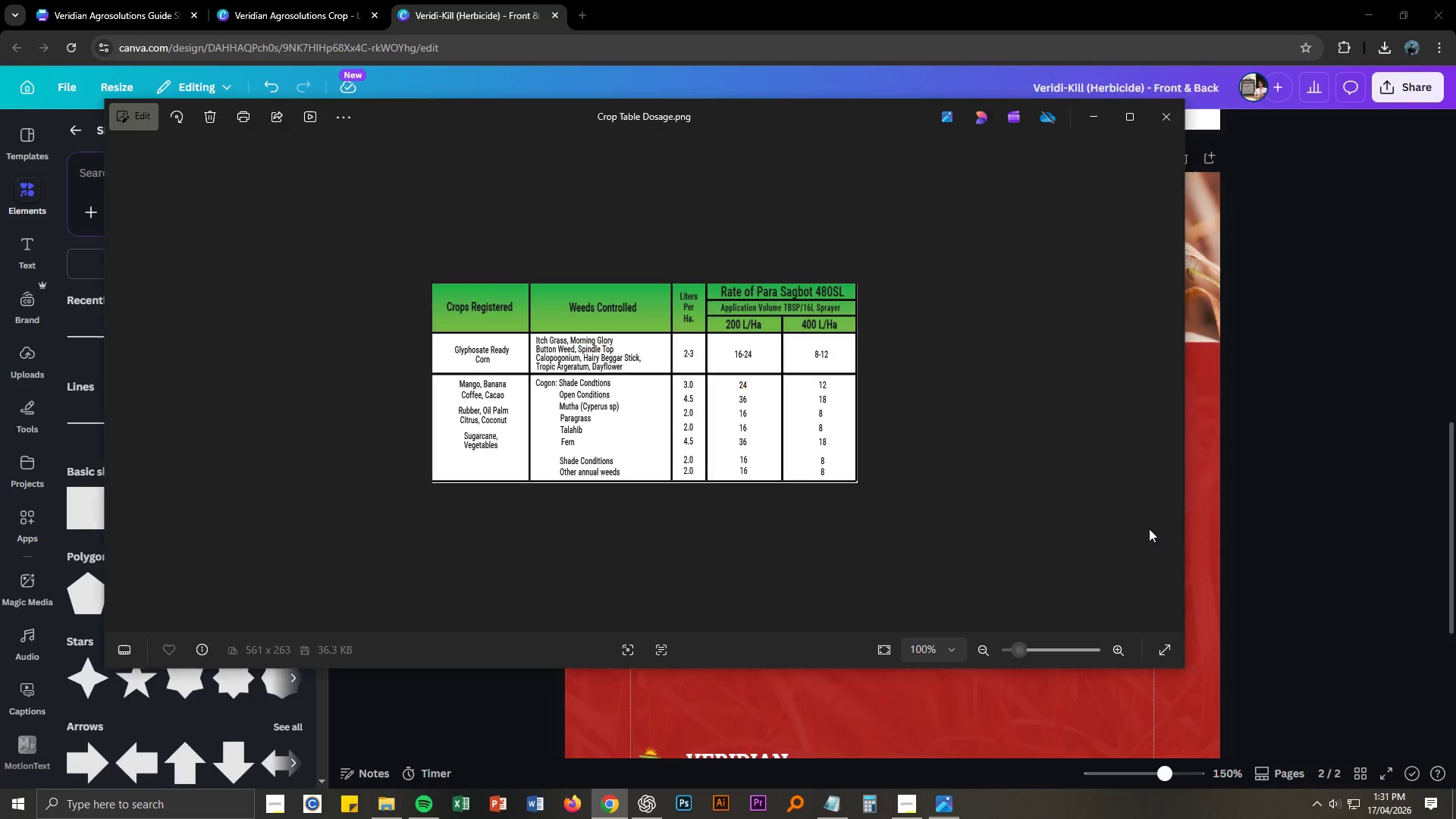 
key(Alt+Tab)
 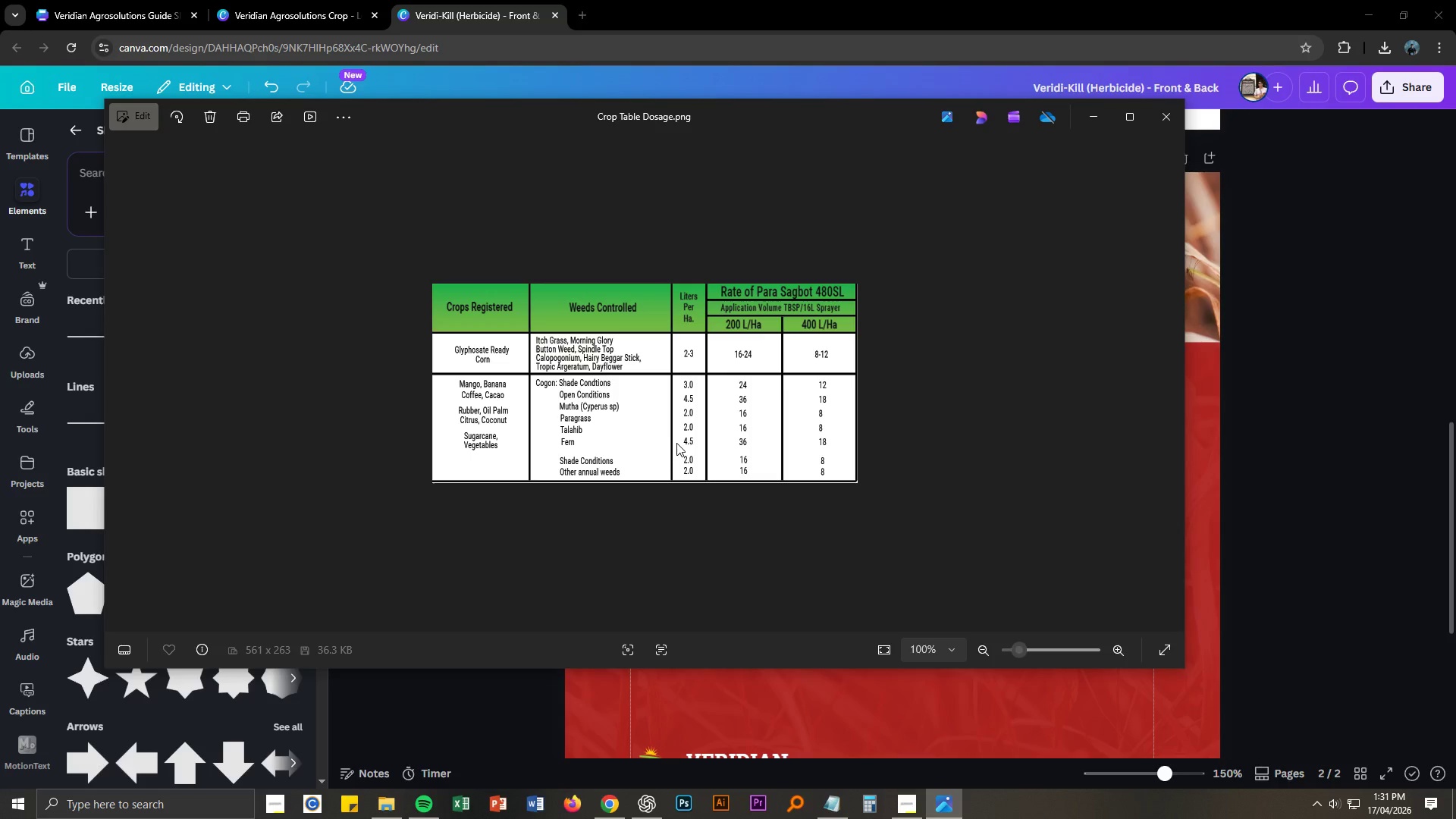 
key(Alt+Tab)
 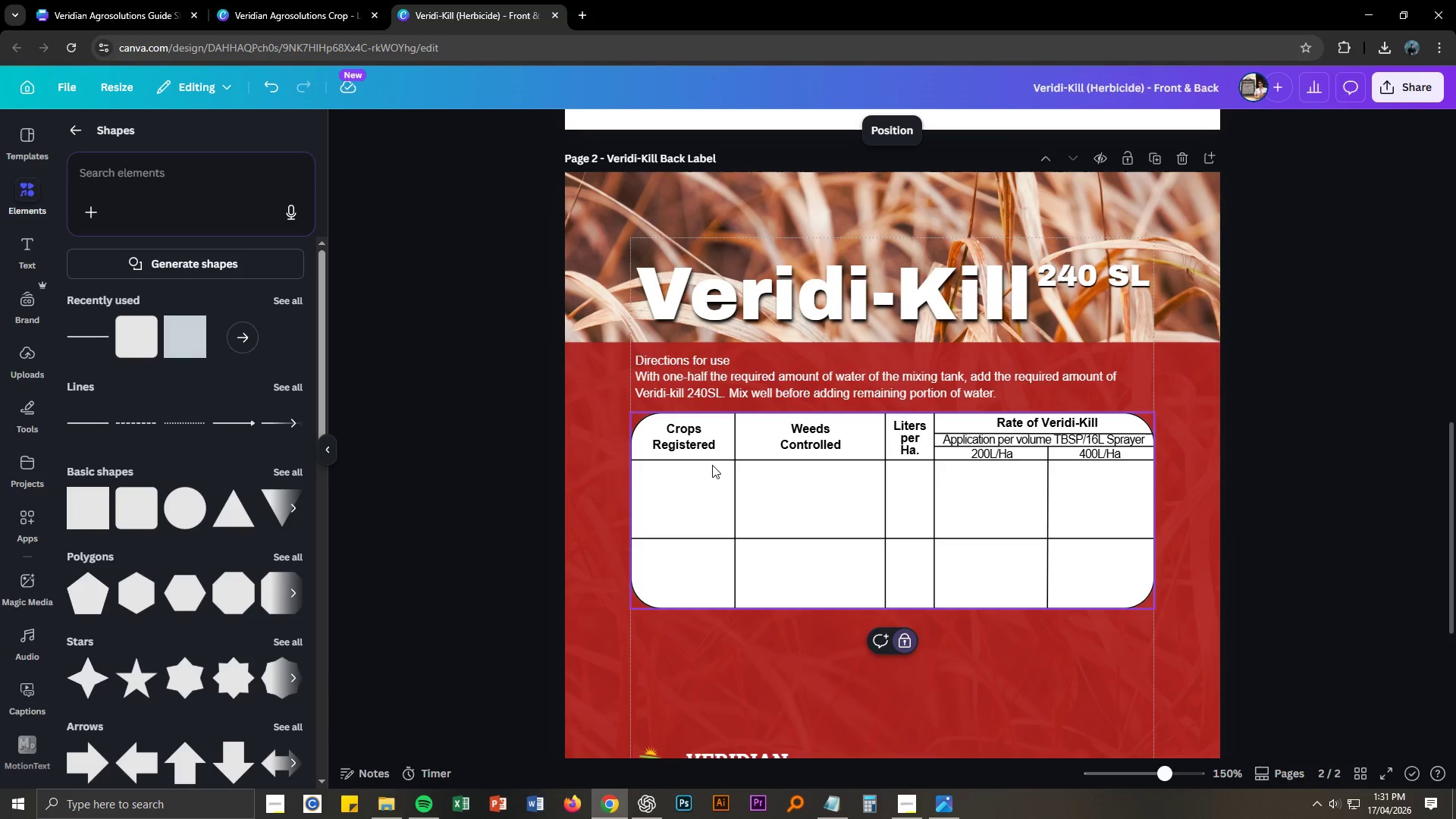 
key(Control+NumpadAdd)
 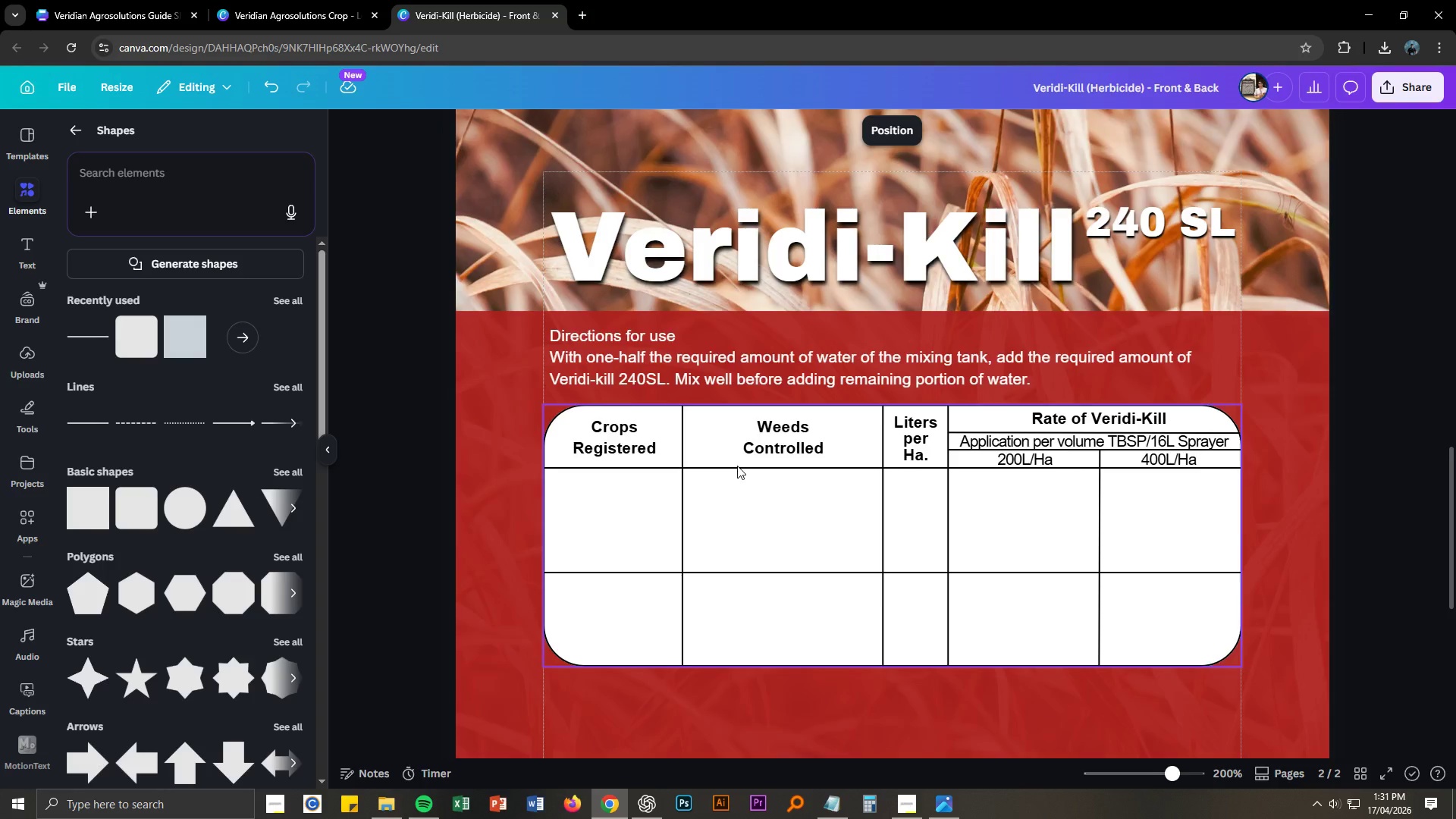 
key(Control+NumpadAdd)
 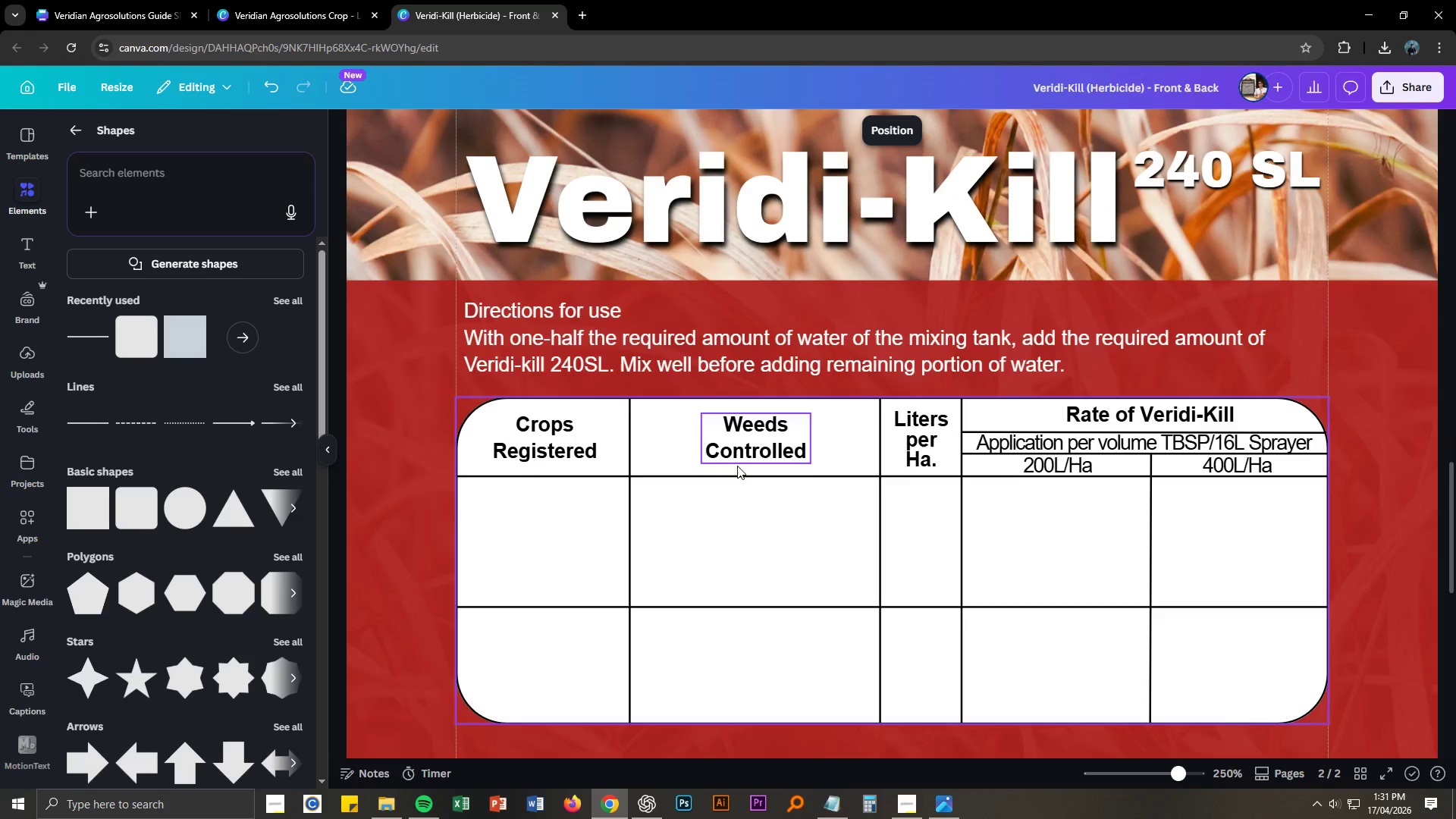 
key(Control+NumpadAdd)
 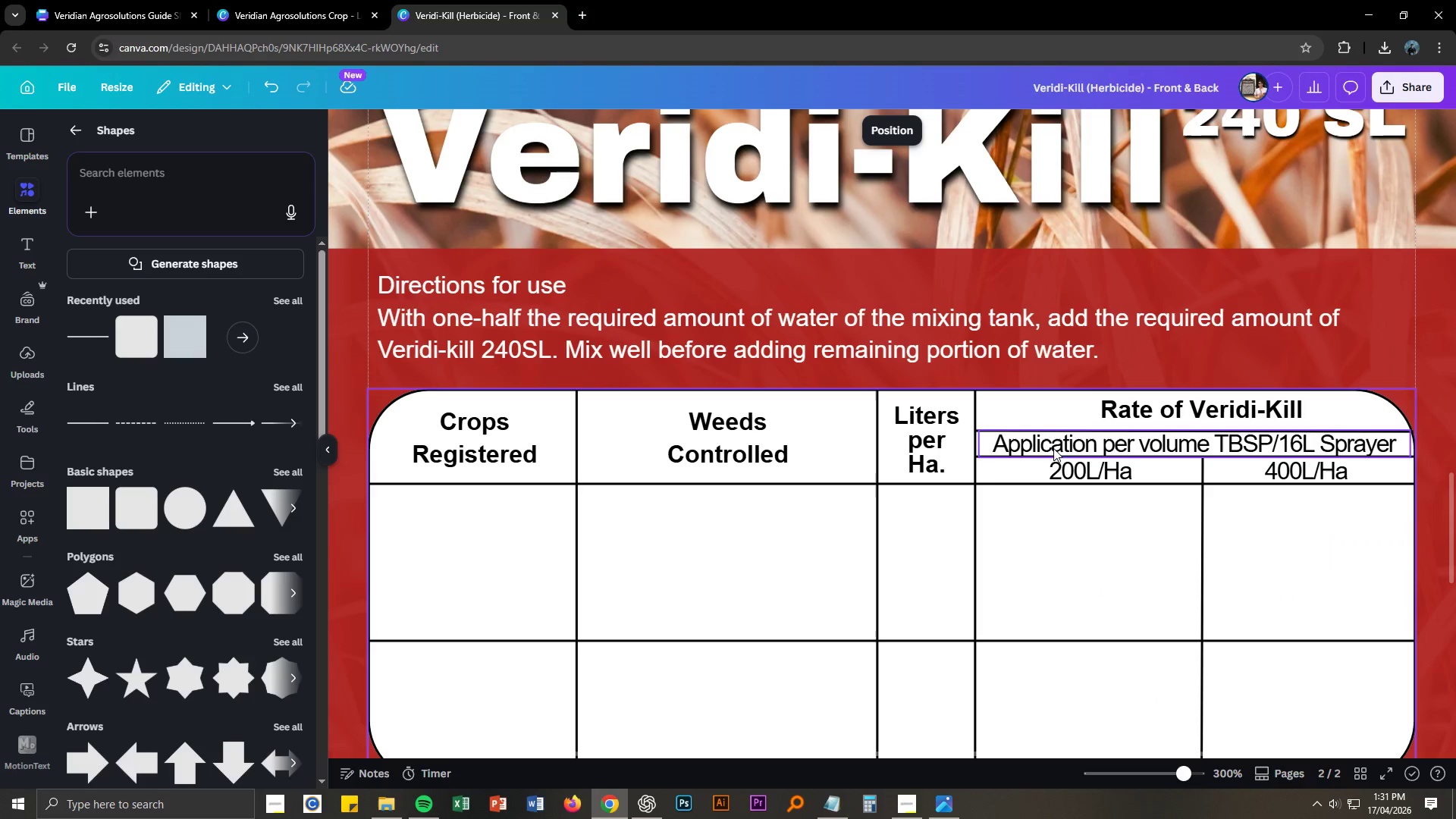 
left_click([1089, 469])
 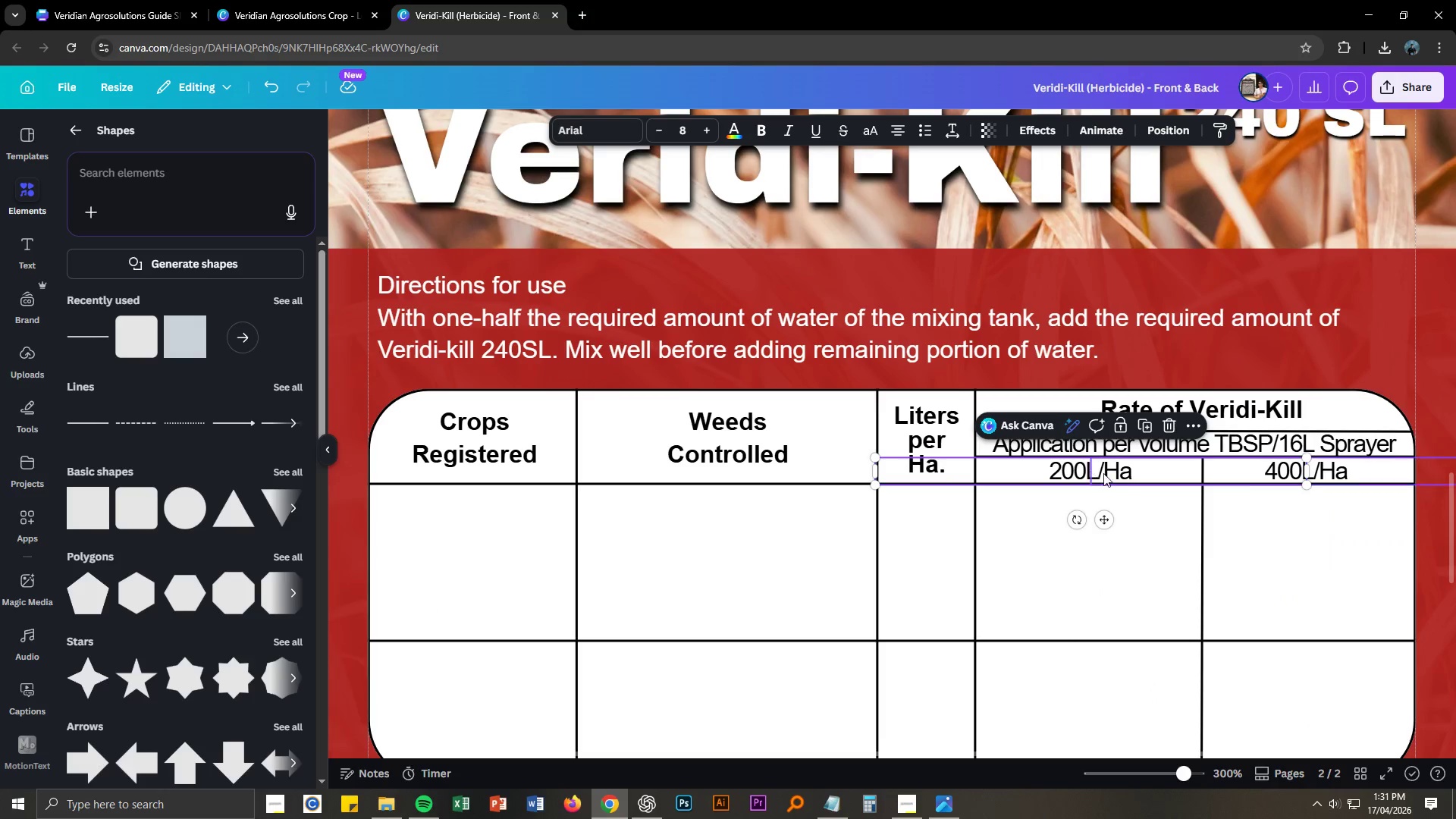 
key(Control+C)
 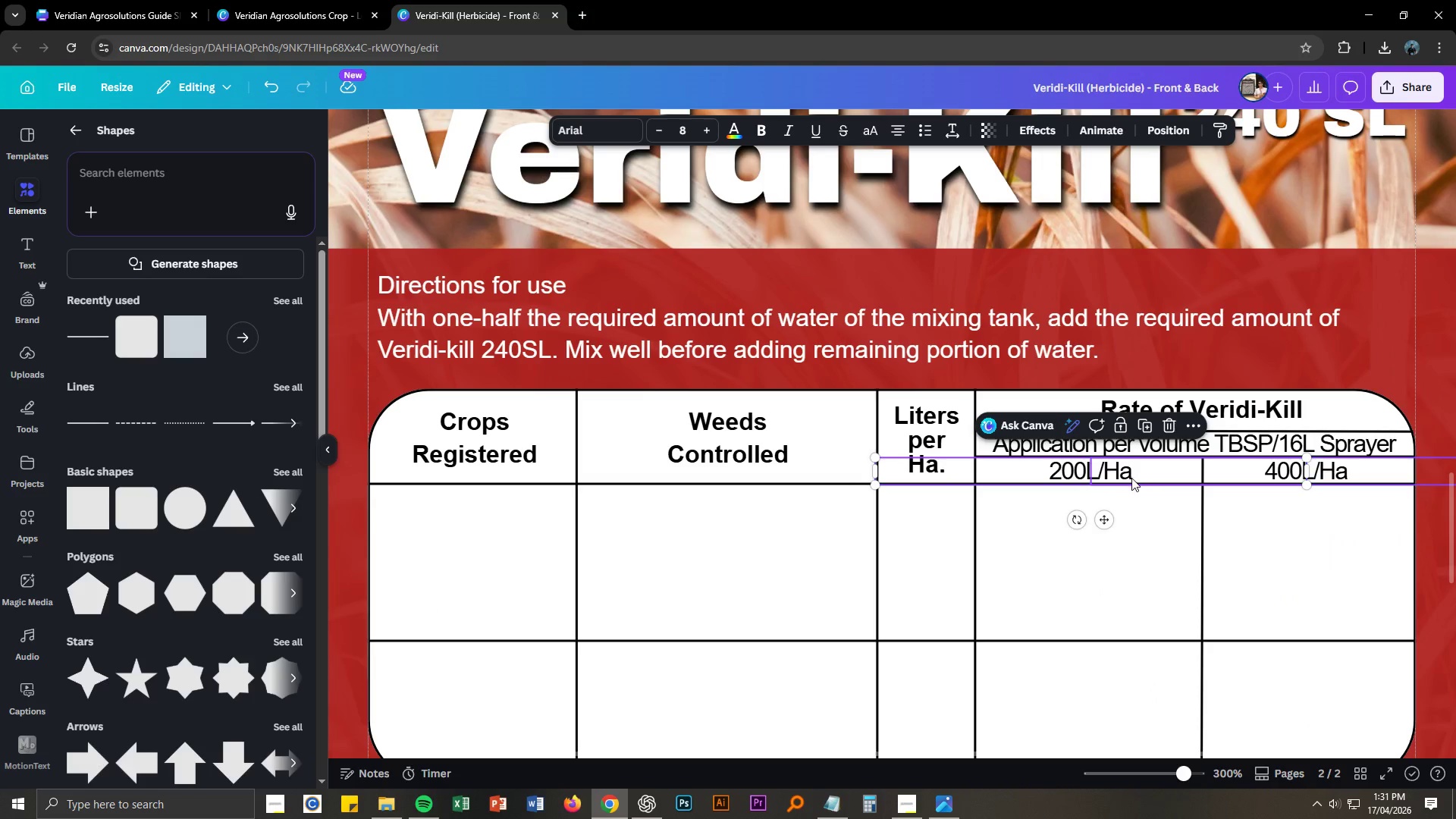 
double_click([1122, 474])
 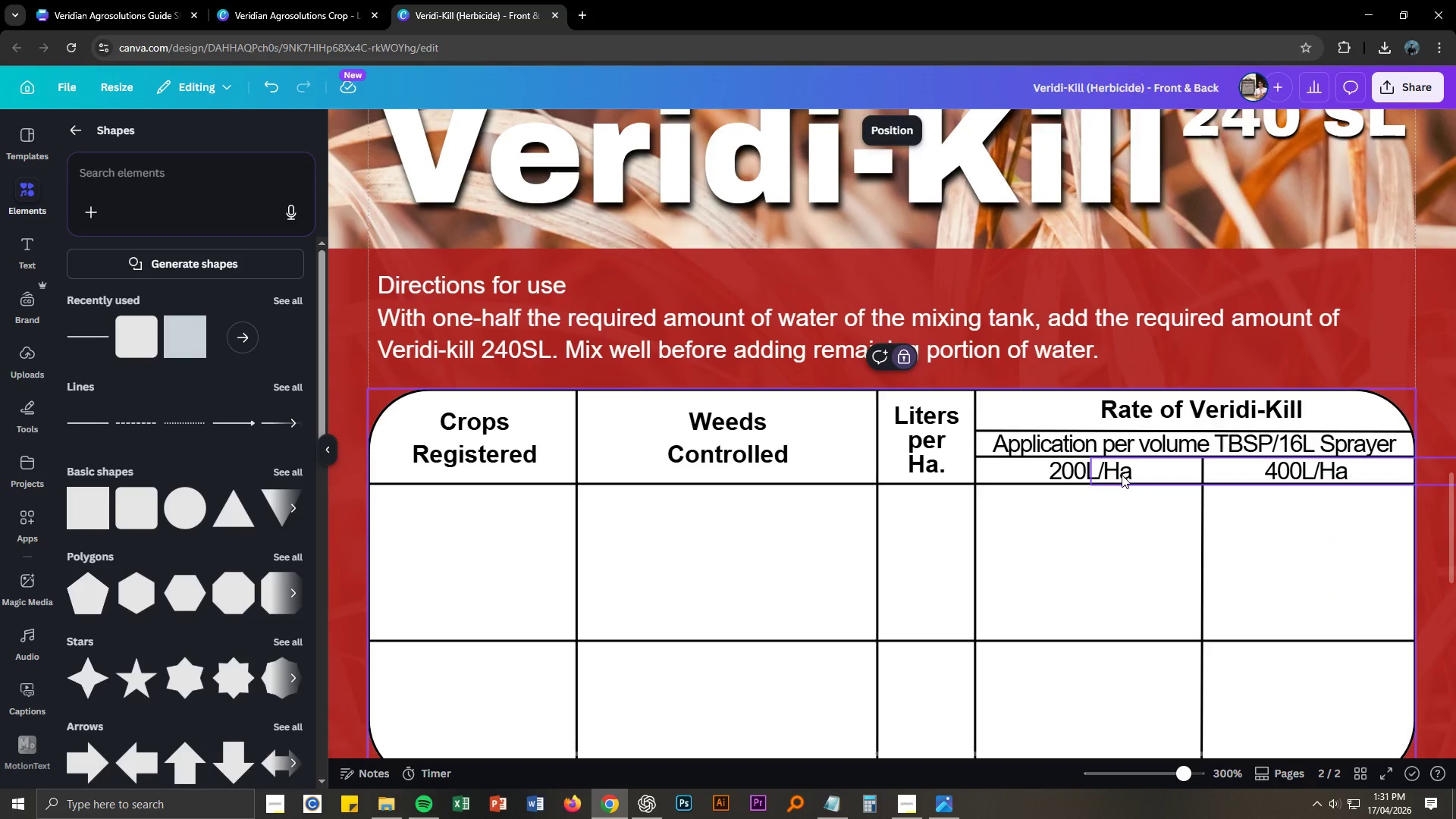 
key(Control+C)
 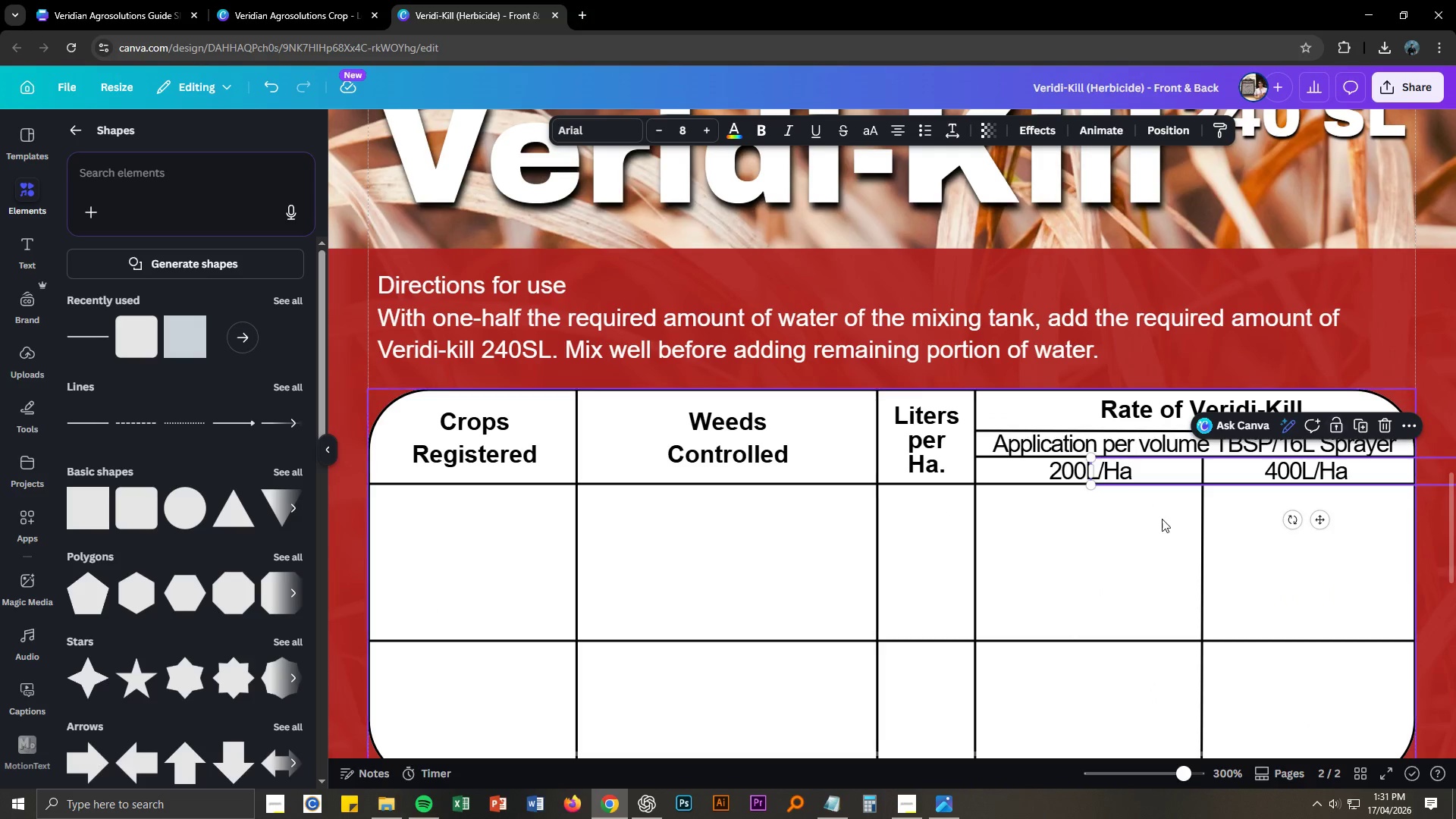 
key(Control+V)
 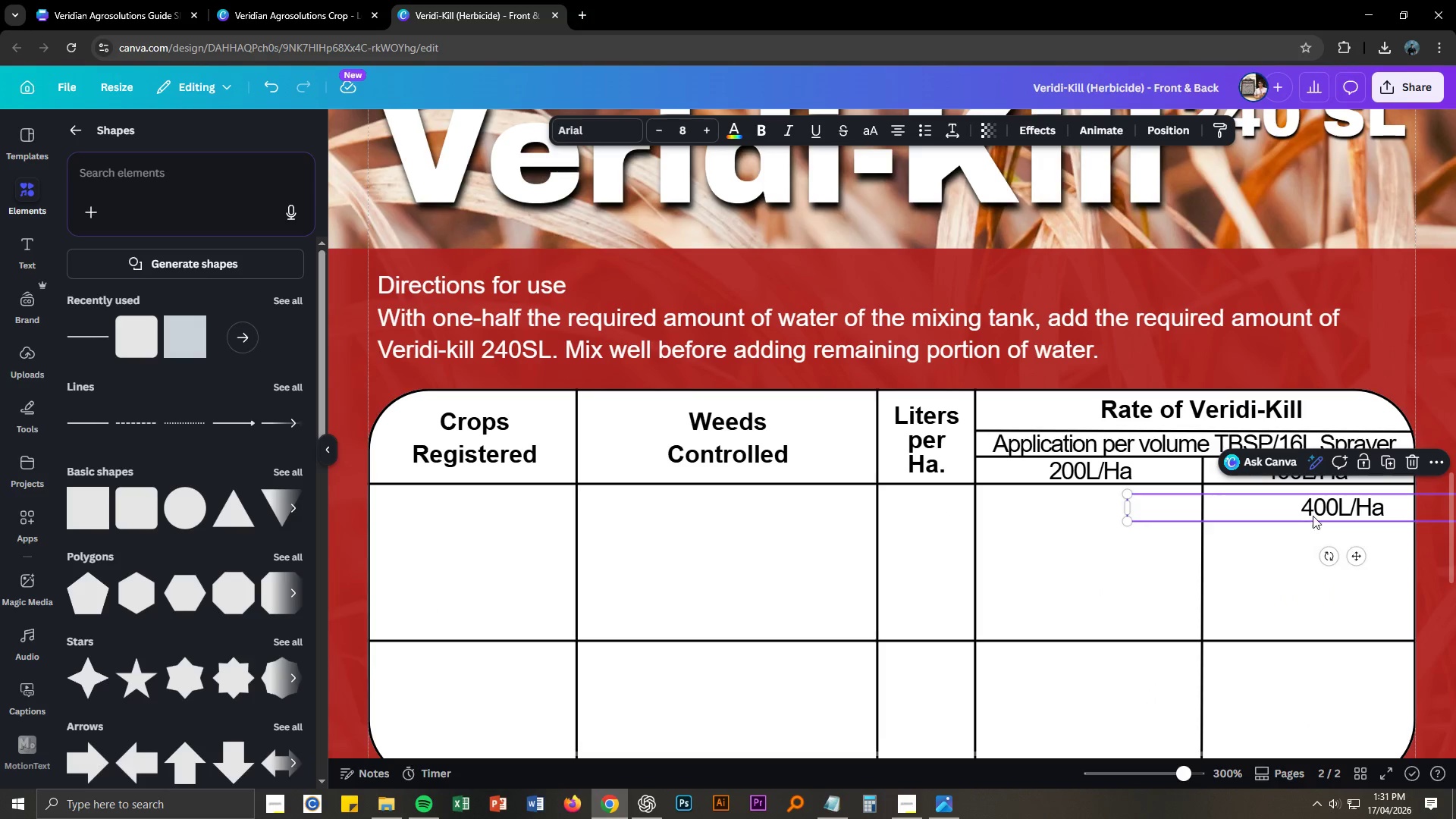 
left_click_drag(start_coordinate=[1345, 508], to_coordinate=[695, 526])
 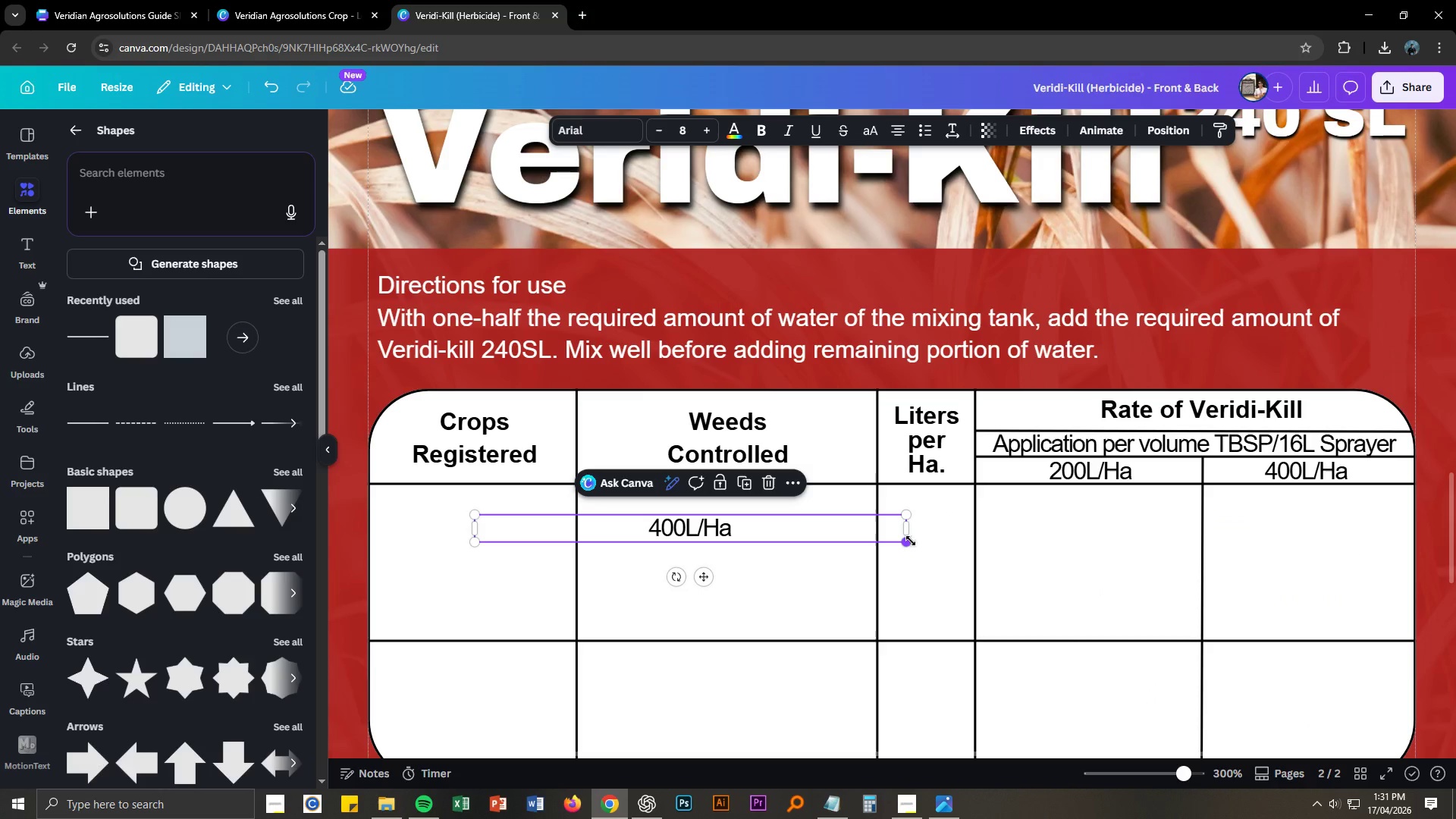 
left_click_drag(start_coordinate=[909, 543], to_coordinate=[968, 551])
 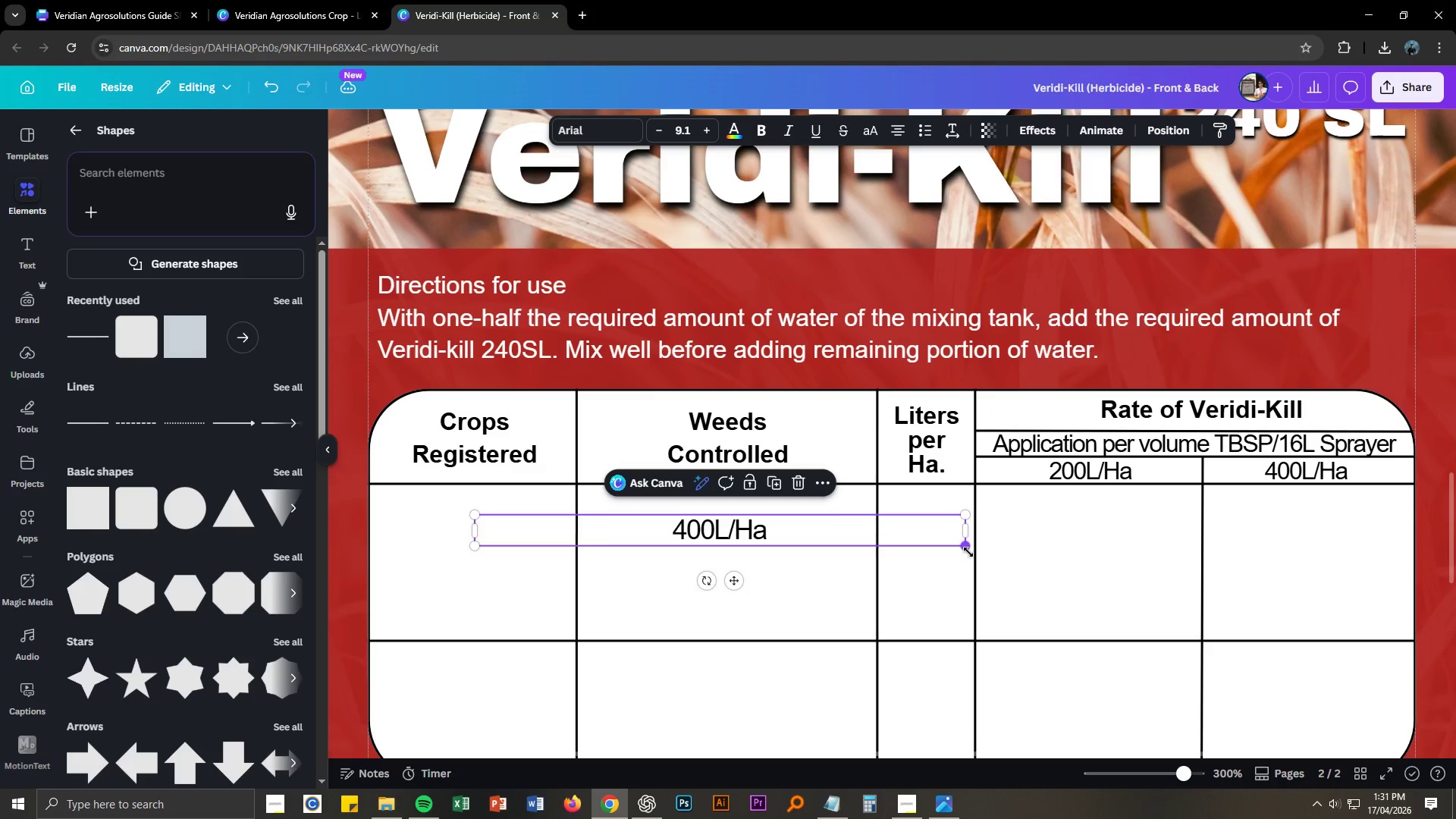 
key(Control+ControlLeft)
 